 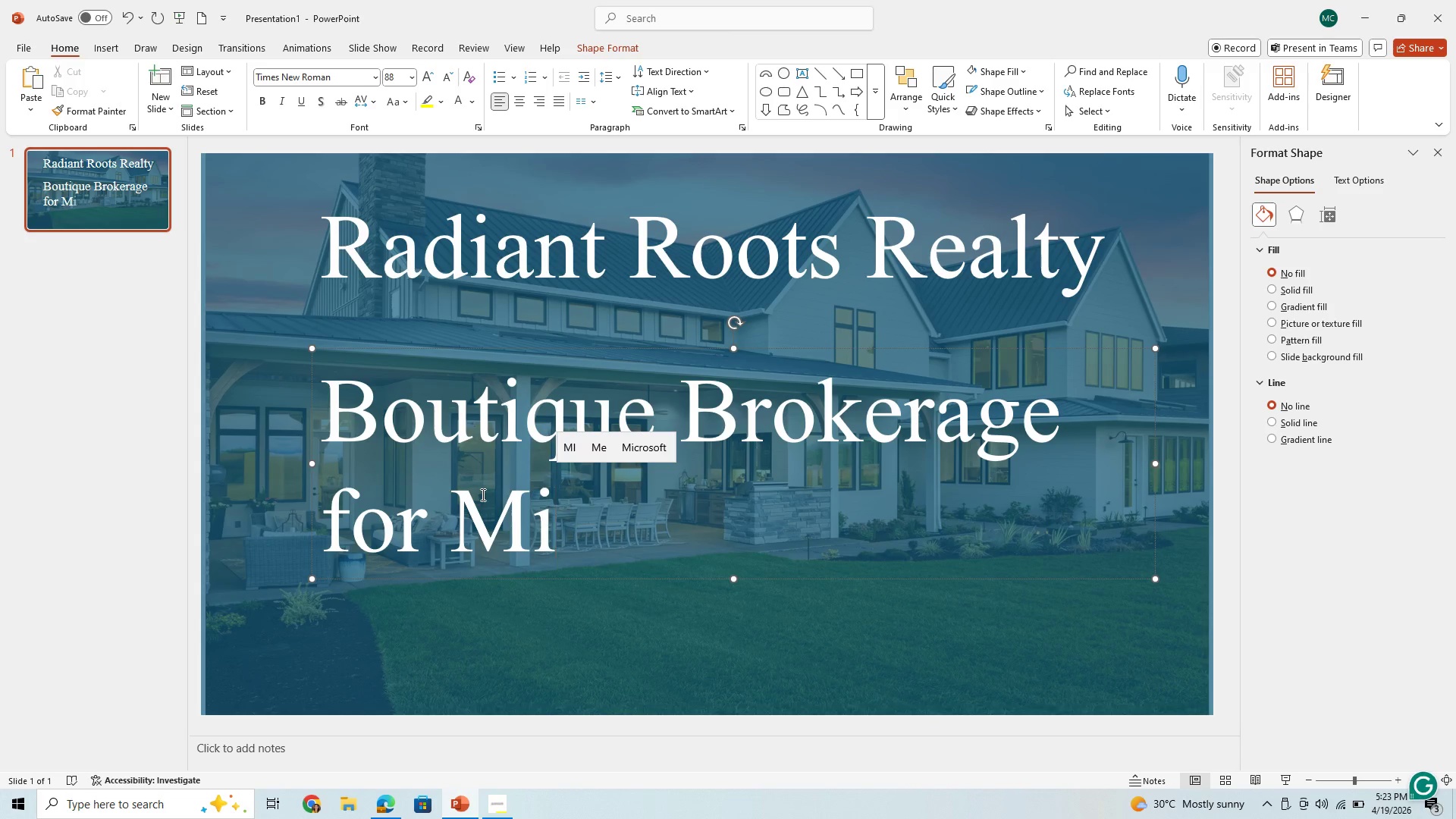 
hold_key(key=R, duration=0.39)
 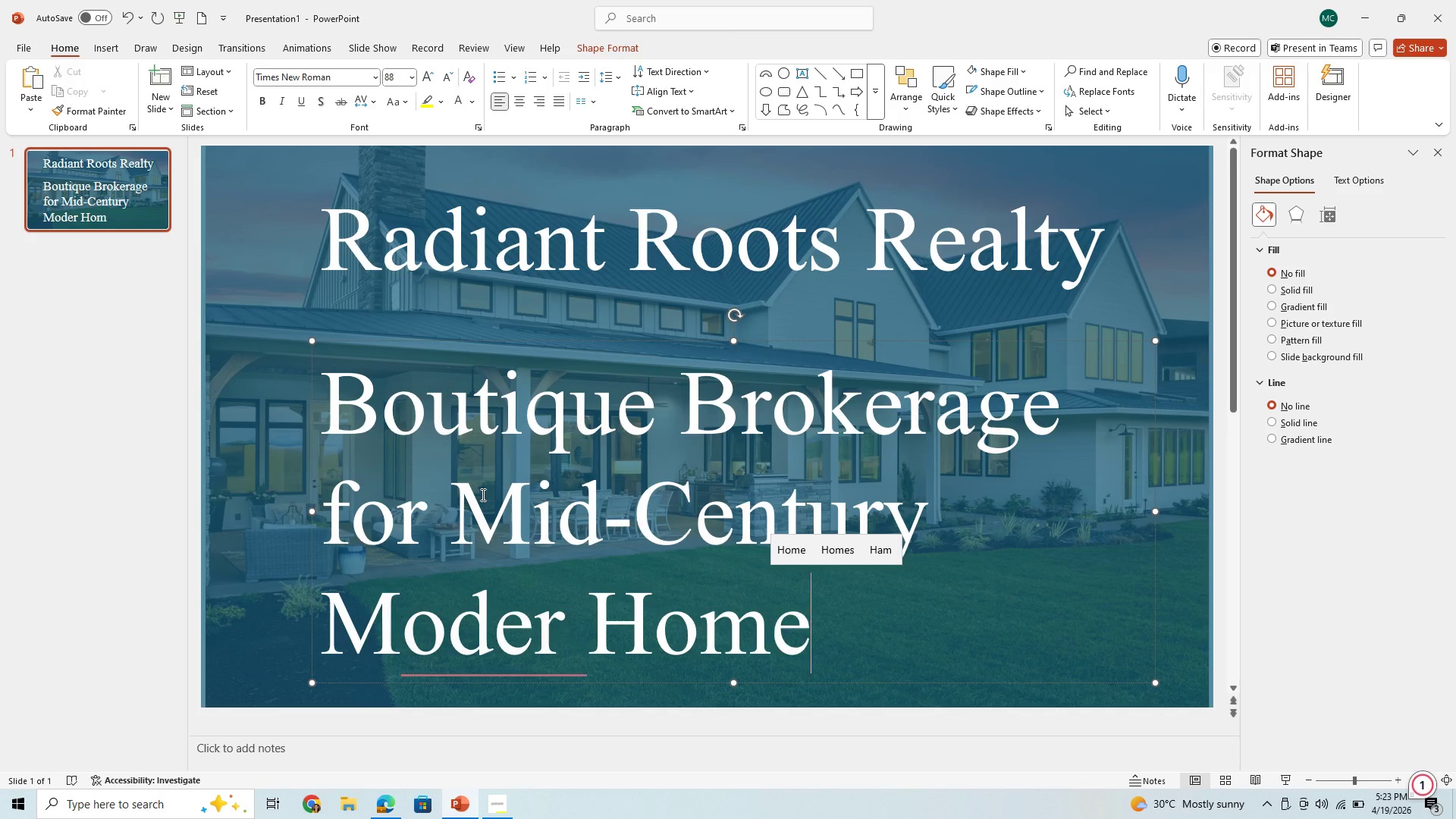 
wait(11.84)
 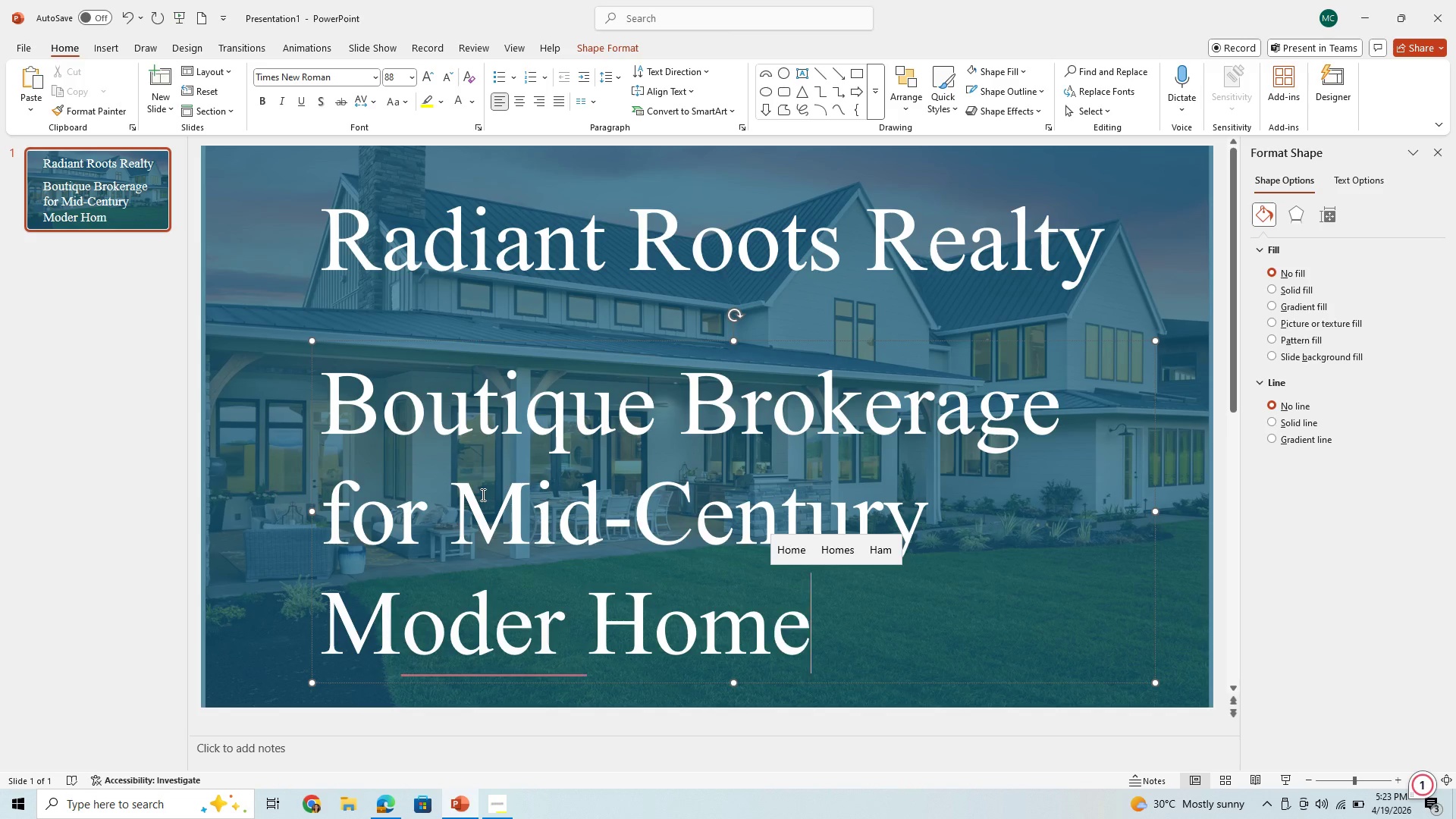 
left_click([558, 631])
 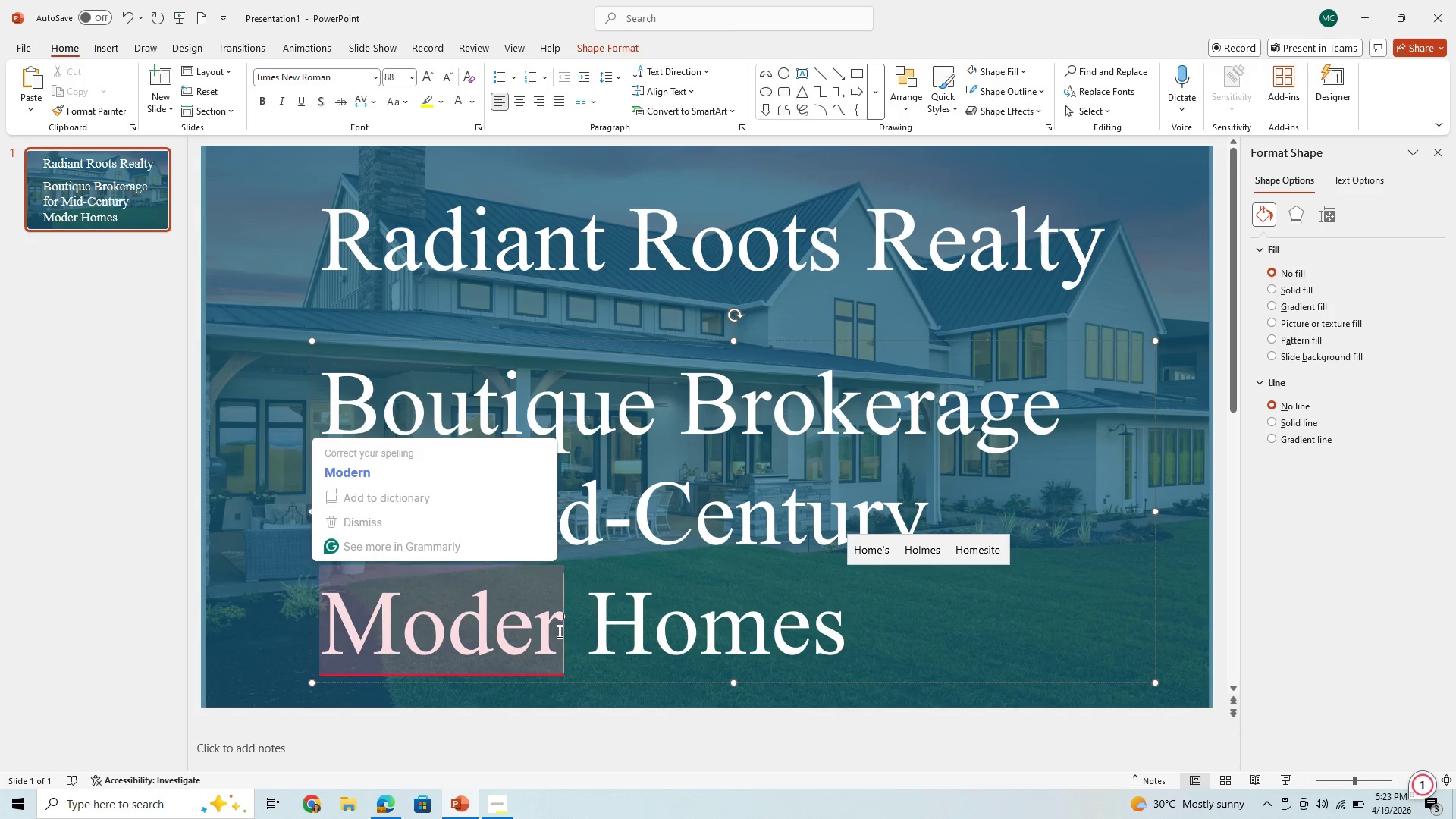 
key(N)
 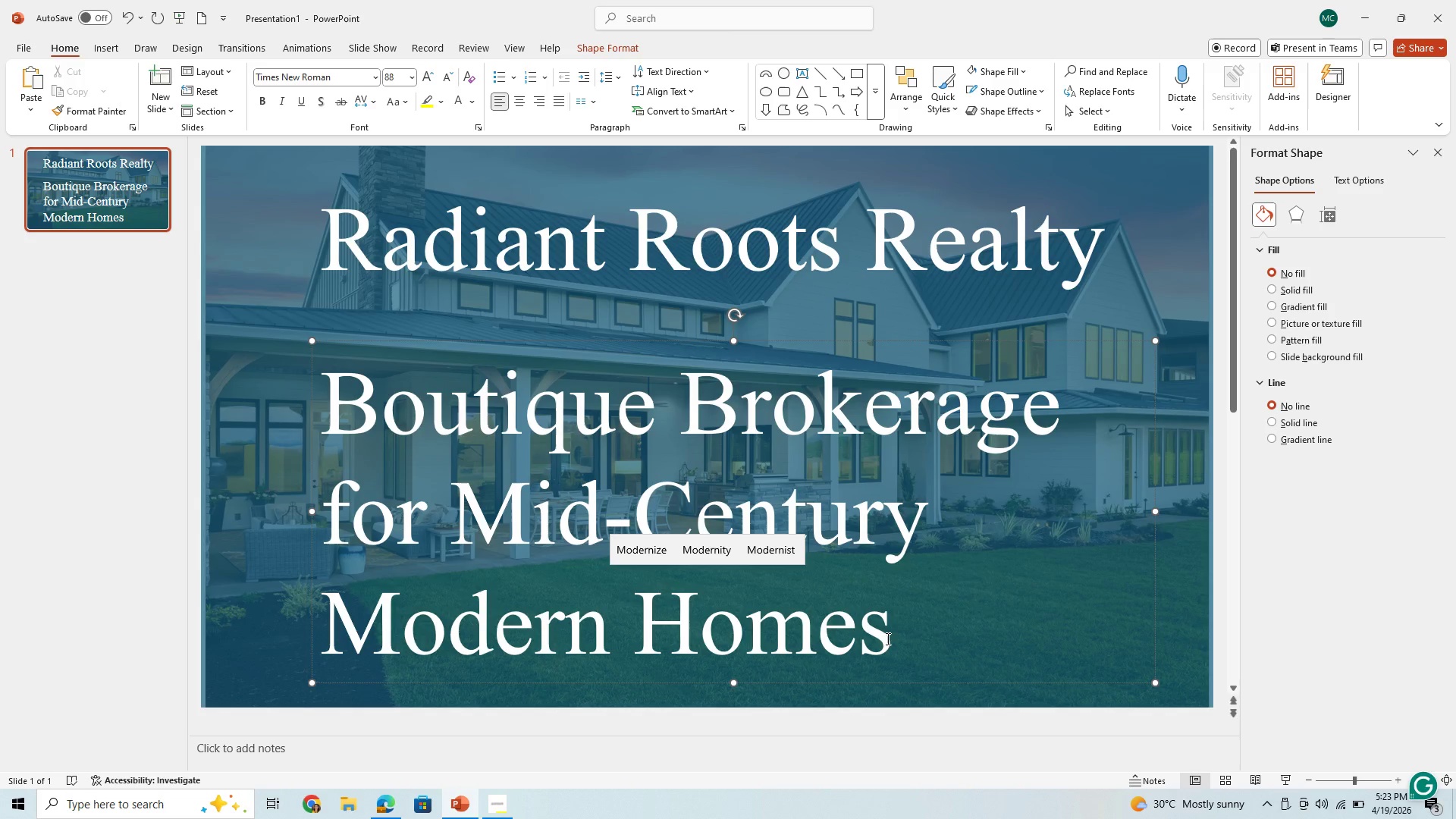 
left_click_drag(start_coordinate=[893, 643], to_coordinate=[530, 407])
 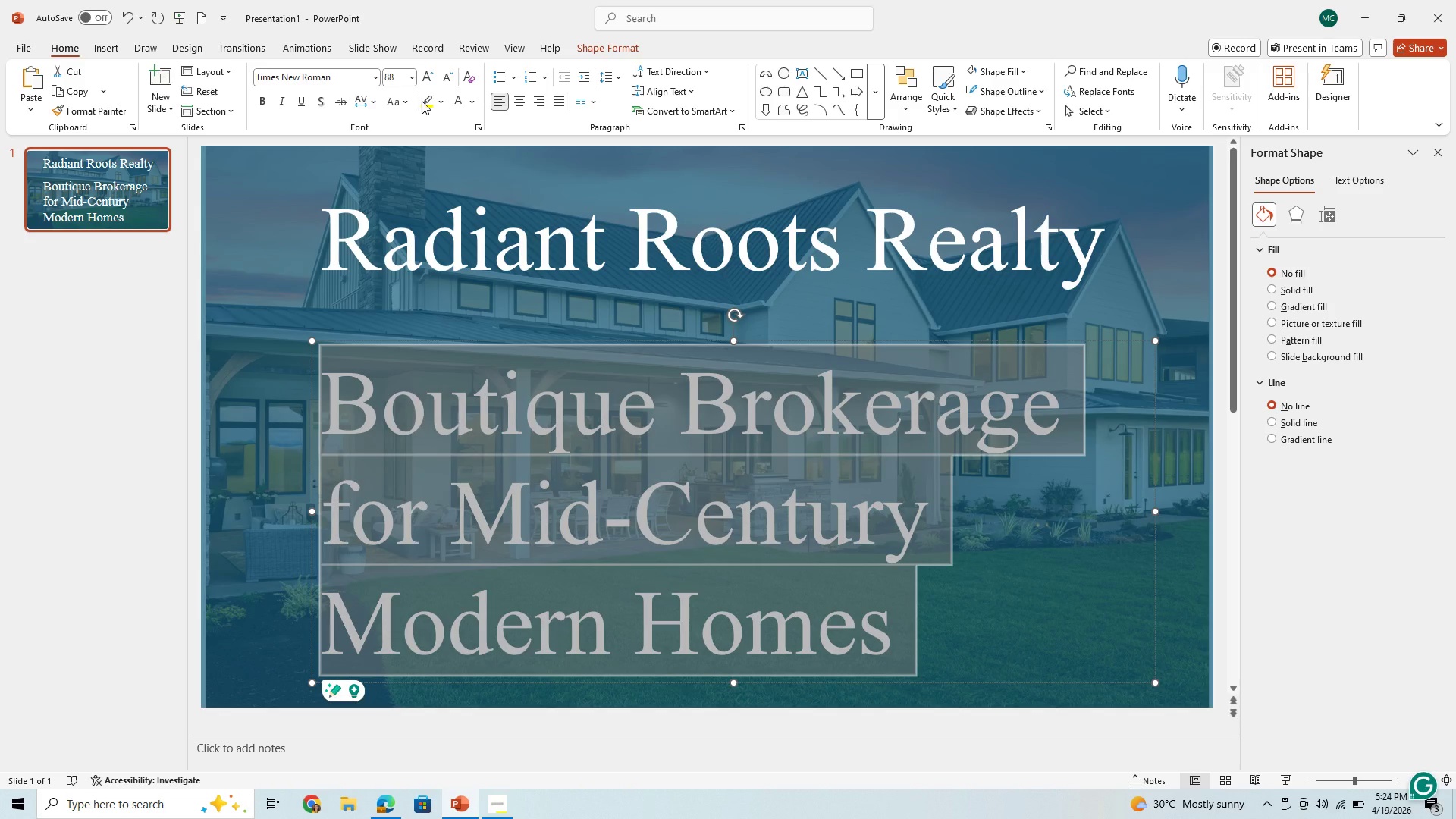 
left_click([430, 102])
 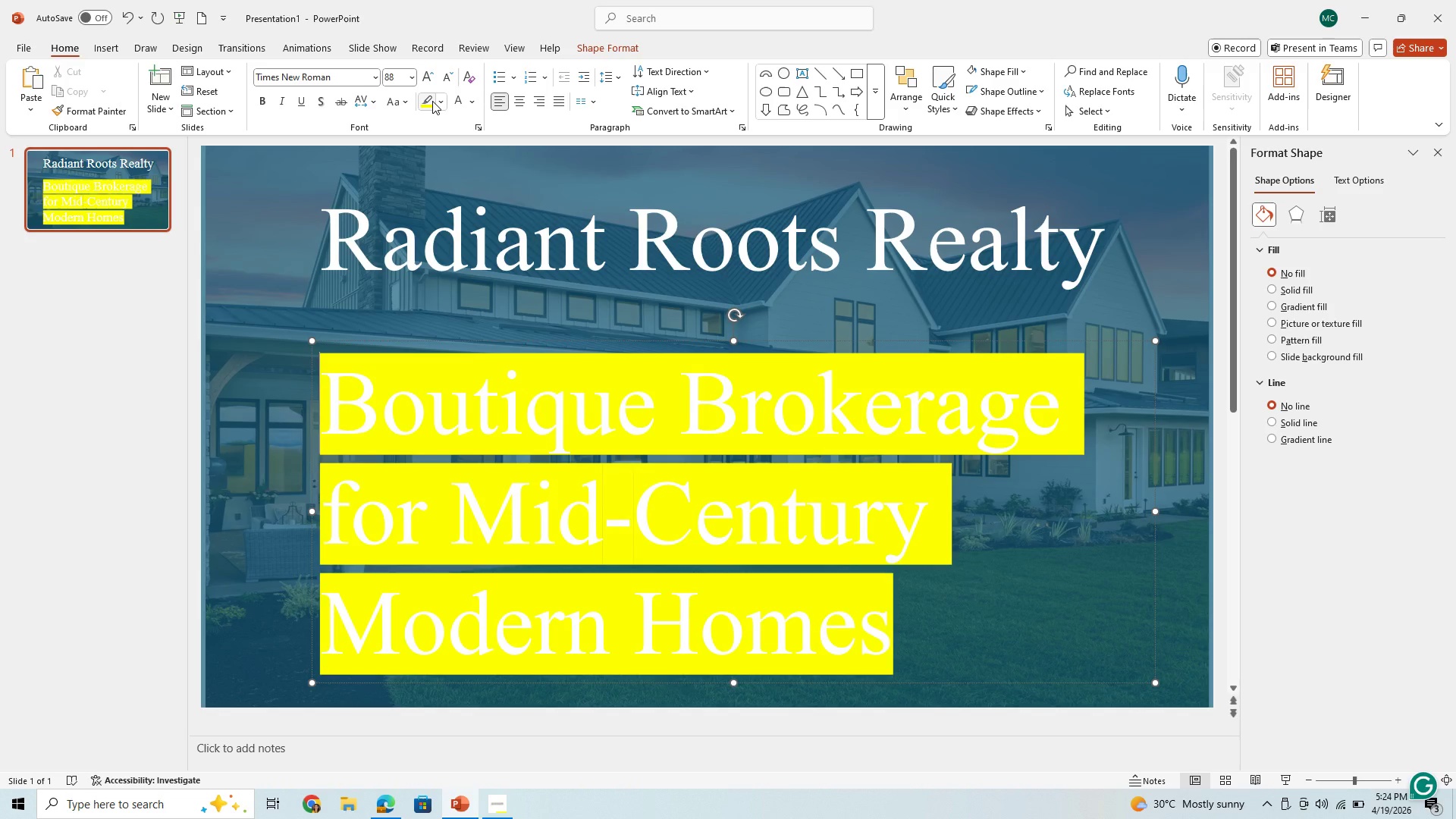 
left_click([432, 101])
 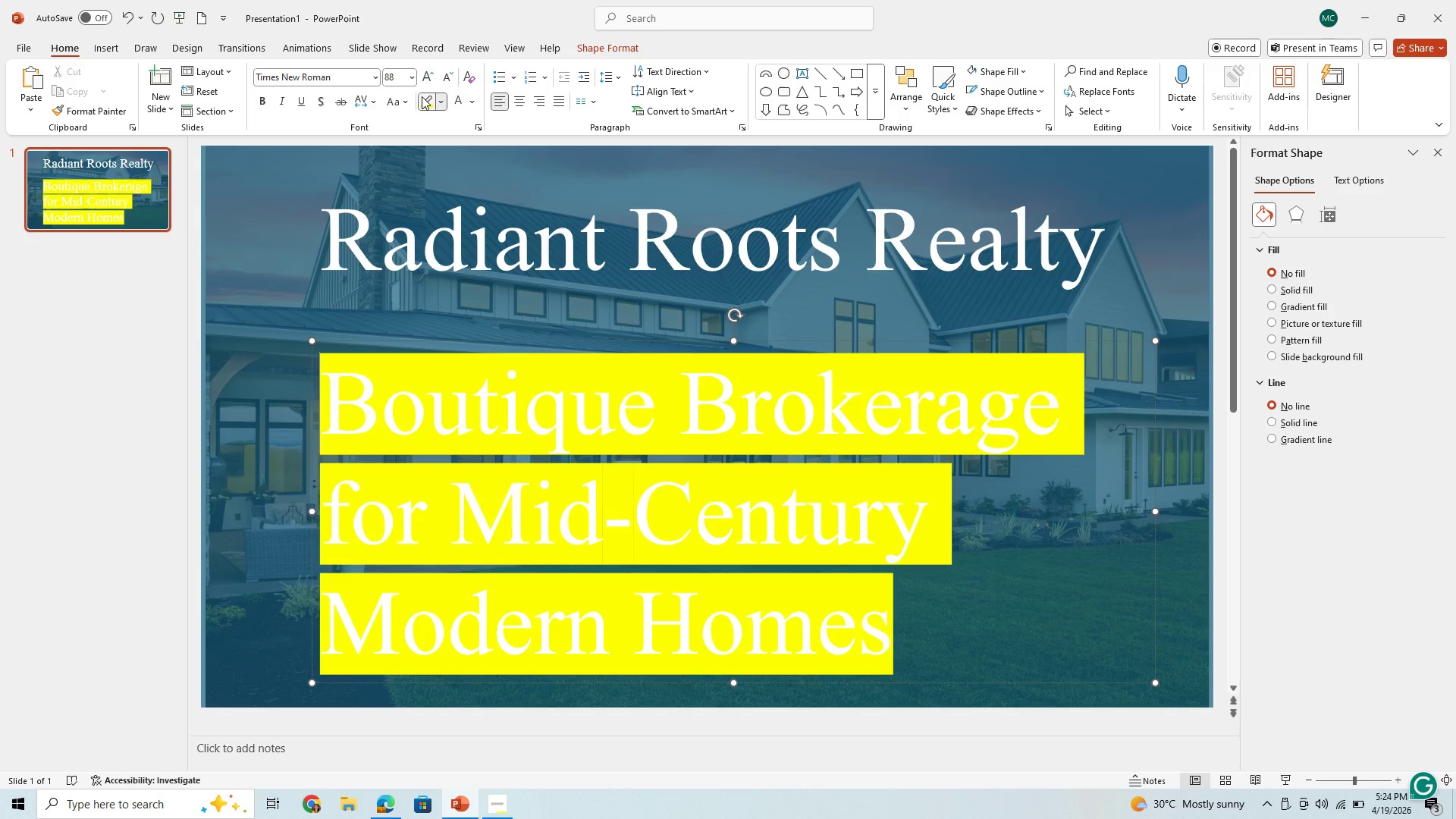 
left_click([422, 96])
 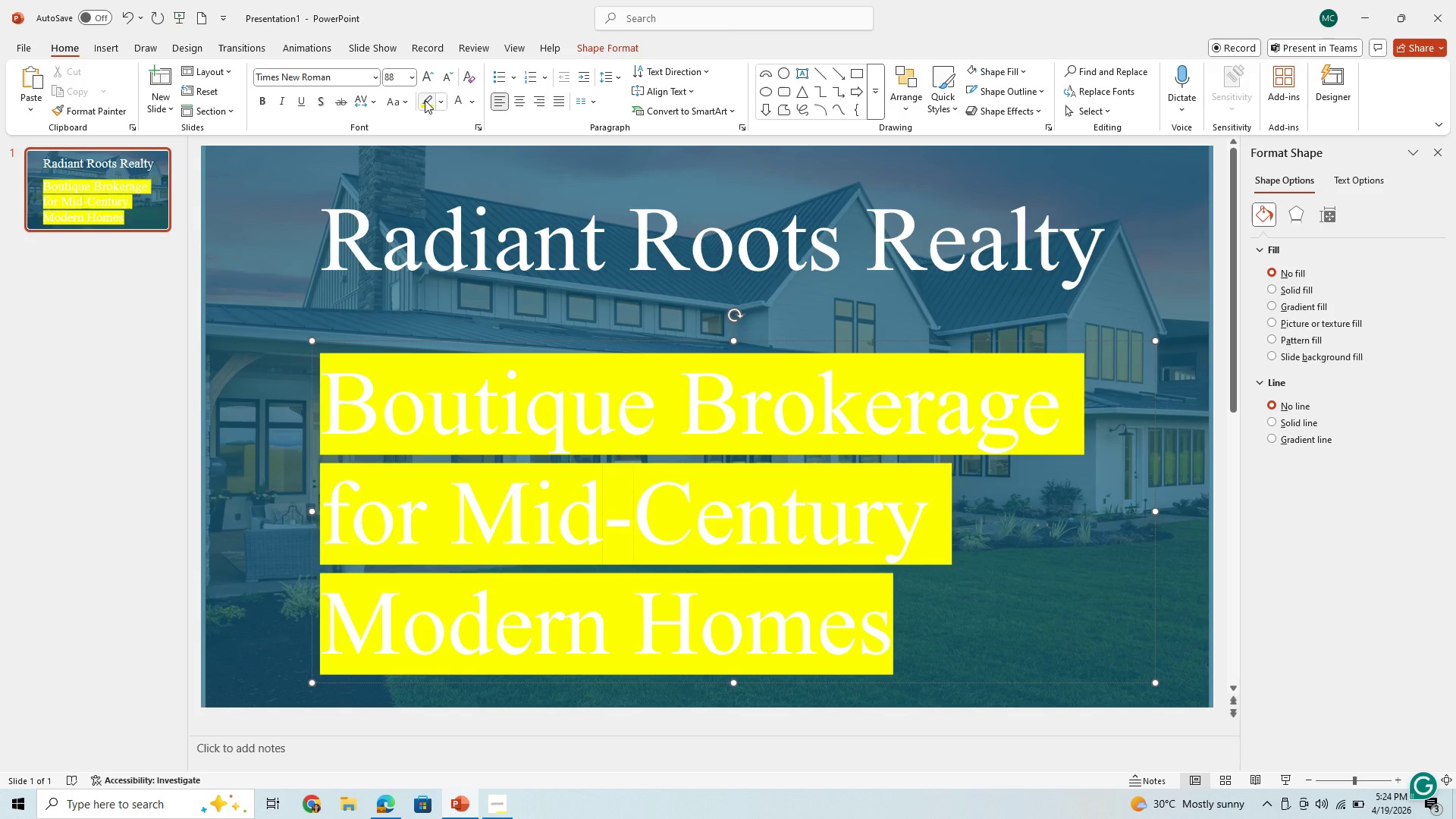 
left_click([425, 100])
 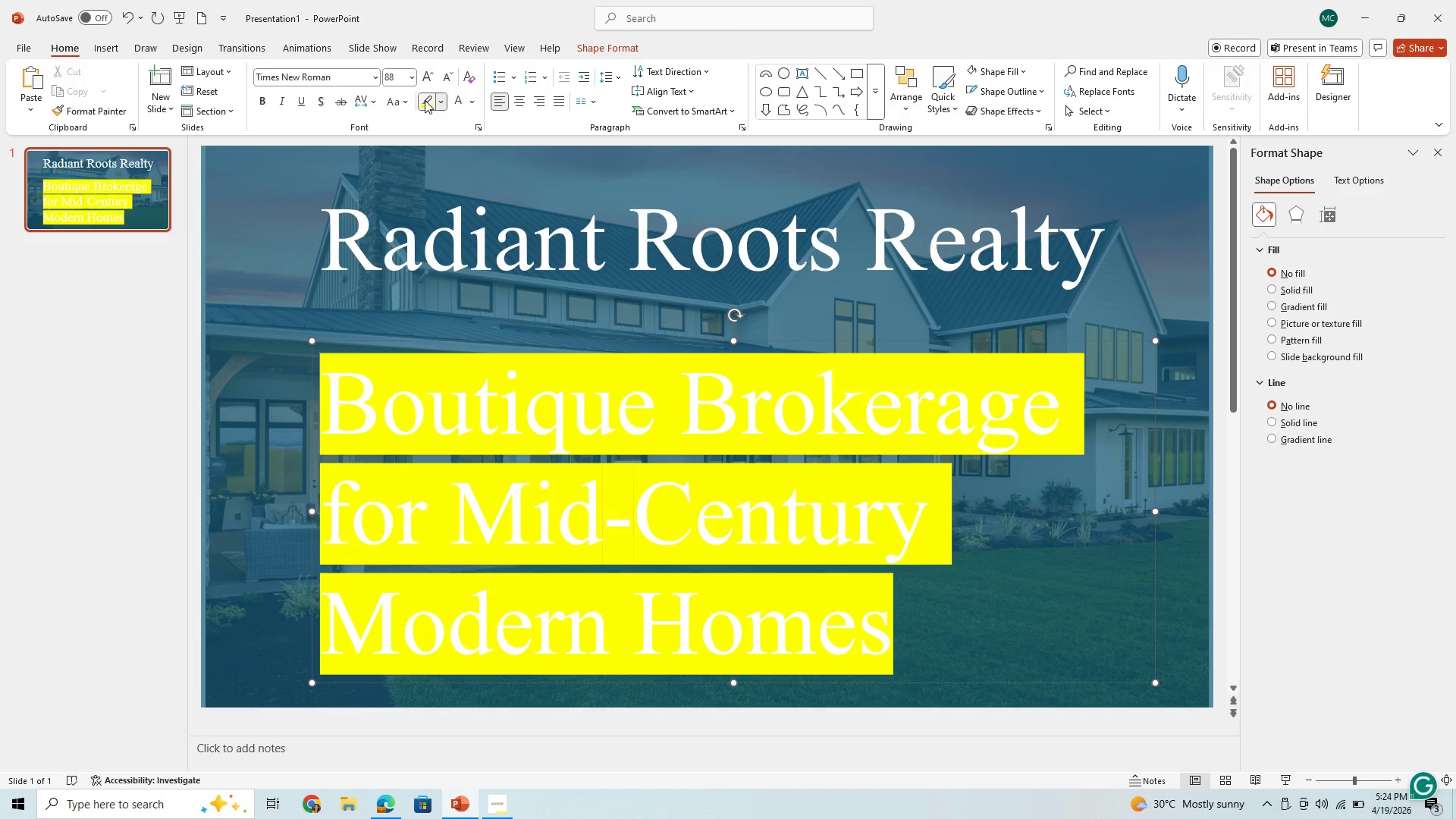 
left_click([425, 100])
 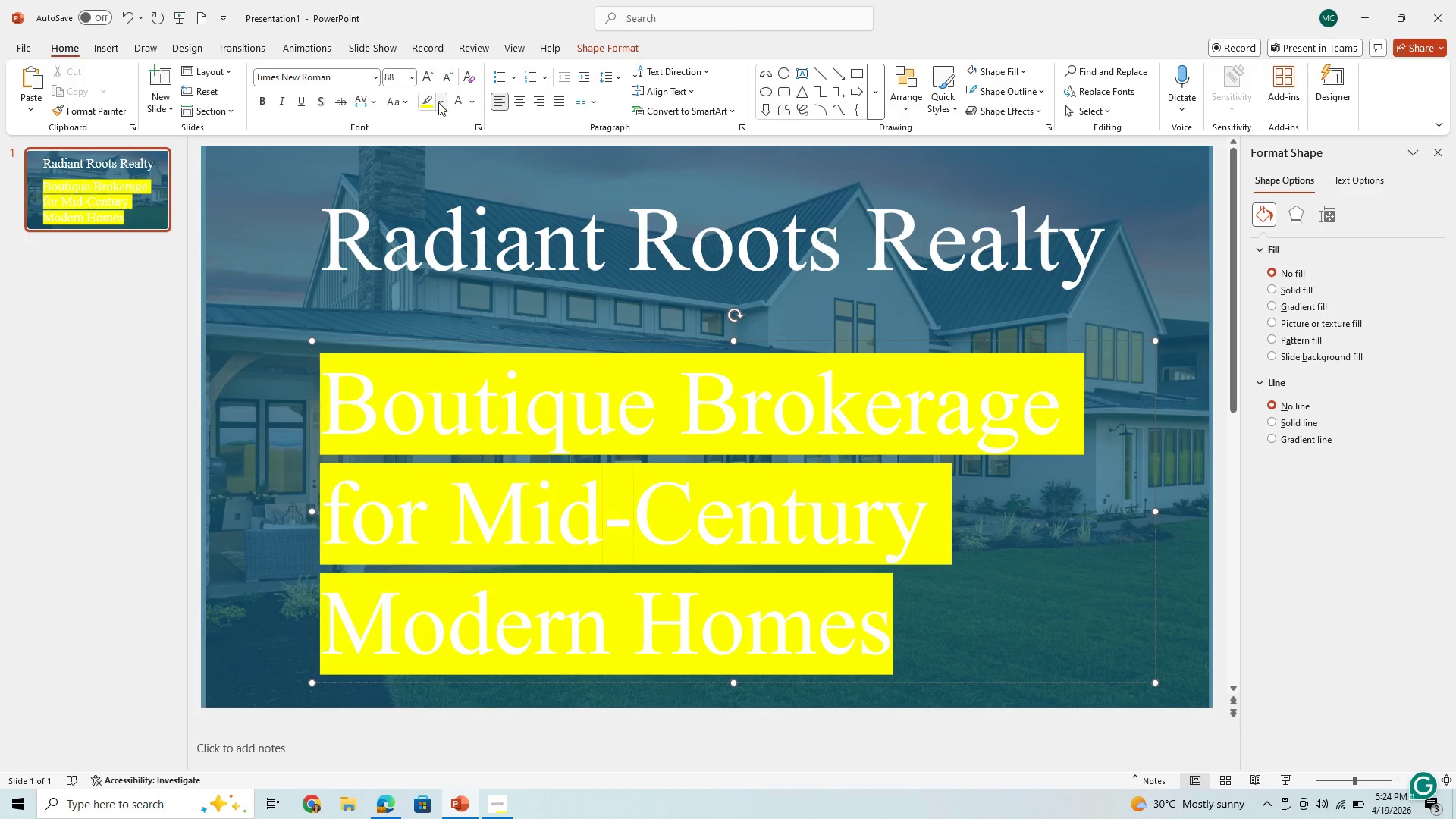 
left_click([441, 102])
 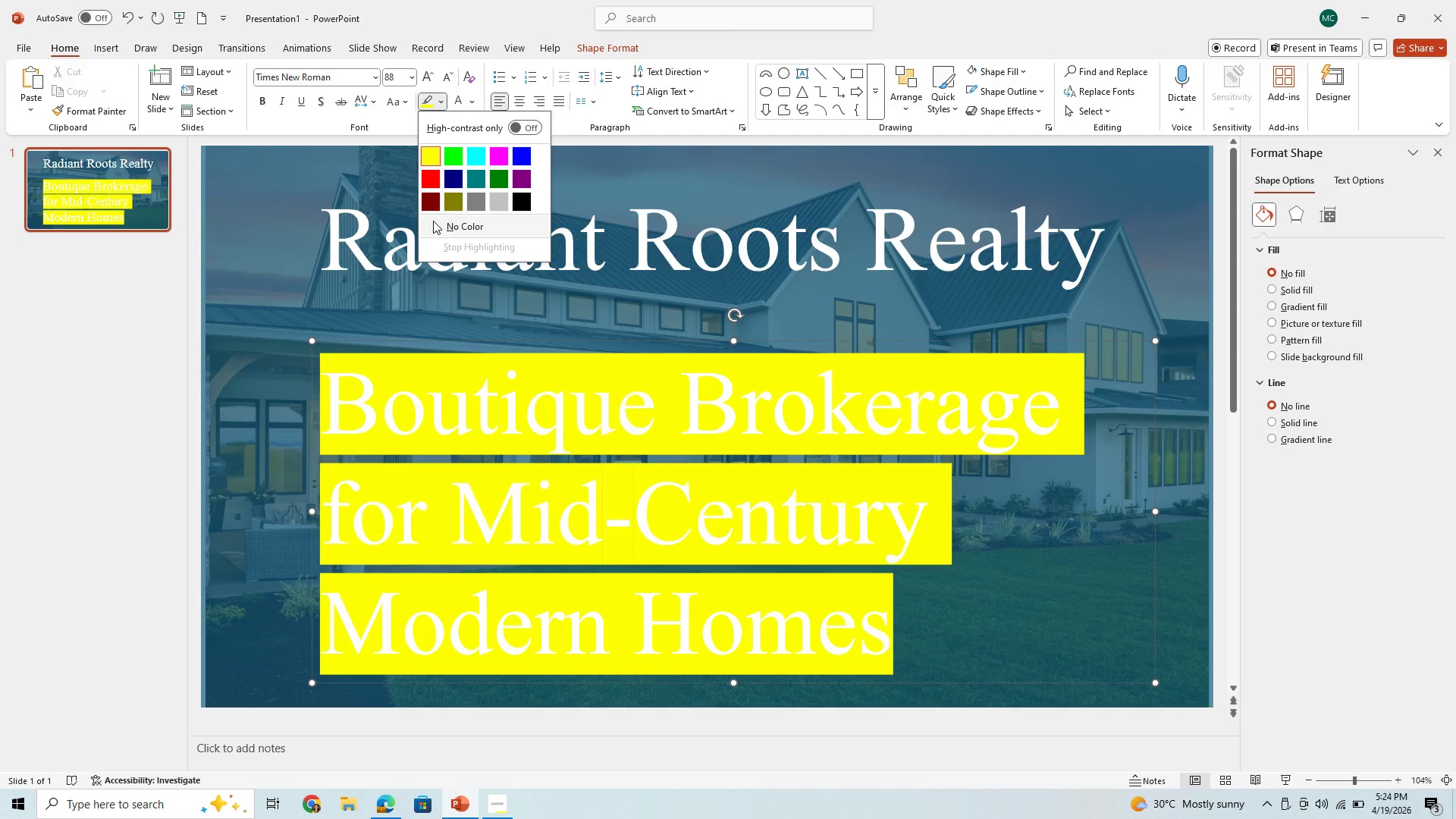 
left_click([431, 225])
 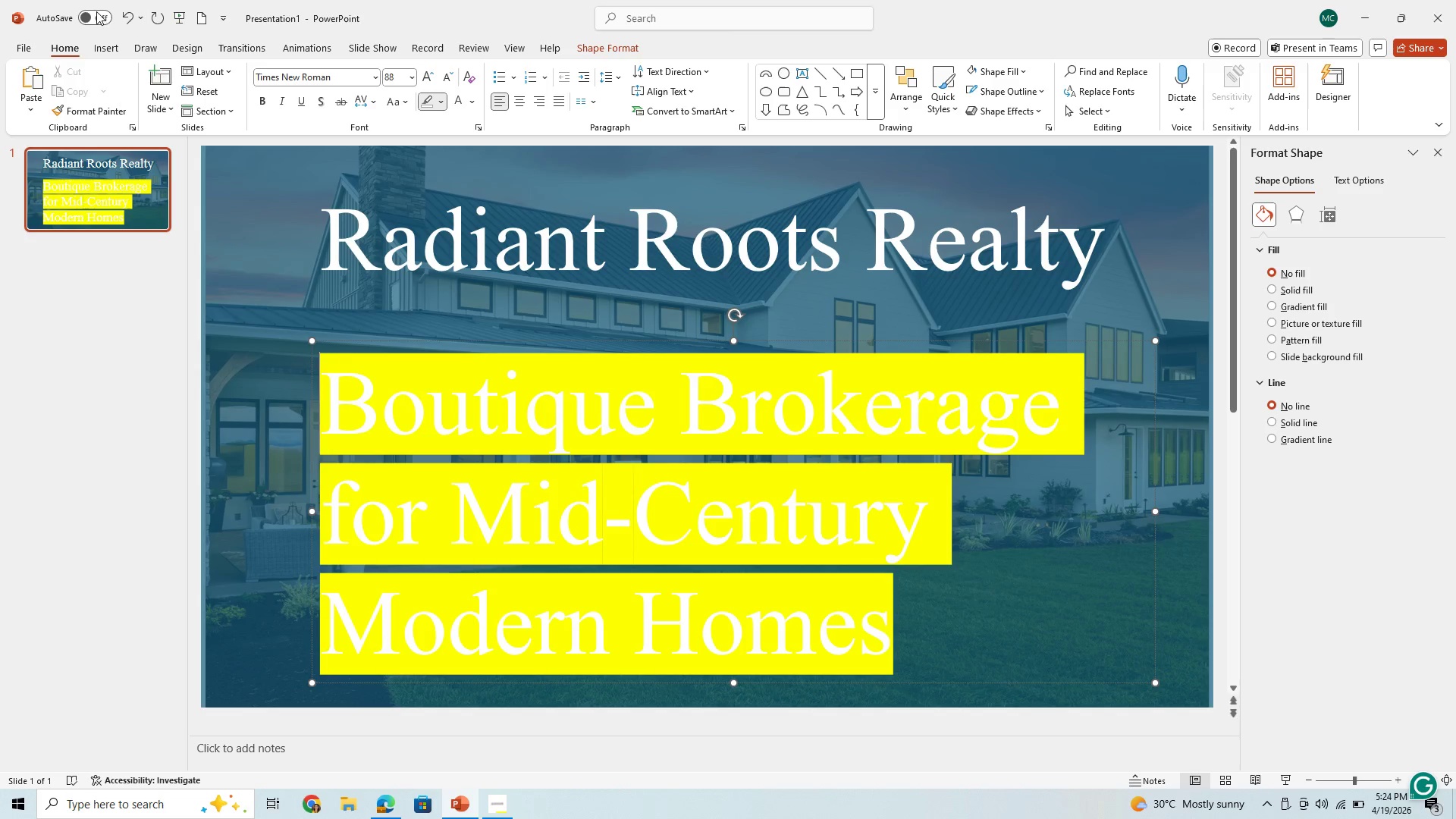 
left_click([125, 11])
 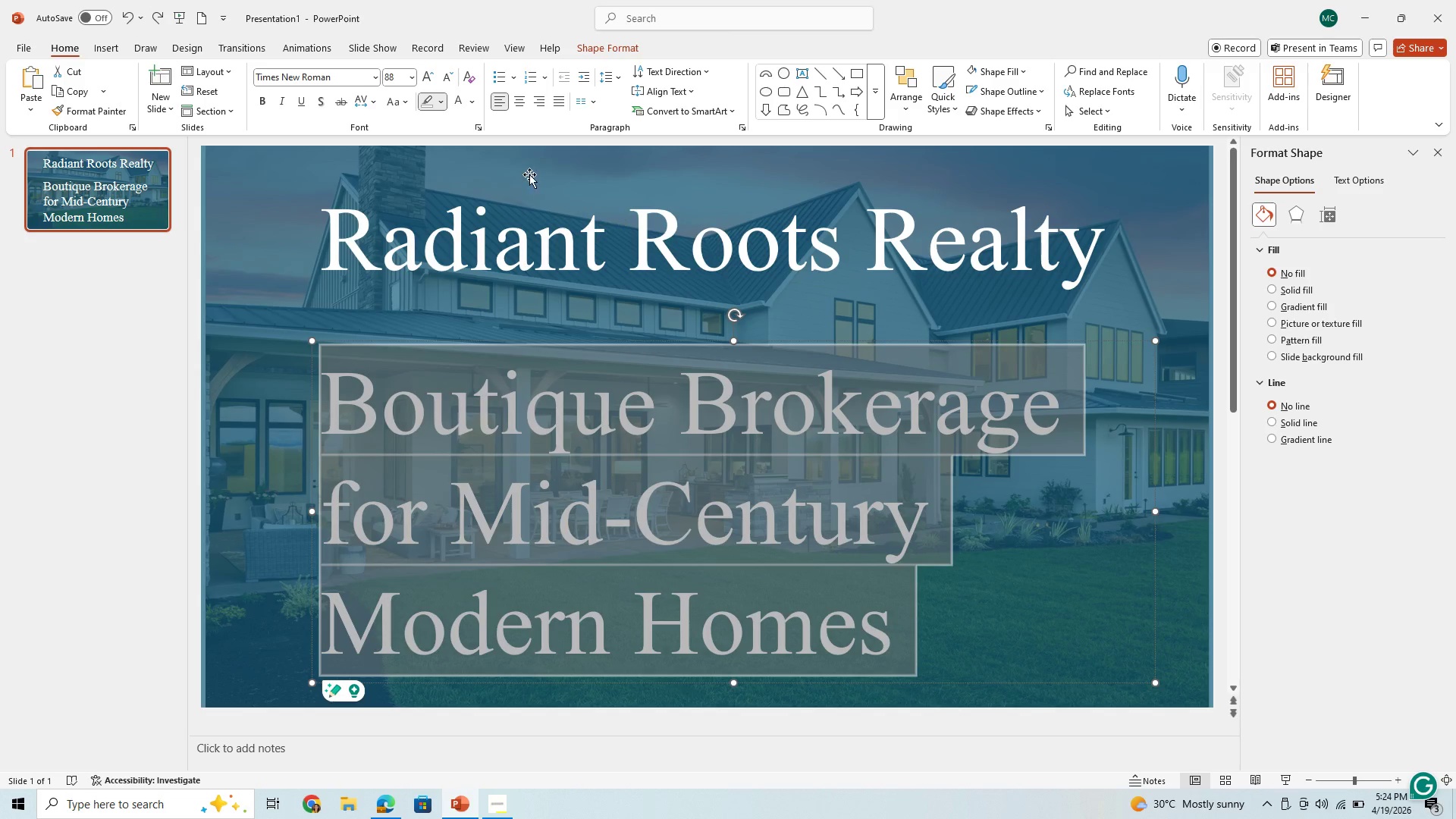 
mouse_move([478, 127])
 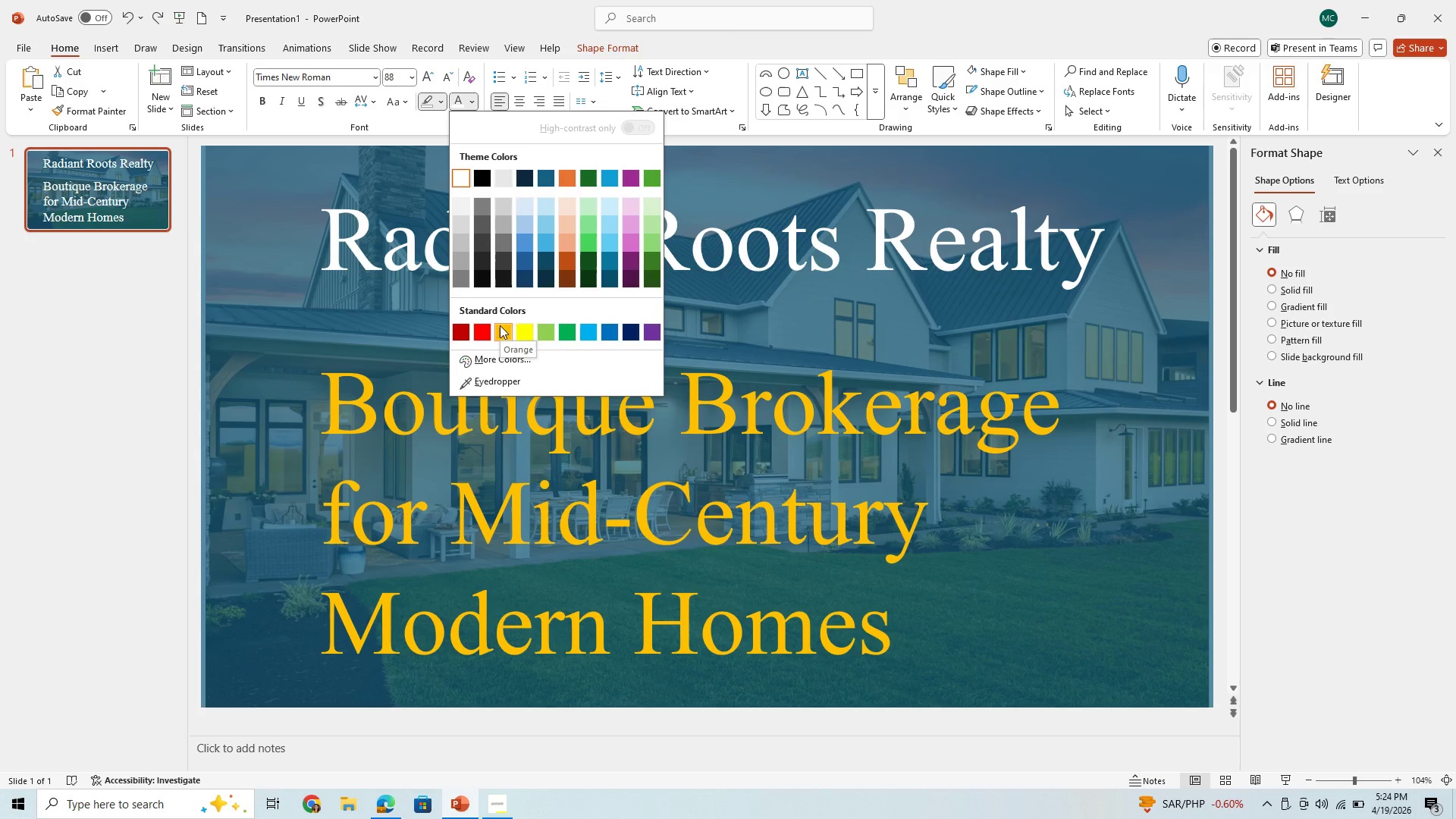 
left_click([500, 325])
 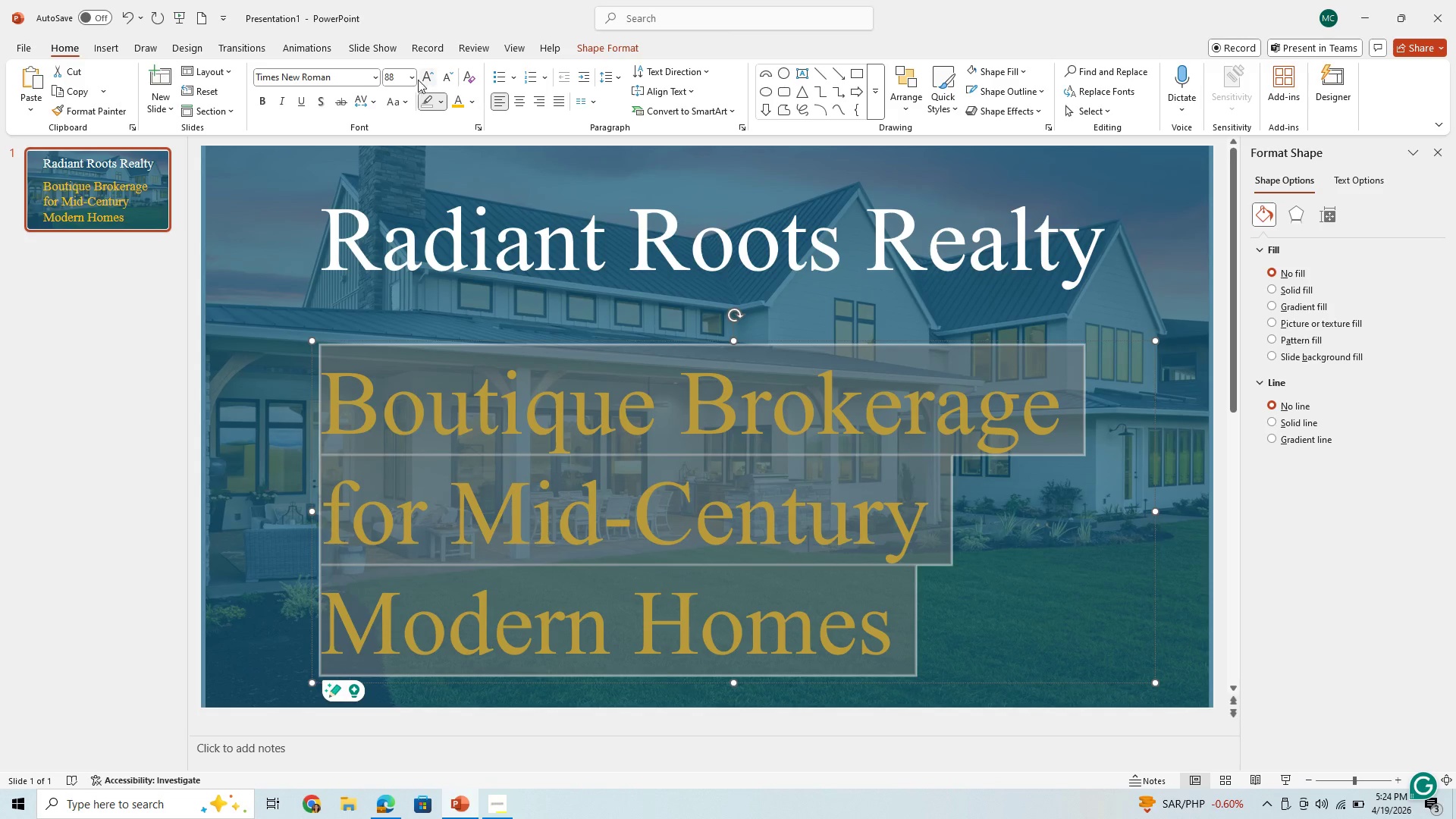 
left_click([409, 74])
 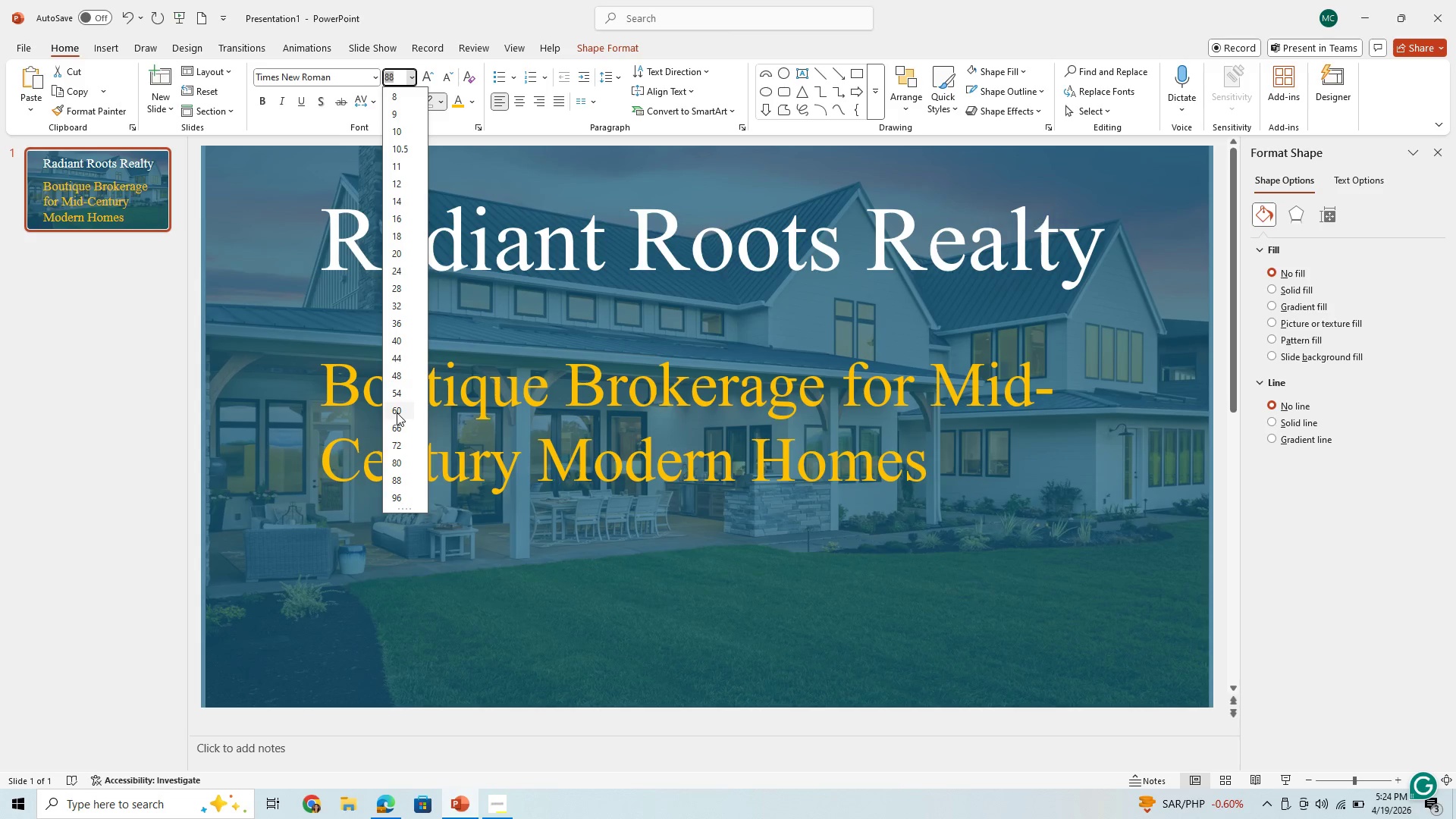 
wait(6.58)
 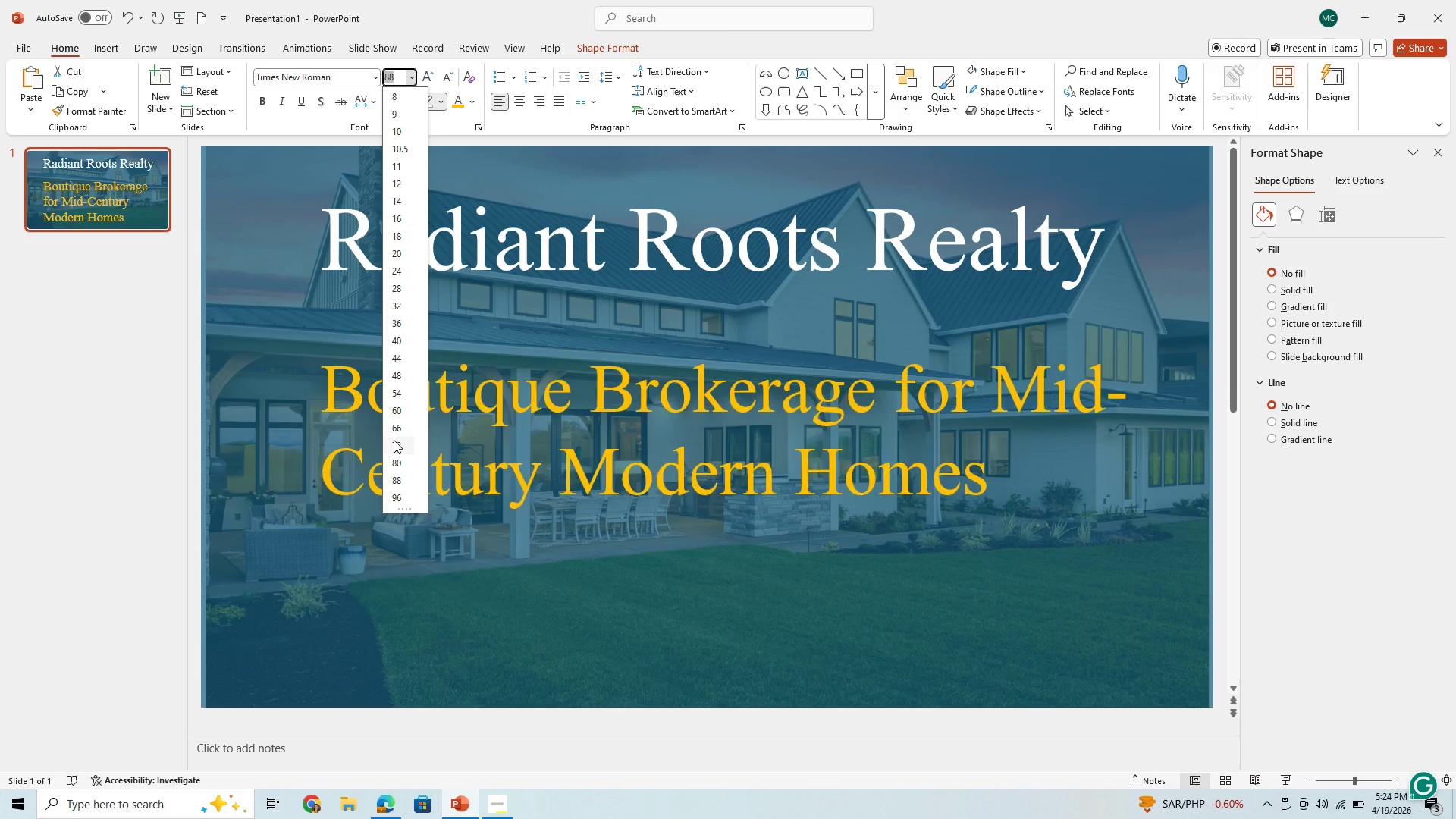 
left_click([398, 396])
 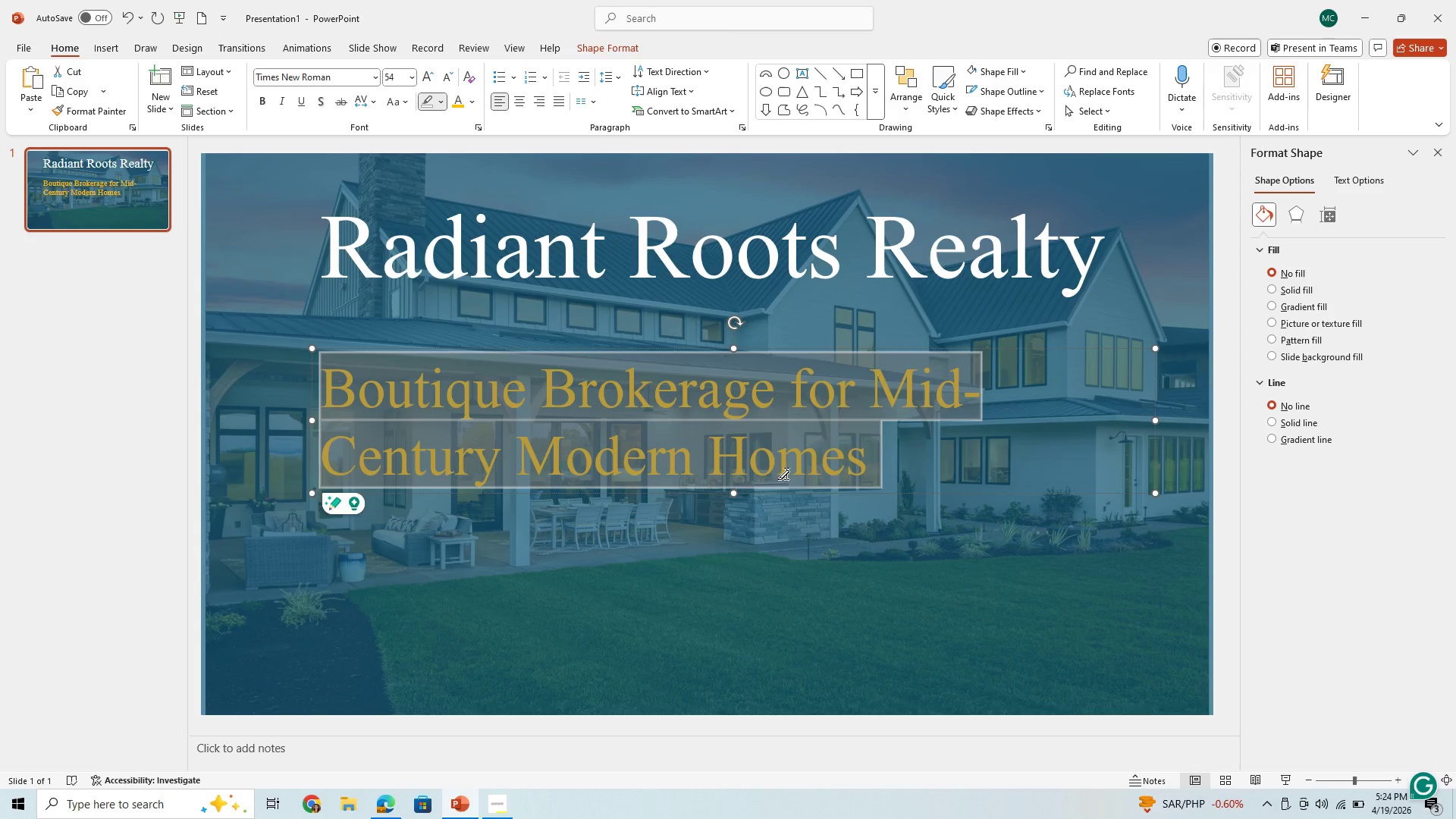 
left_click([977, 499])
 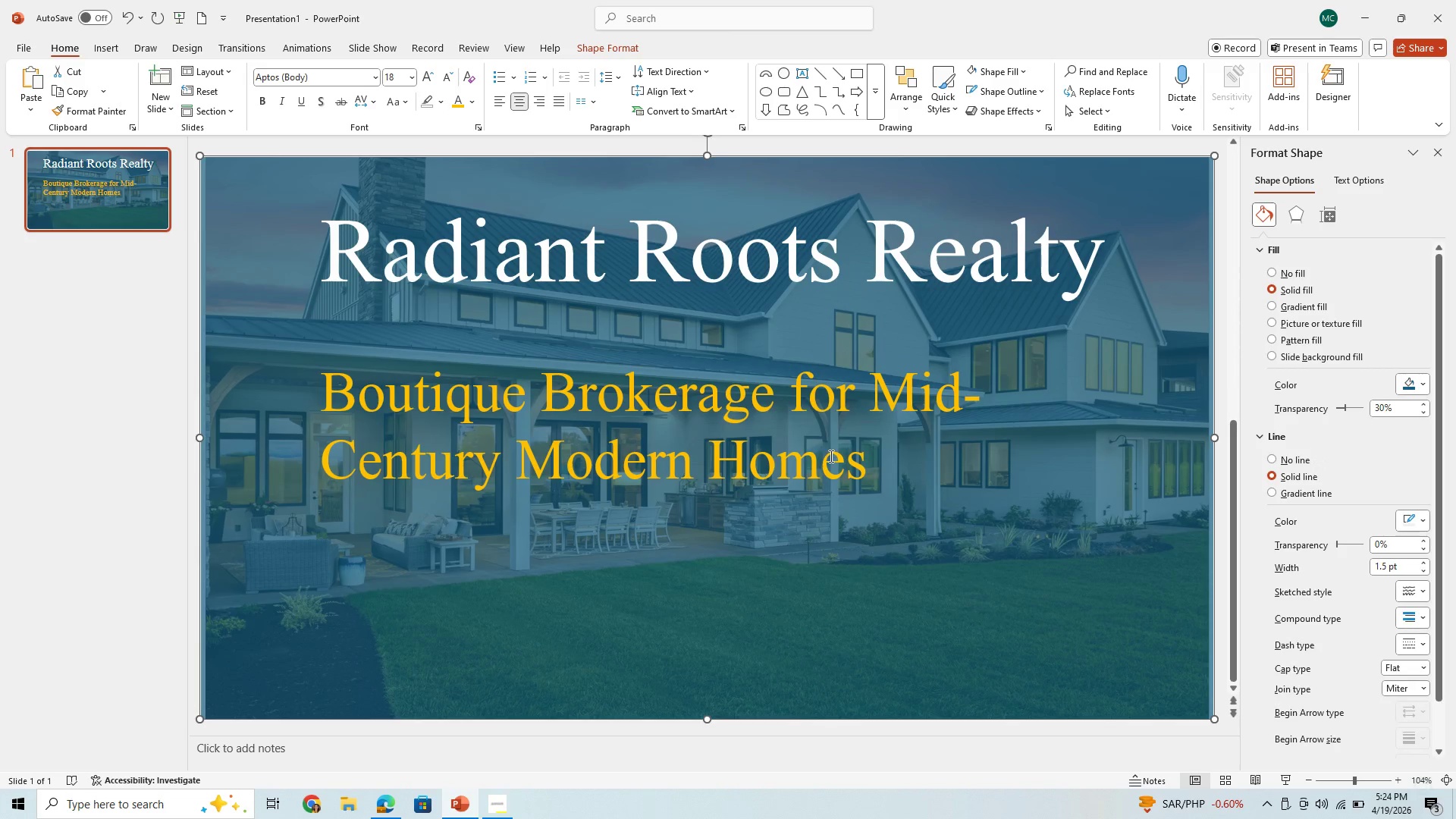 
left_click([830, 456])
 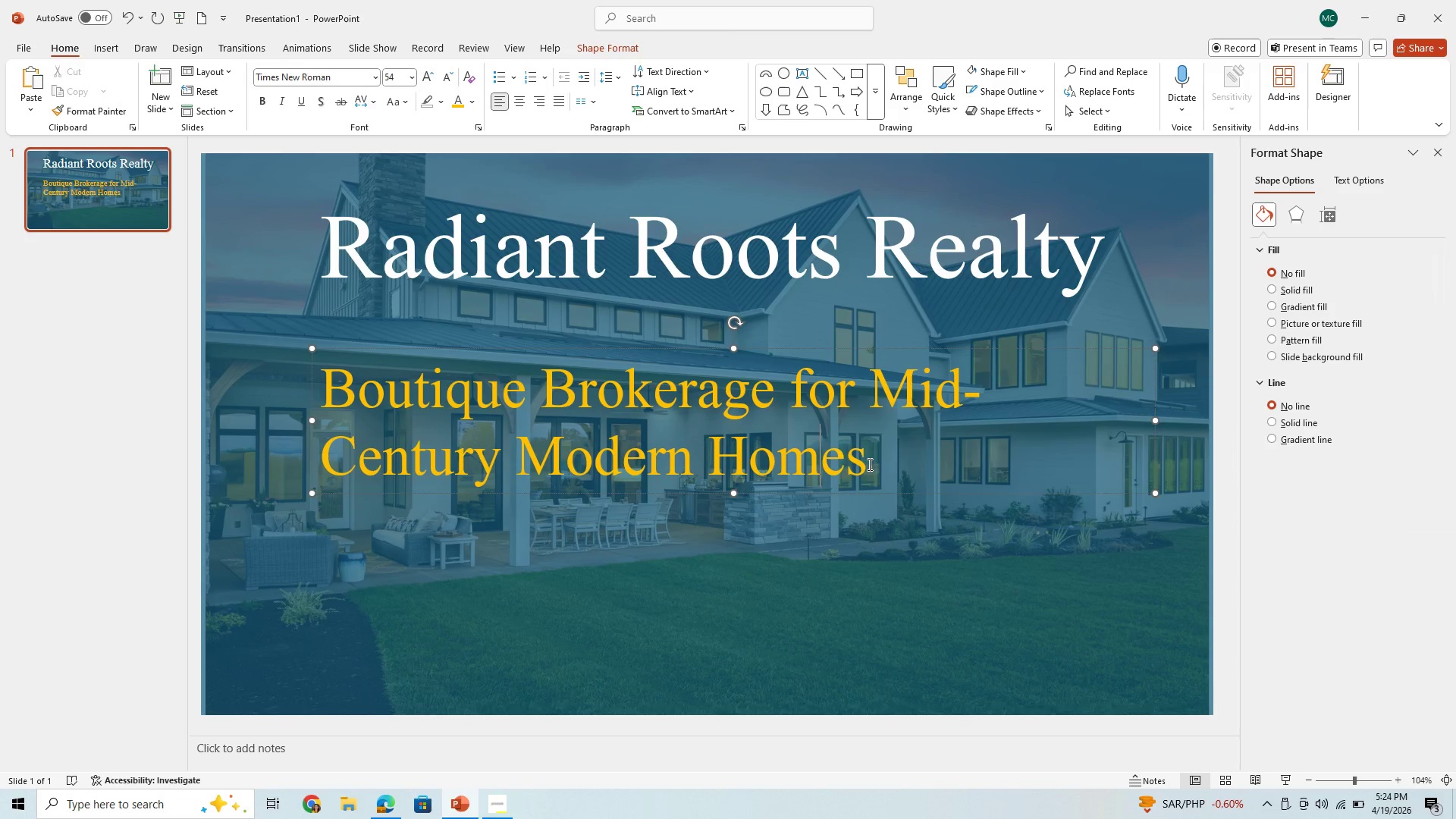 
left_click_drag(start_coordinate=[871, 464], to_coordinate=[375, 367])
 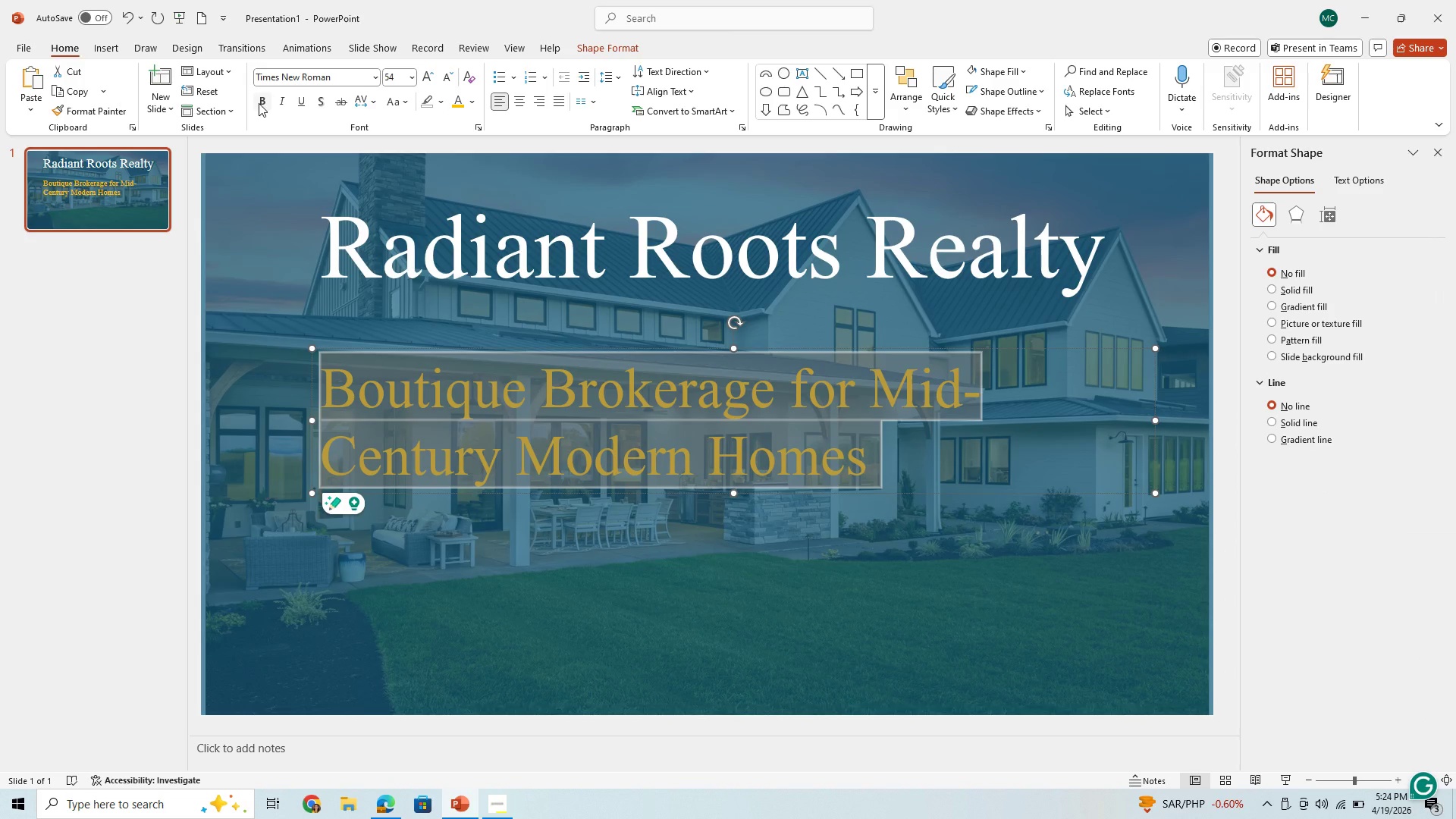 
left_click([262, 100])
 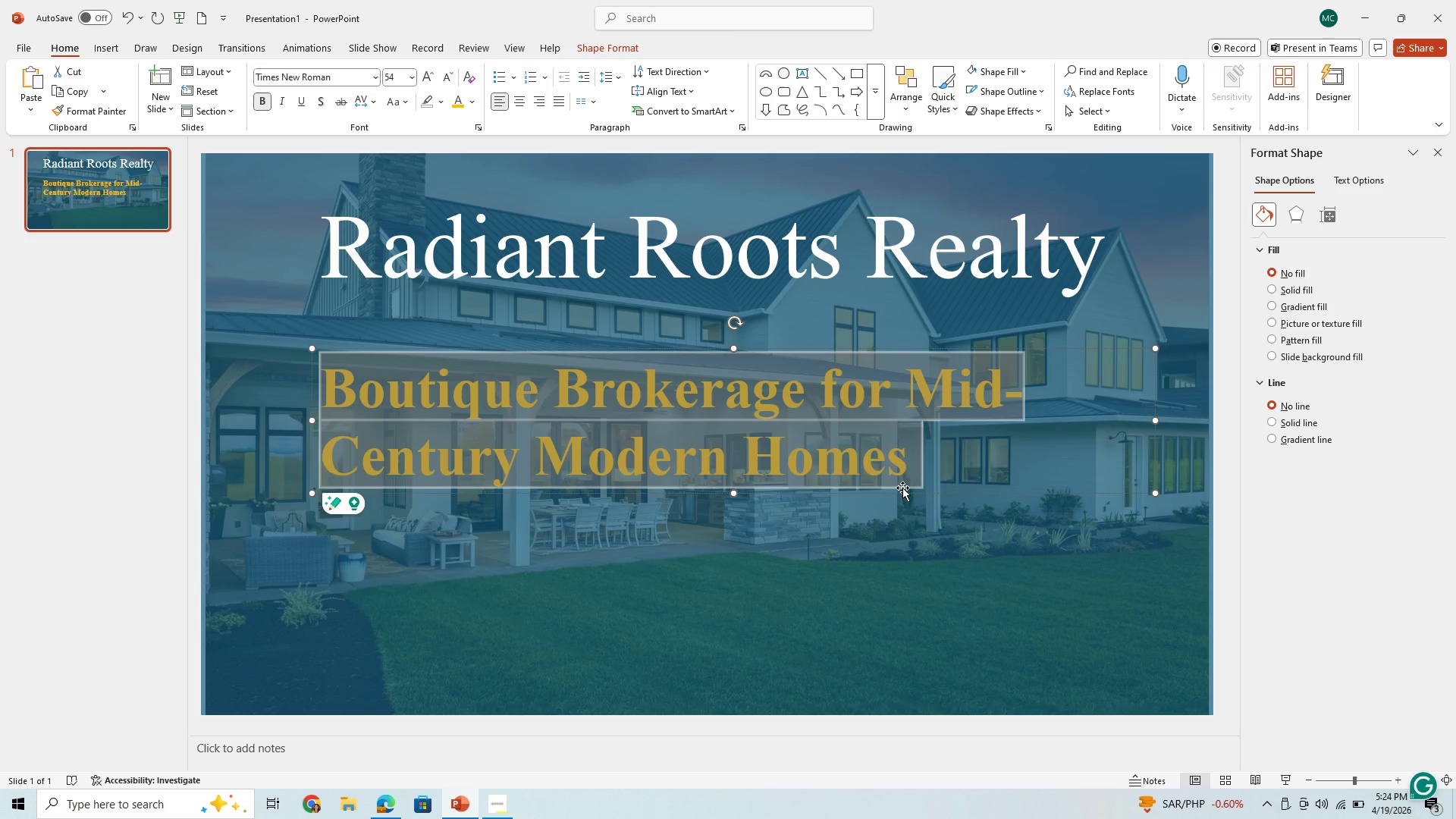 
left_click_drag(start_coordinate=[902, 488], to_coordinate=[964, 491])
 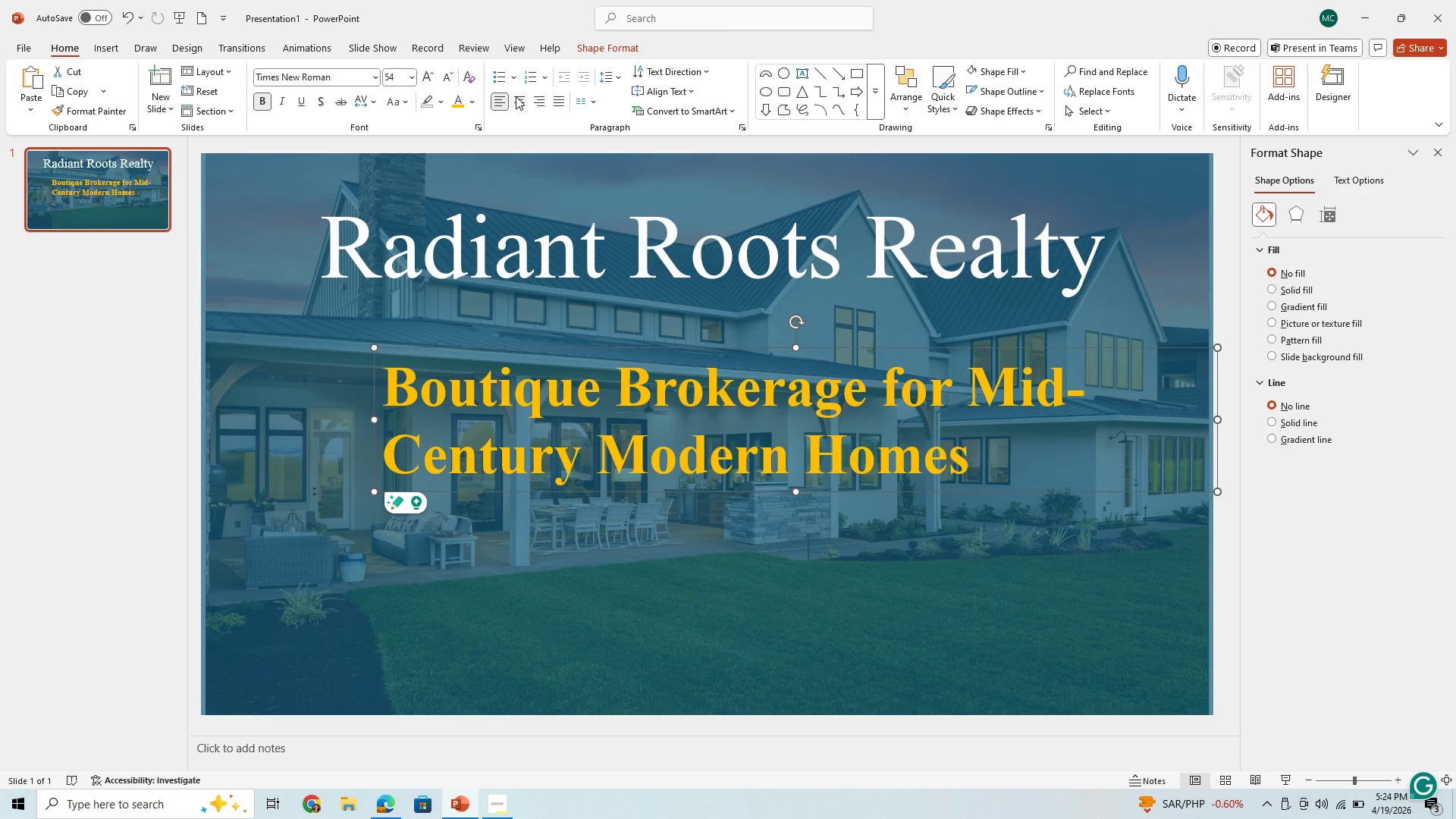 
left_click([516, 96])
 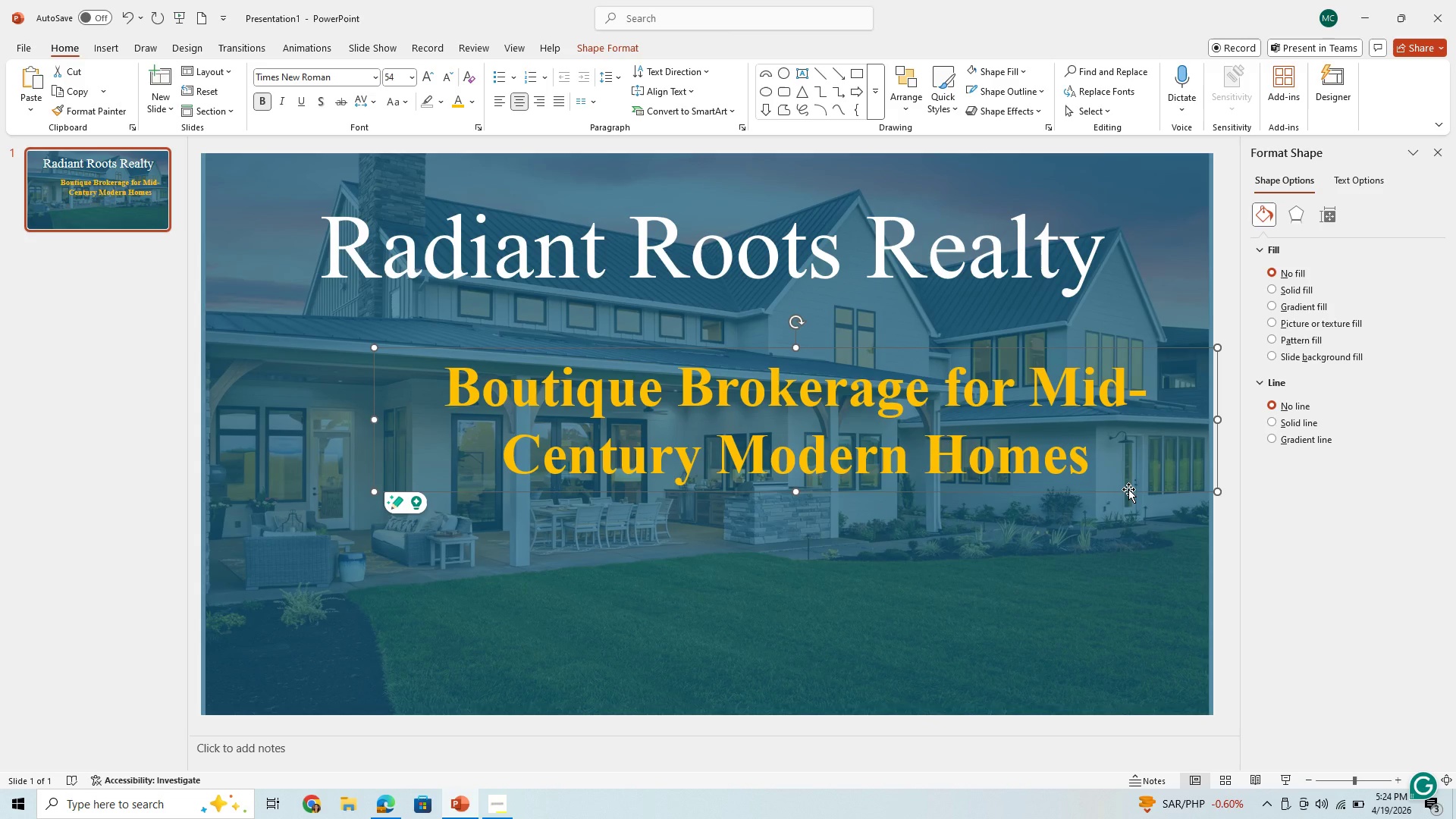 
left_click_drag(start_coordinate=[1128, 494], to_coordinate=[1060, 519])
 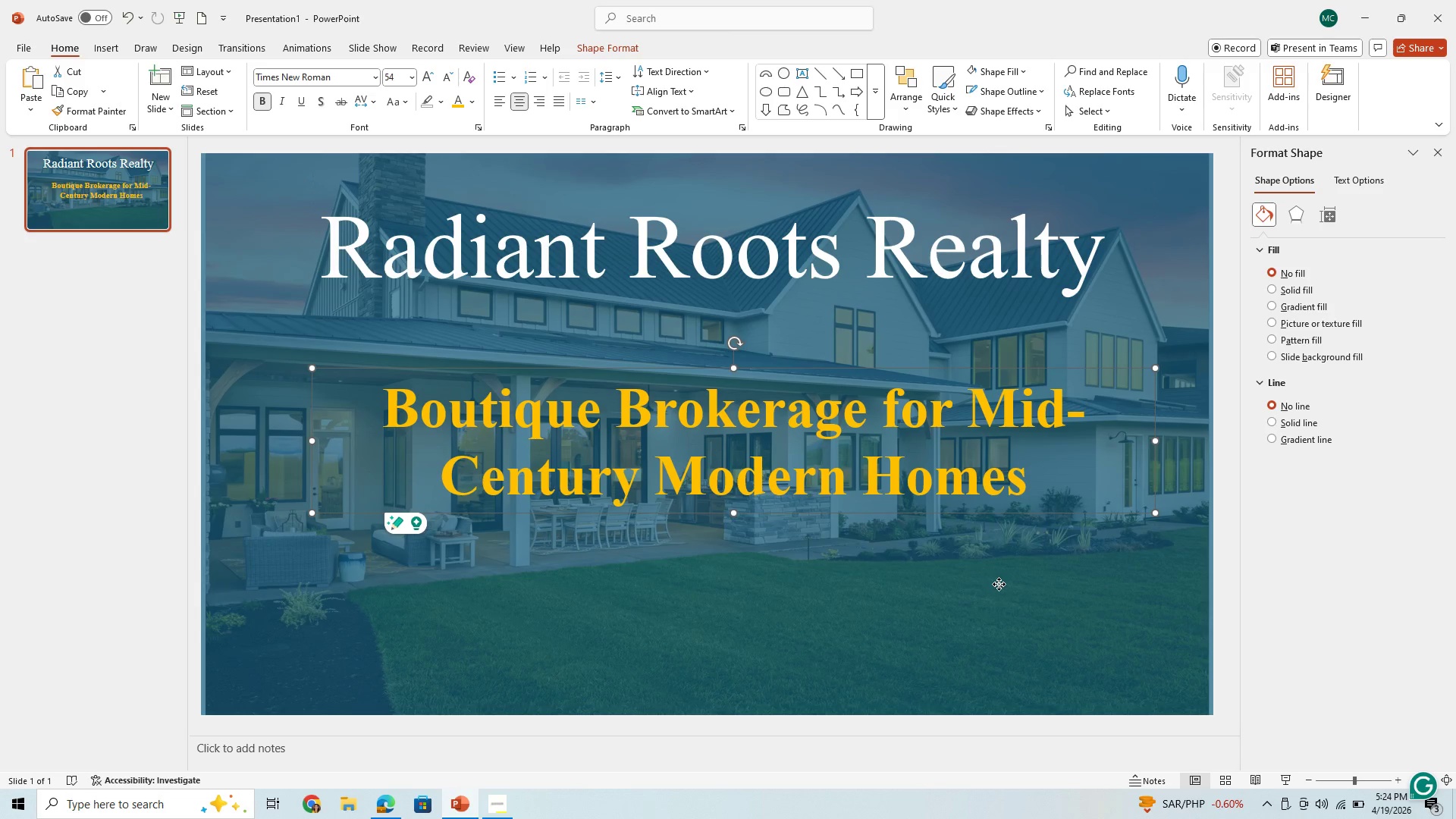 
left_click([999, 584])
 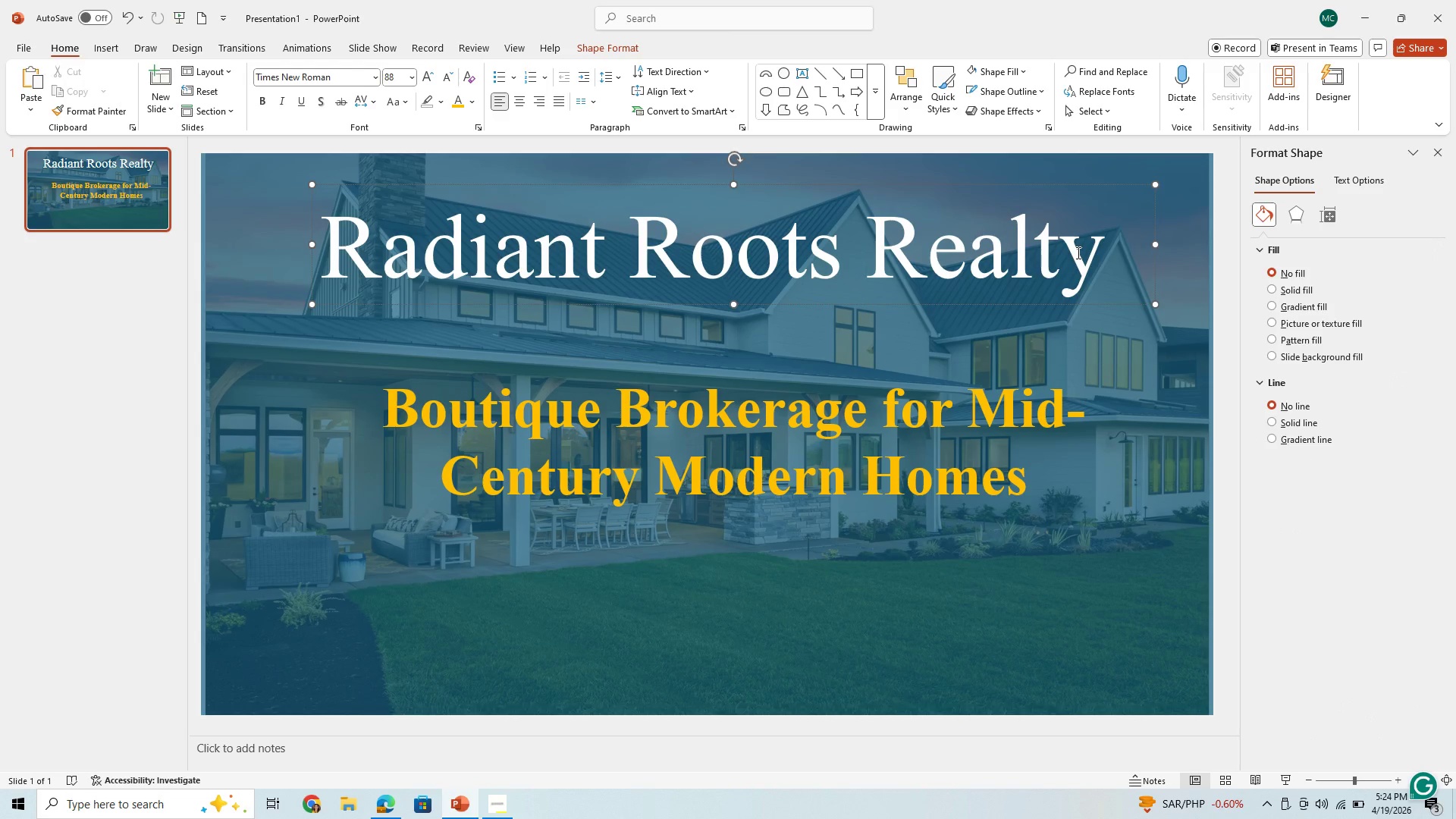 
left_click_drag(start_coordinate=[1093, 265], to_coordinate=[359, 323])
 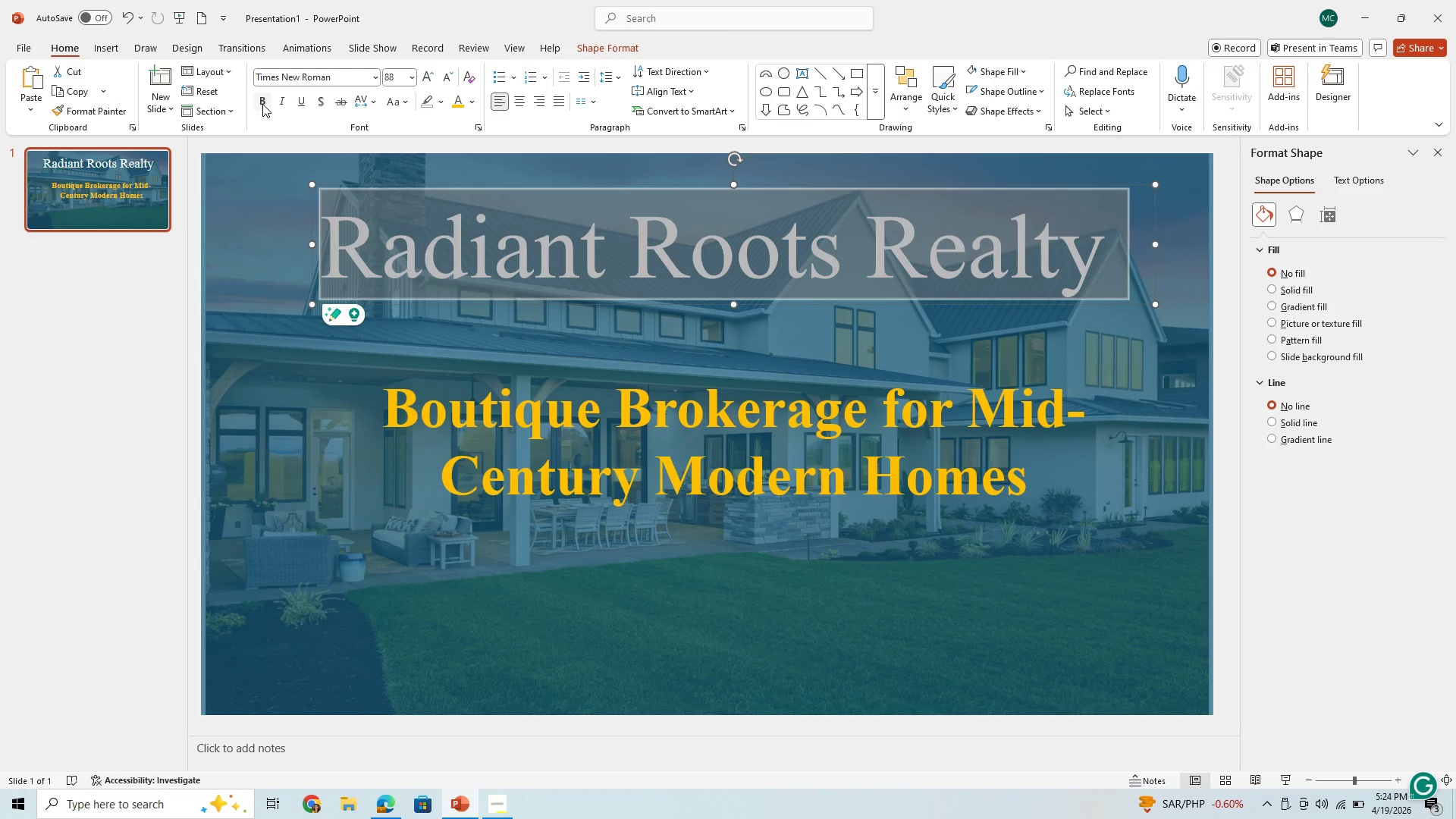 
left_click([260, 107])
 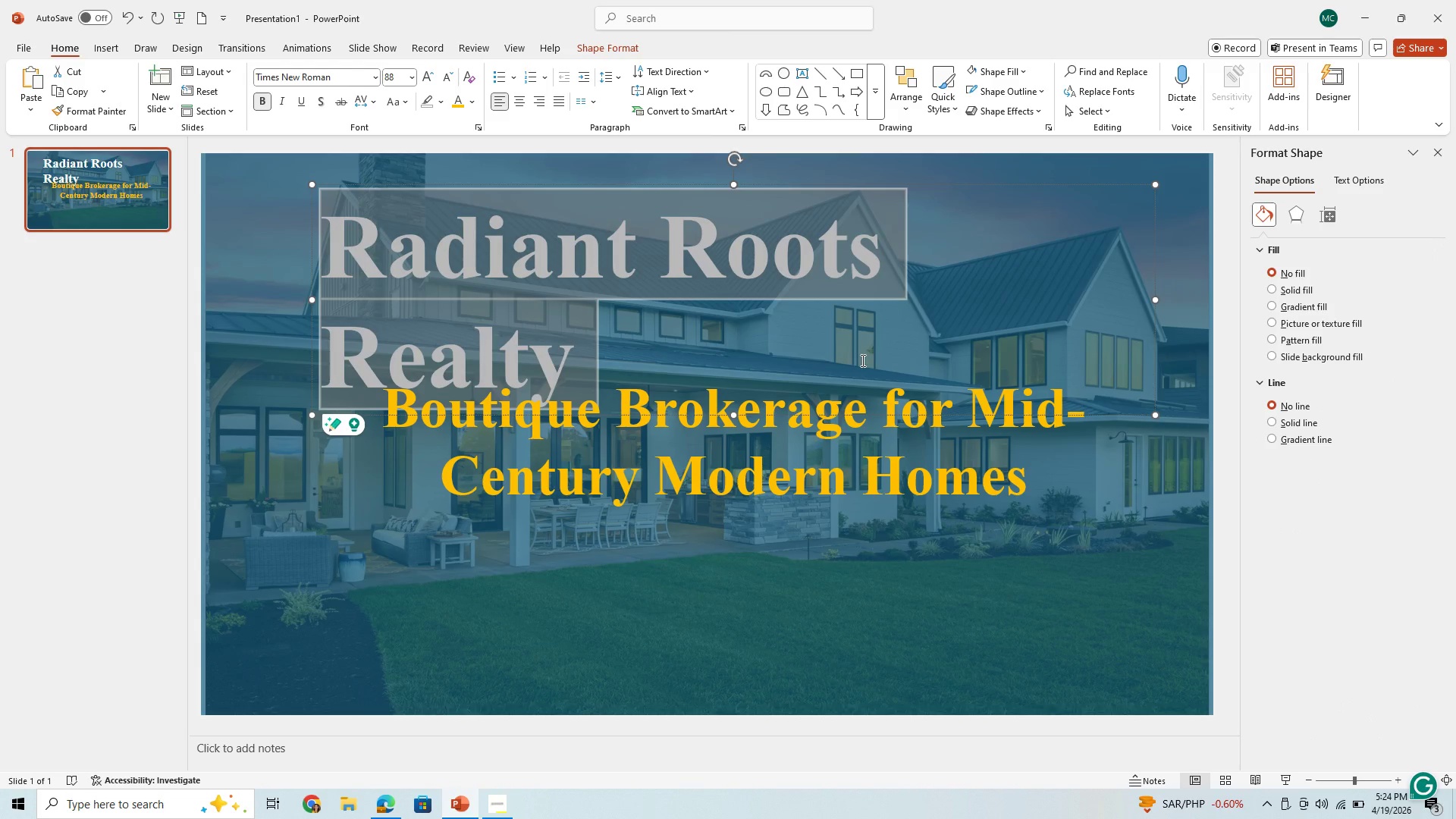 
left_click([863, 359])
 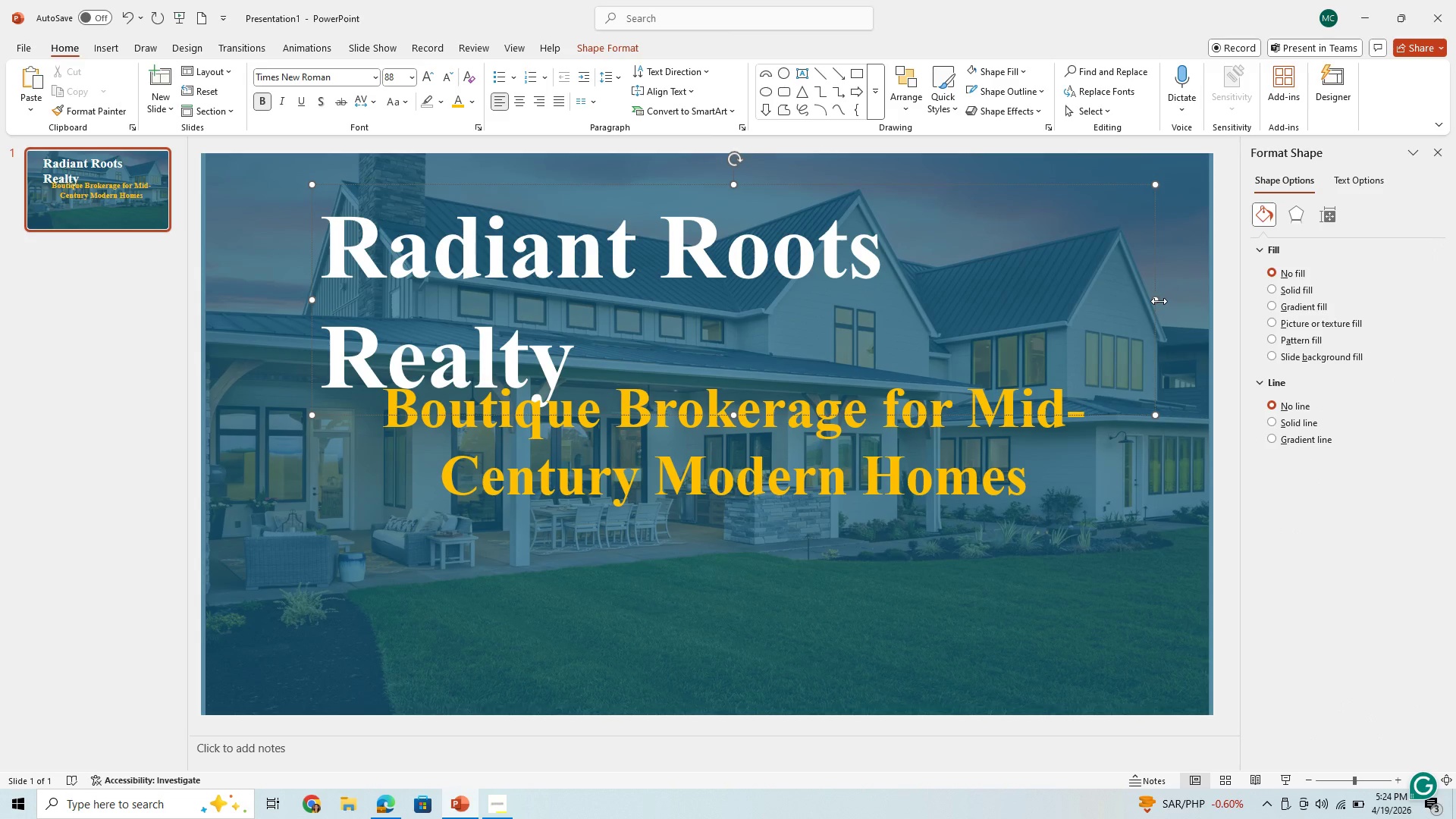 
left_click_drag(start_coordinate=[1156, 302], to_coordinate=[1290, 318])
 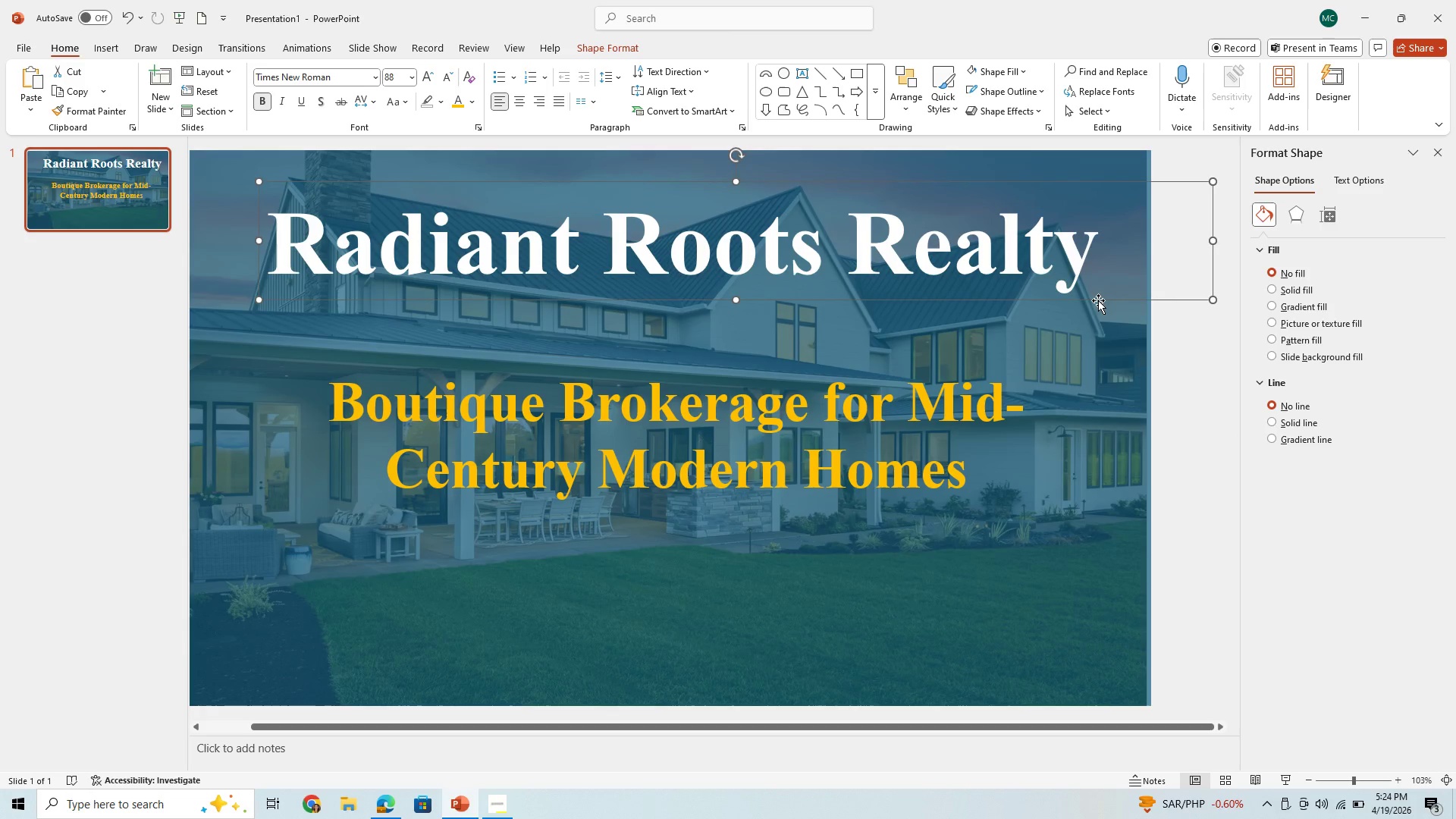 
left_click_drag(start_coordinate=[1098, 300], to_coordinate=[1066, 325])
 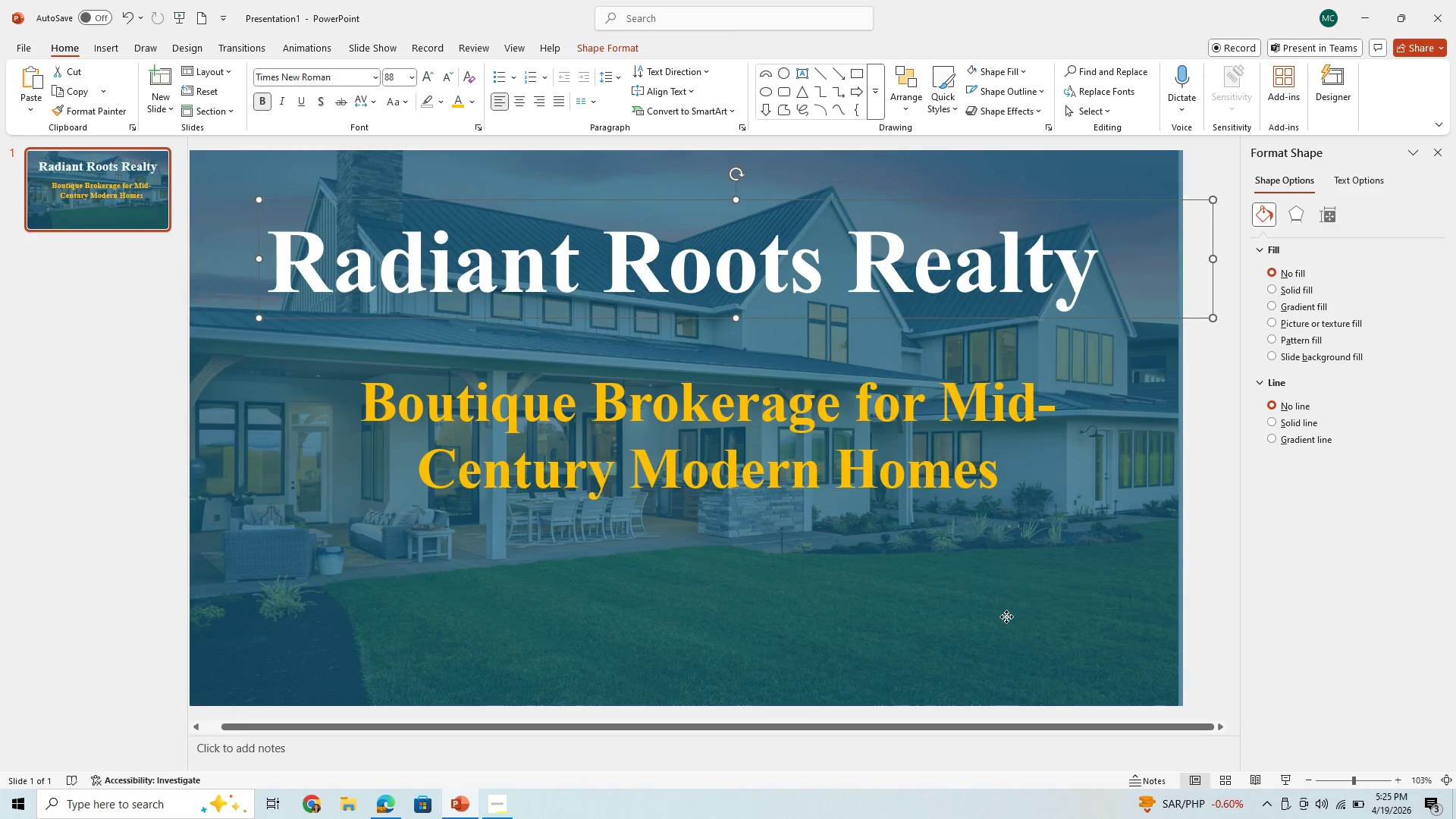 
left_click([1006, 617])
 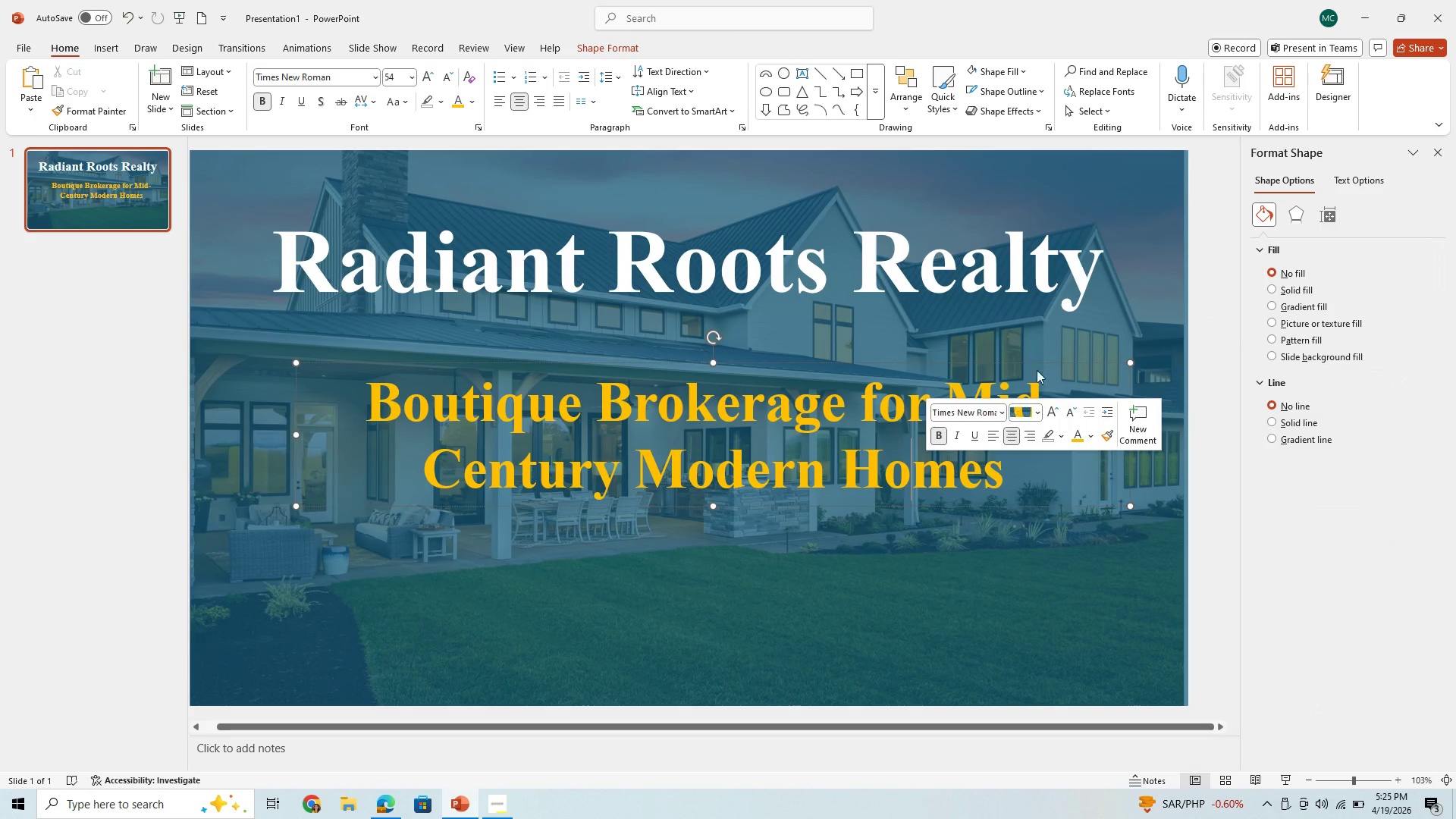 
left_click([1028, 285])
 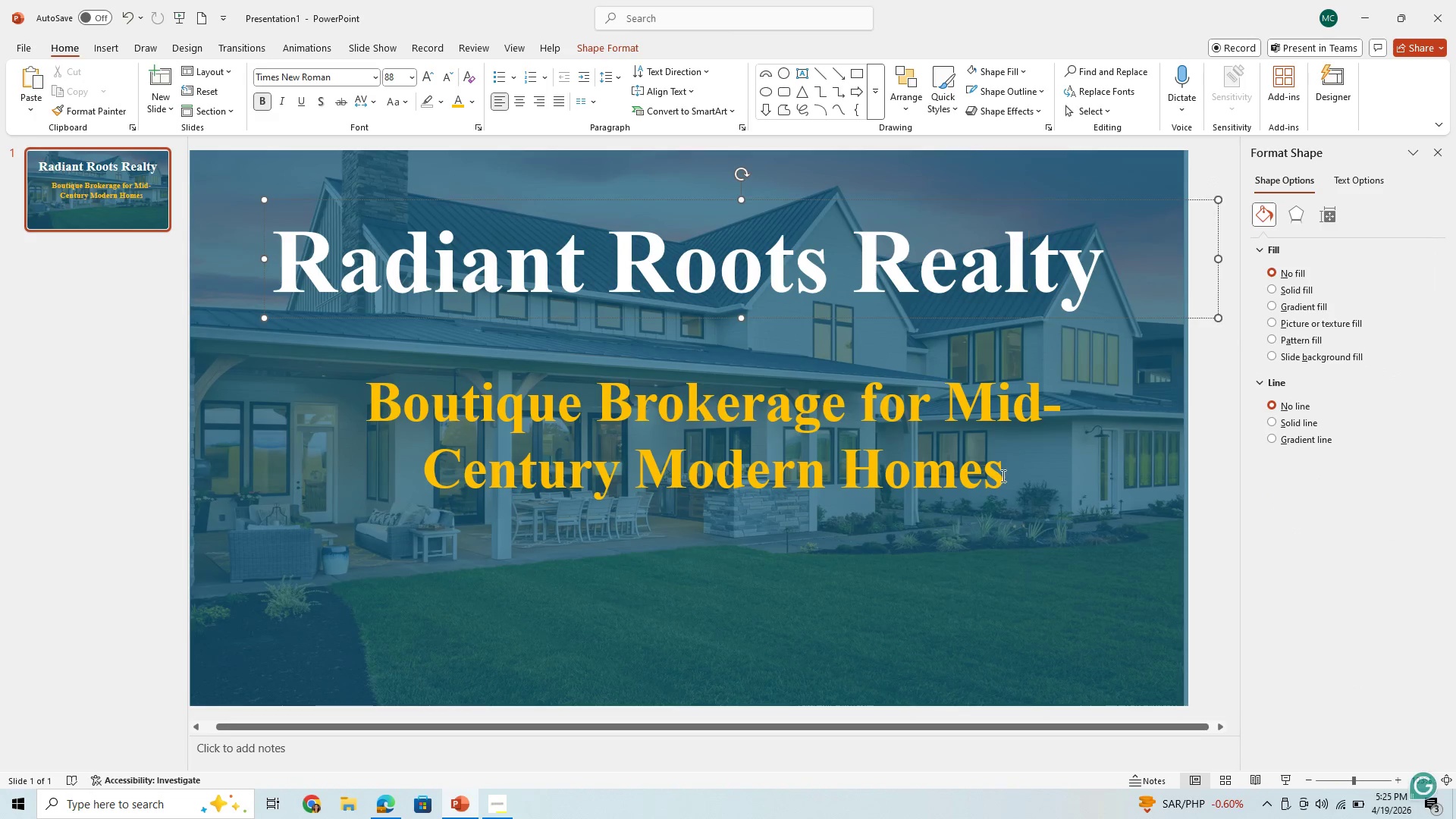 
left_click_drag(start_coordinate=[1002, 475], to_coordinate=[506, 396])
 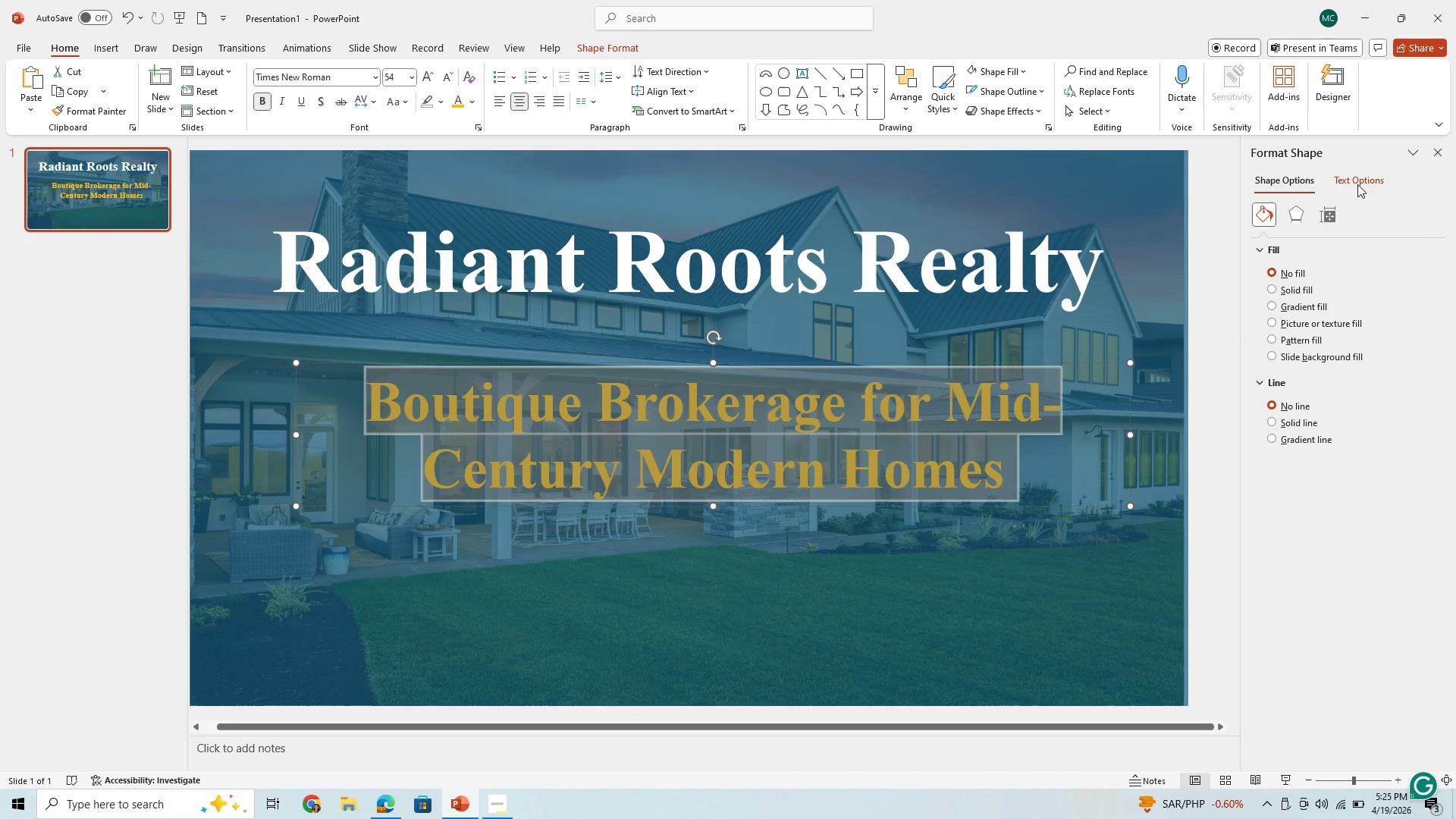 
left_click([1357, 184])
 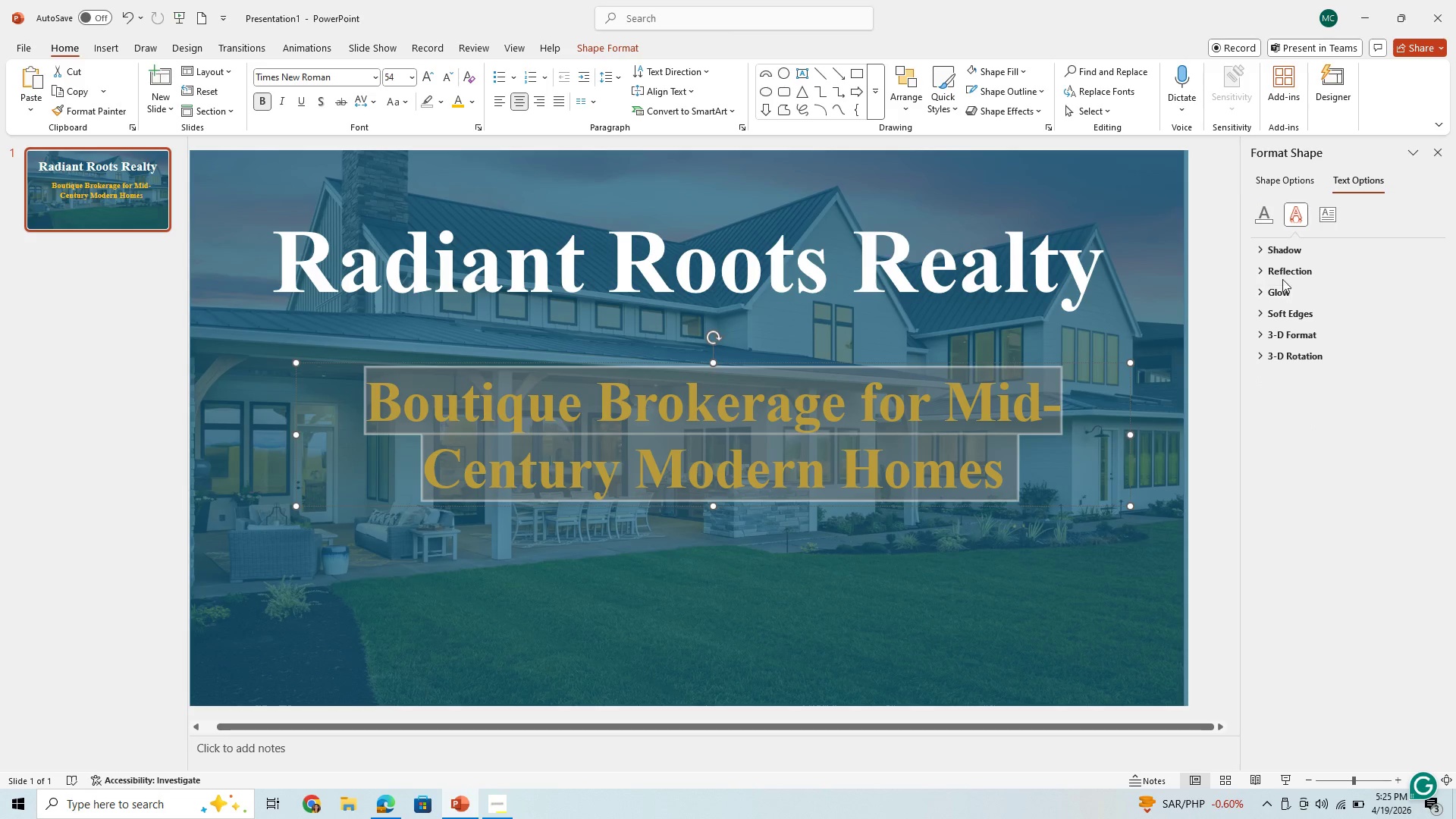 
left_click([1279, 275])
 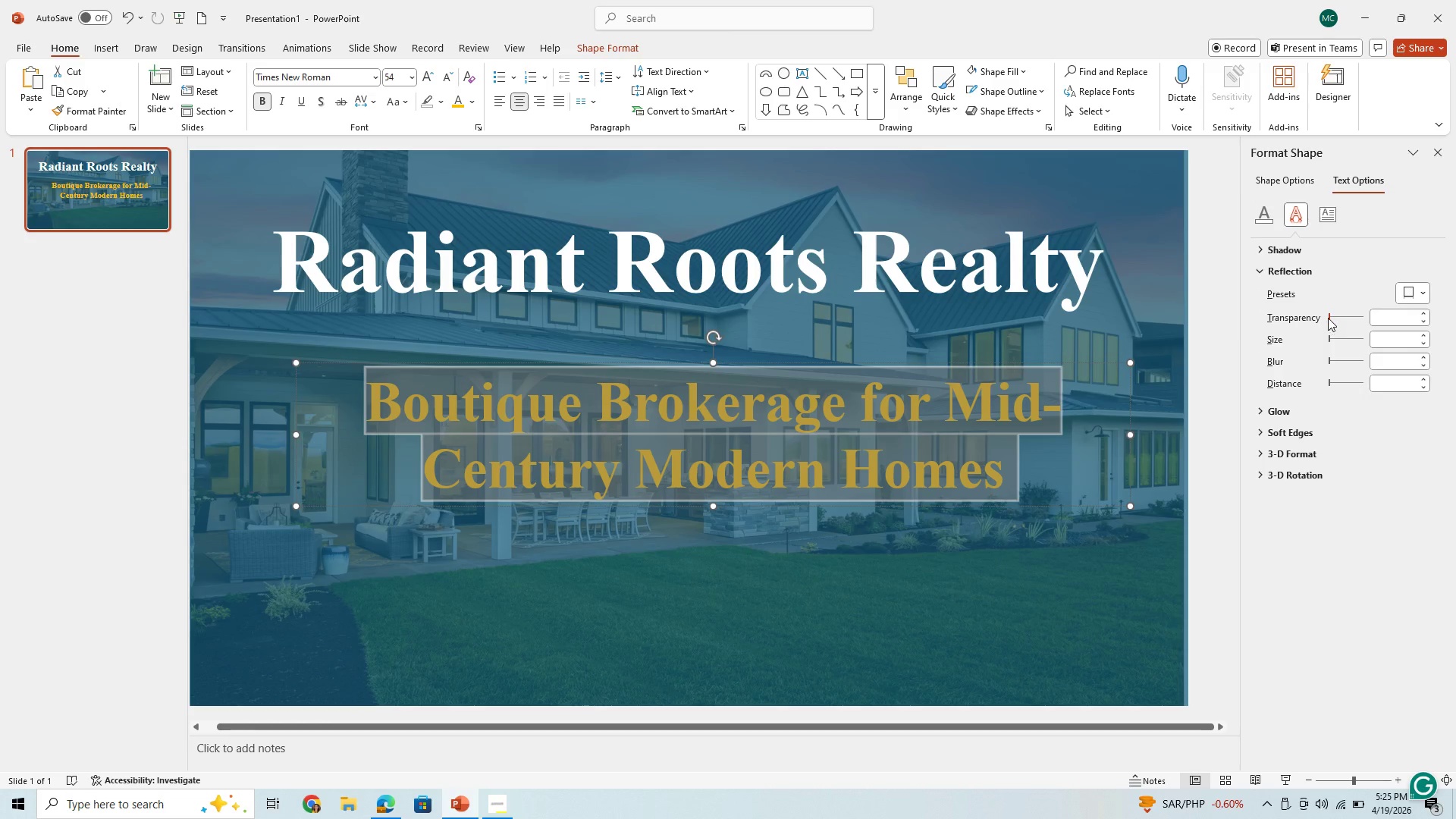 
left_click_drag(start_coordinate=[1331, 314], to_coordinate=[1311, 307])
 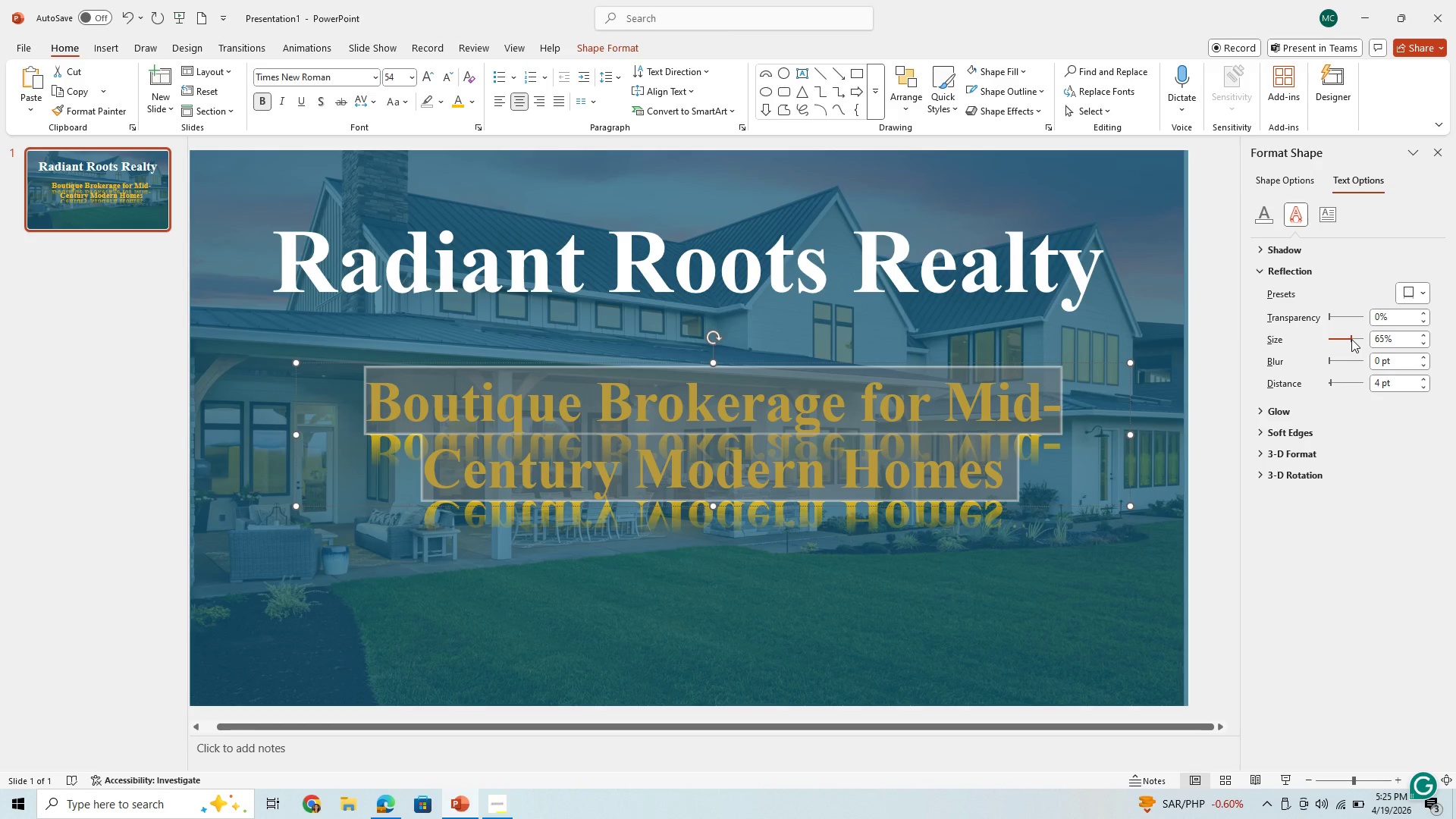 
left_click_drag(start_coordinate=[1351, 338], to_coordinate=[1333, 350])
 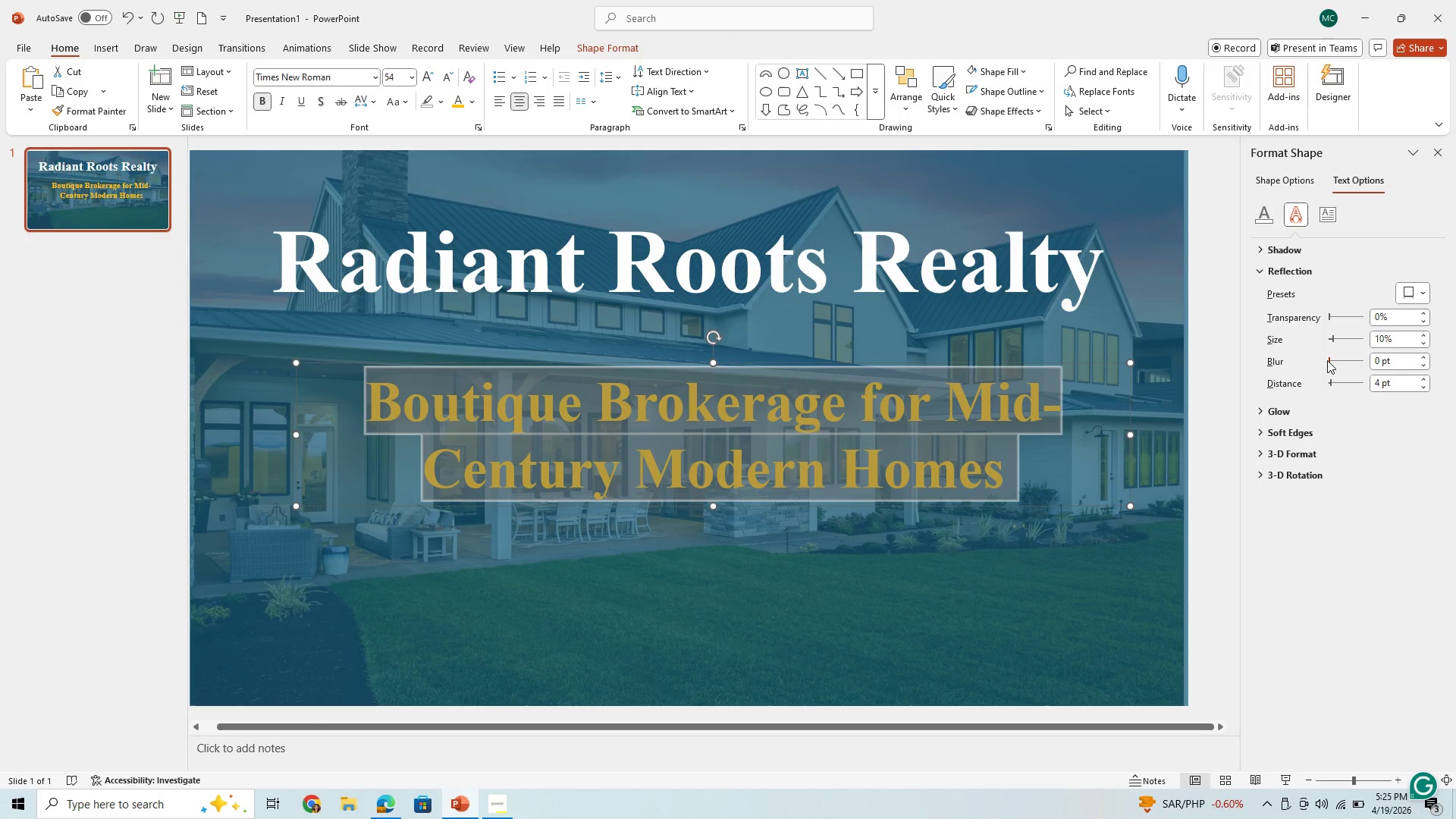 
left_click_drag(start_coordinate=[1328, 359], to_coordinate=[1340, 357])
 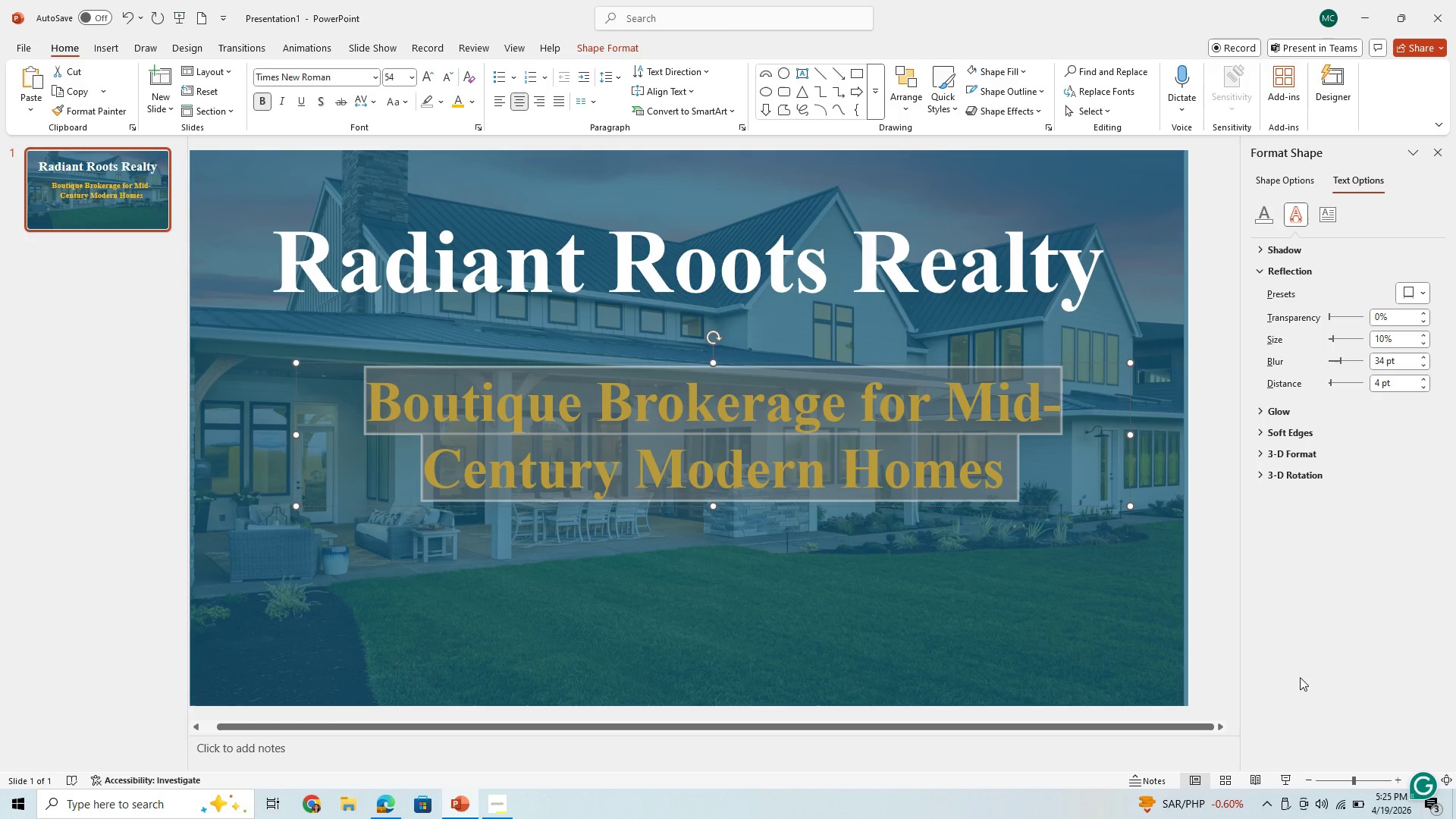 
left_click([1300, 677])
 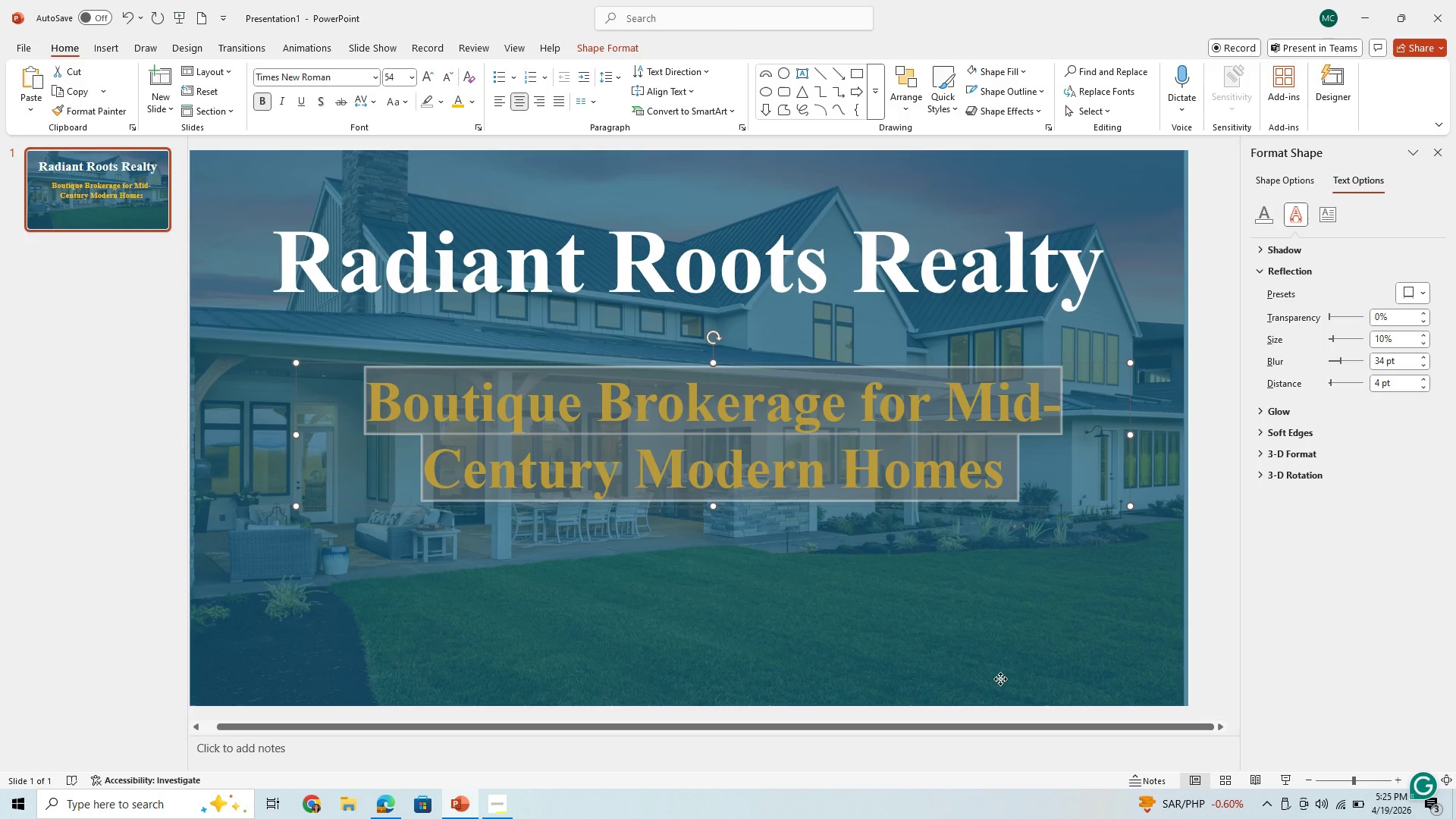 
left_click([1000, 679])
 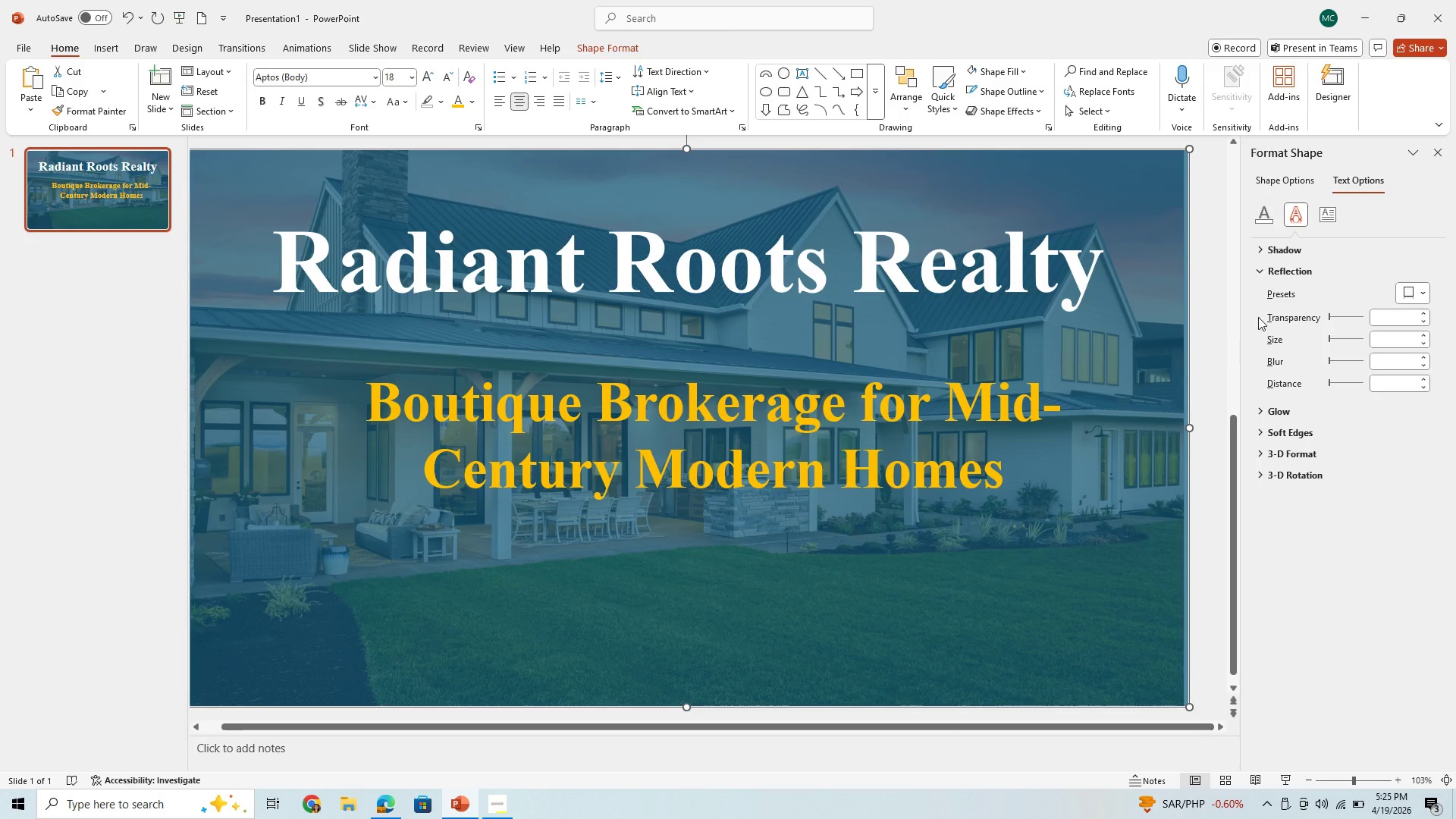 
left_click([1074, 273])
 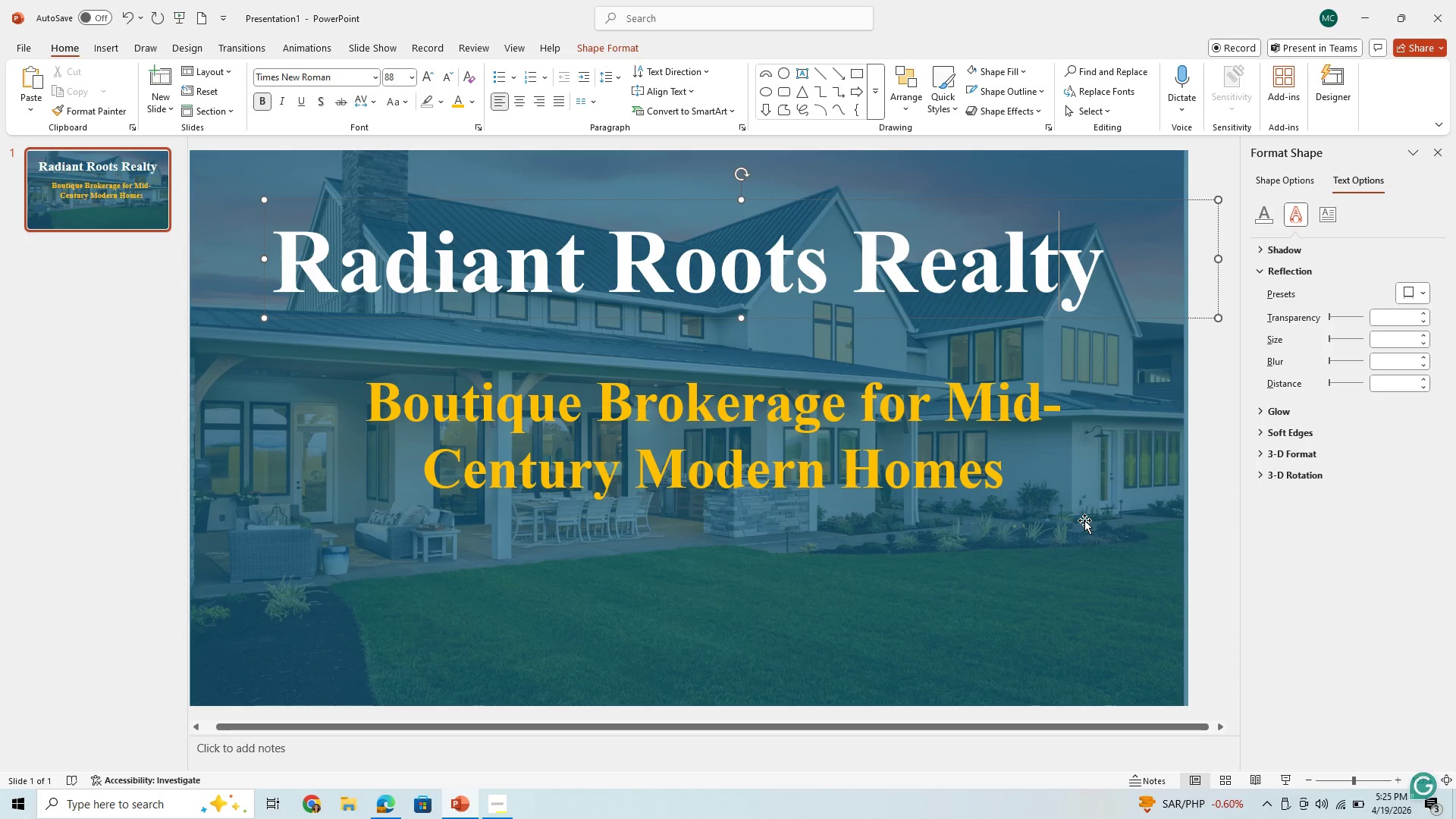 
left_click([1084, 520])
 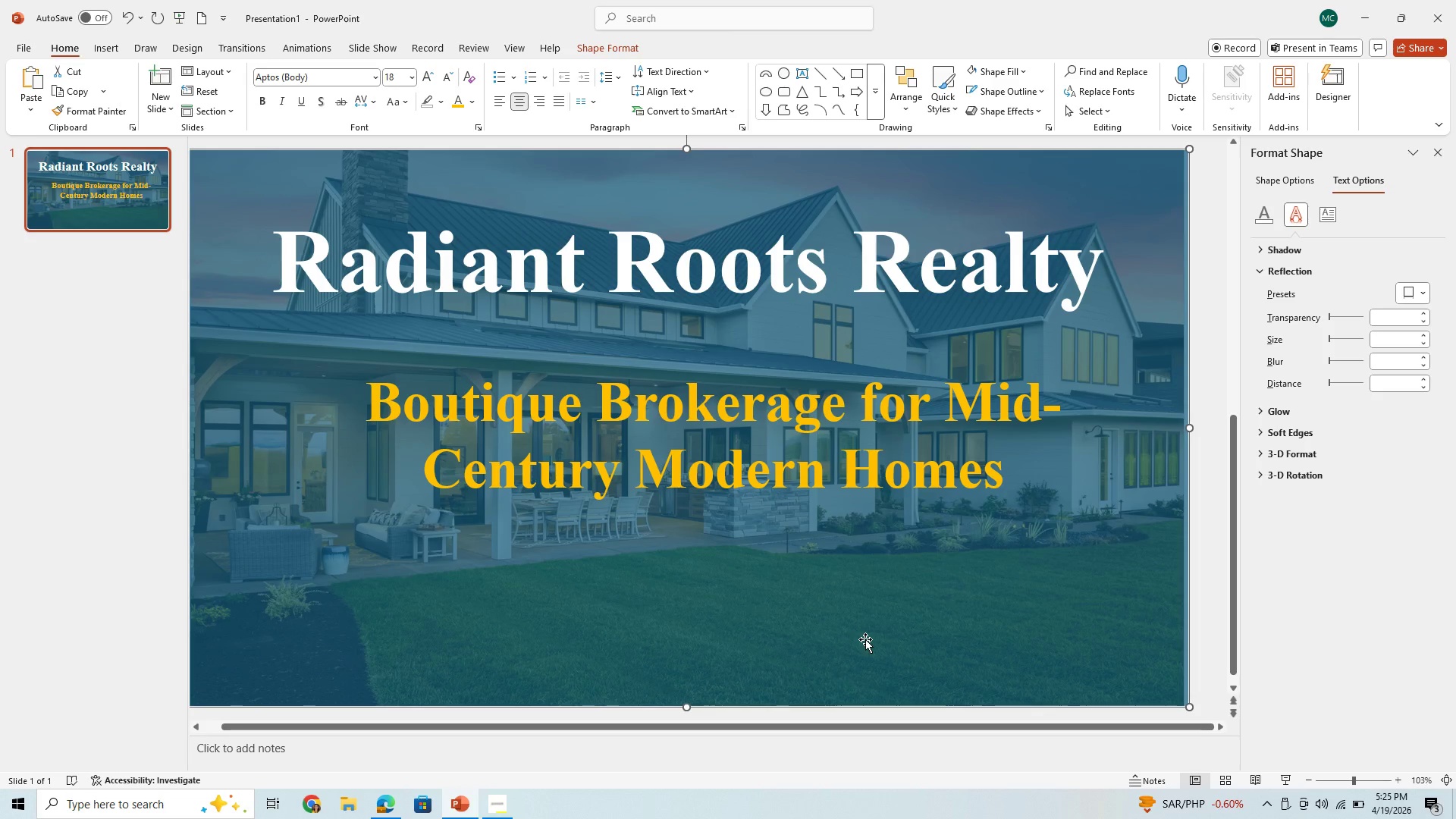 
left_click([865, 639])
 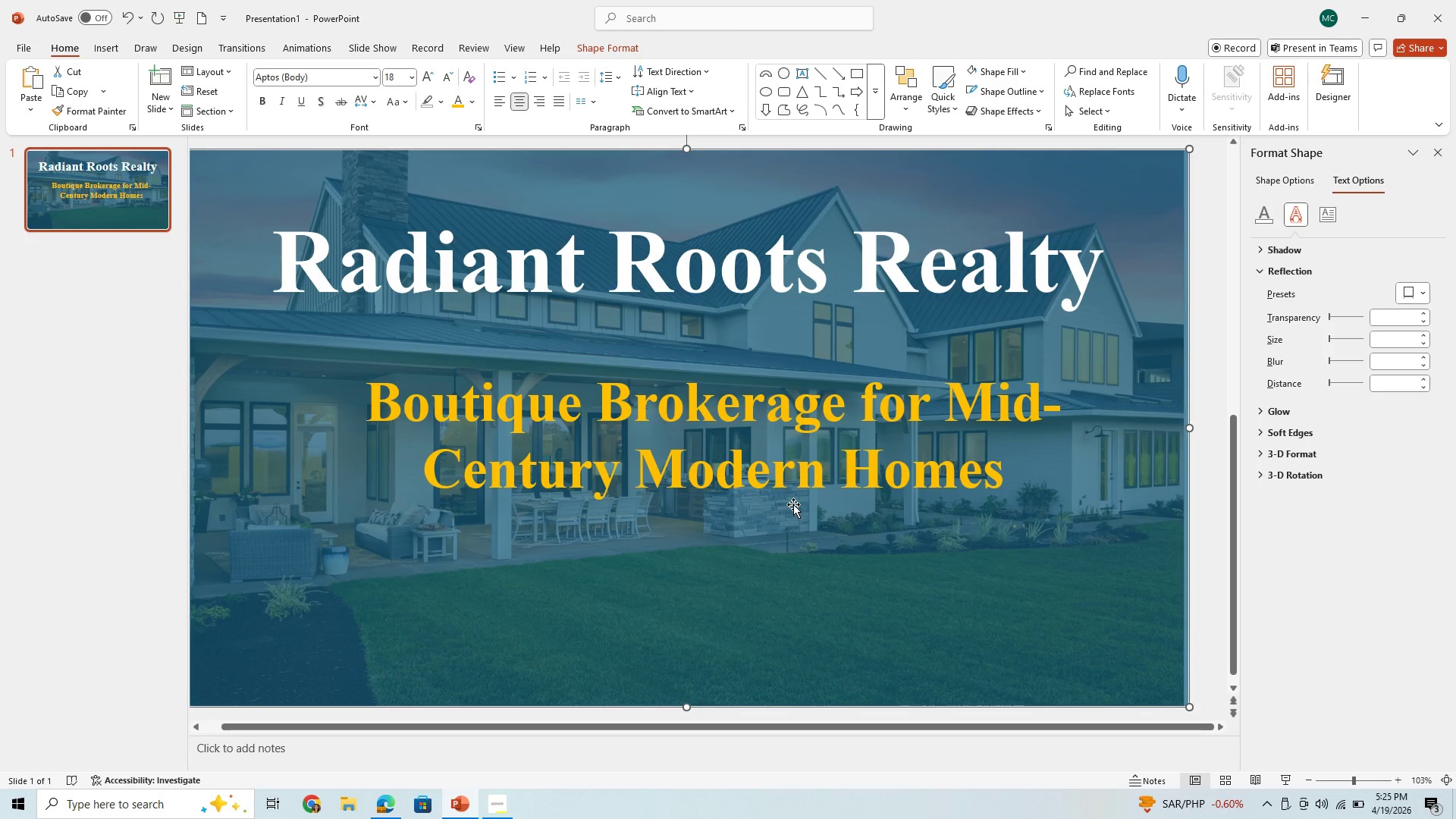 
left_click([1160, 695])
 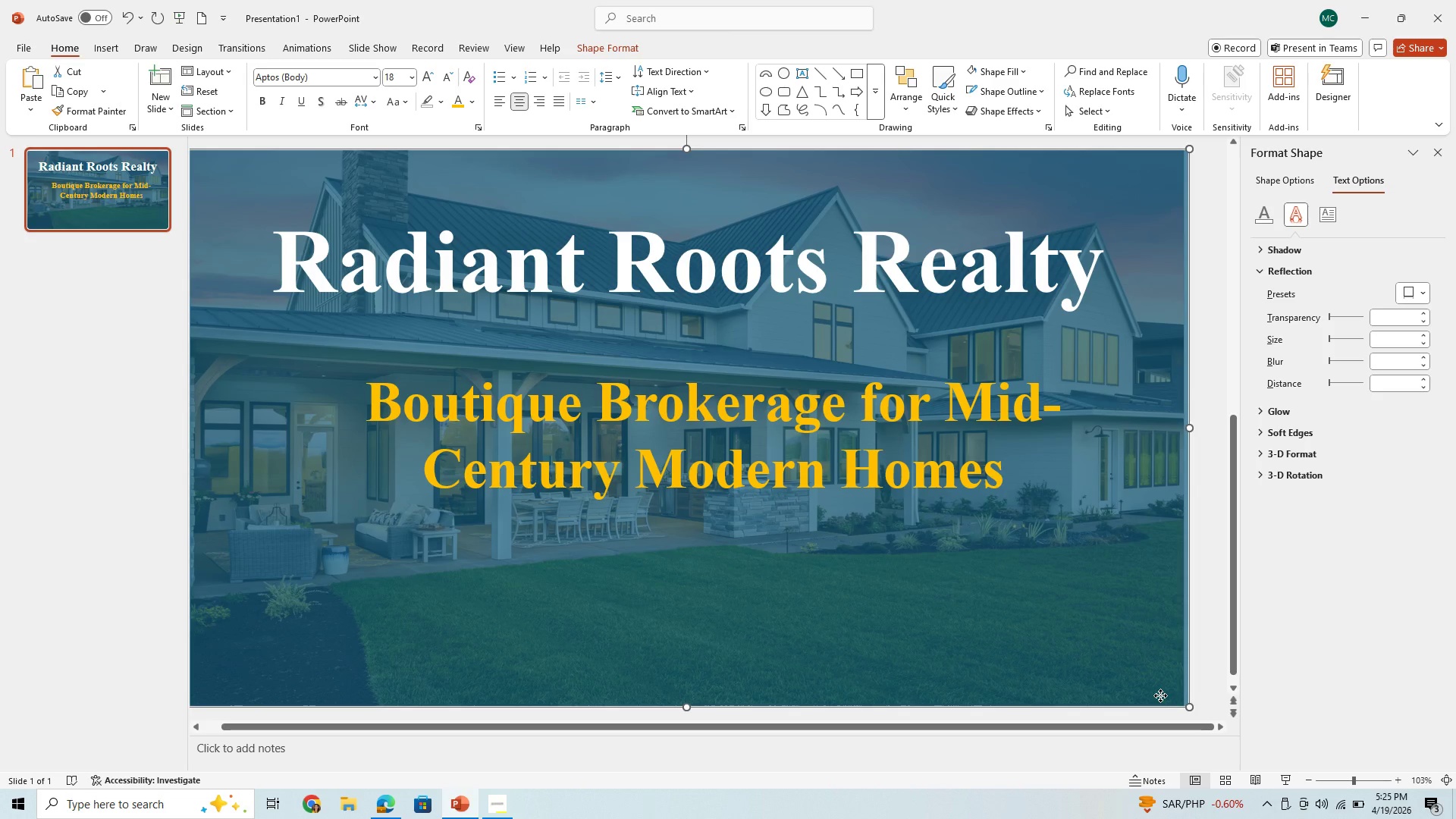 
left_click([1160, 695])
 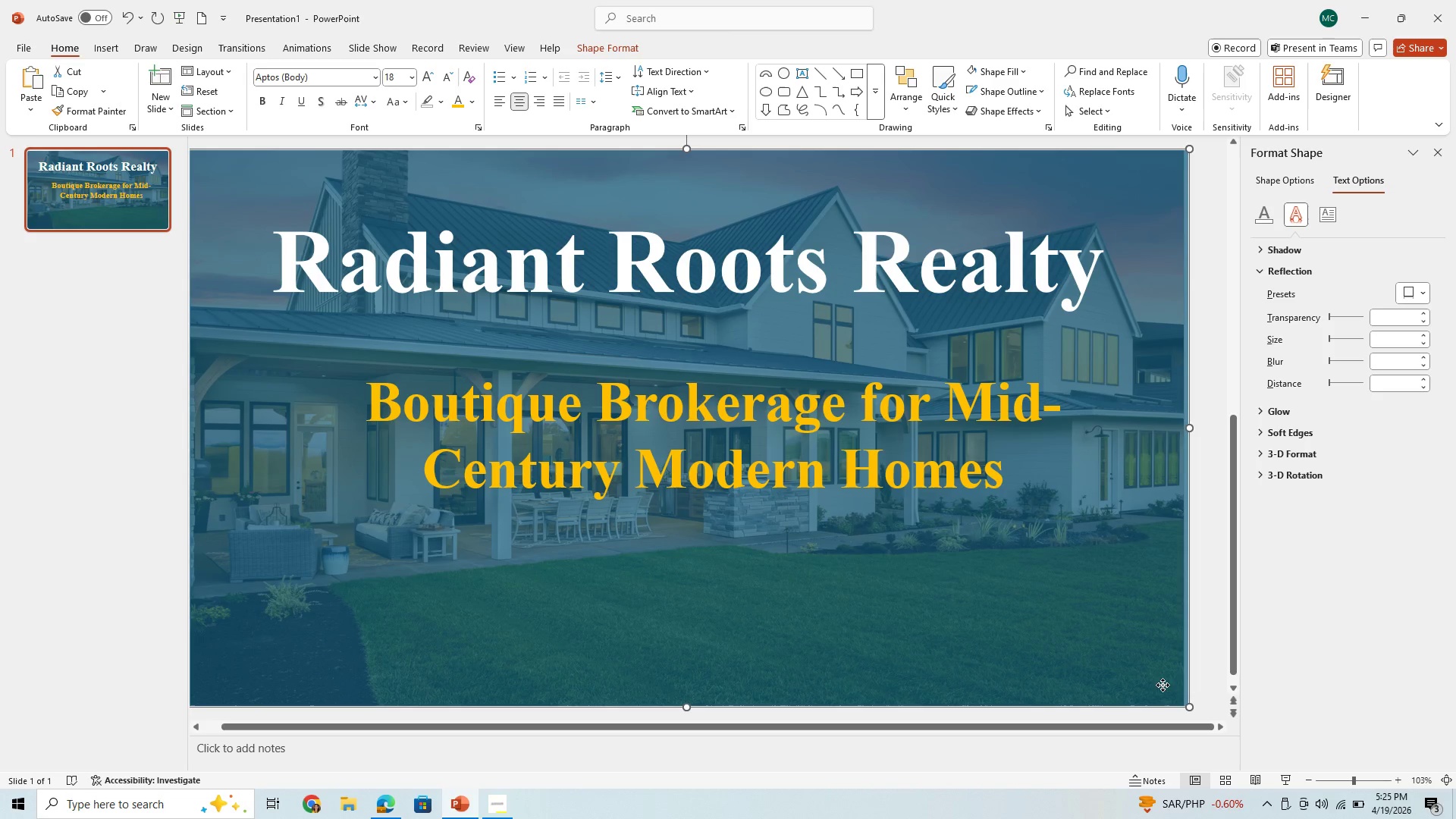 
left_click([1163, 685])
 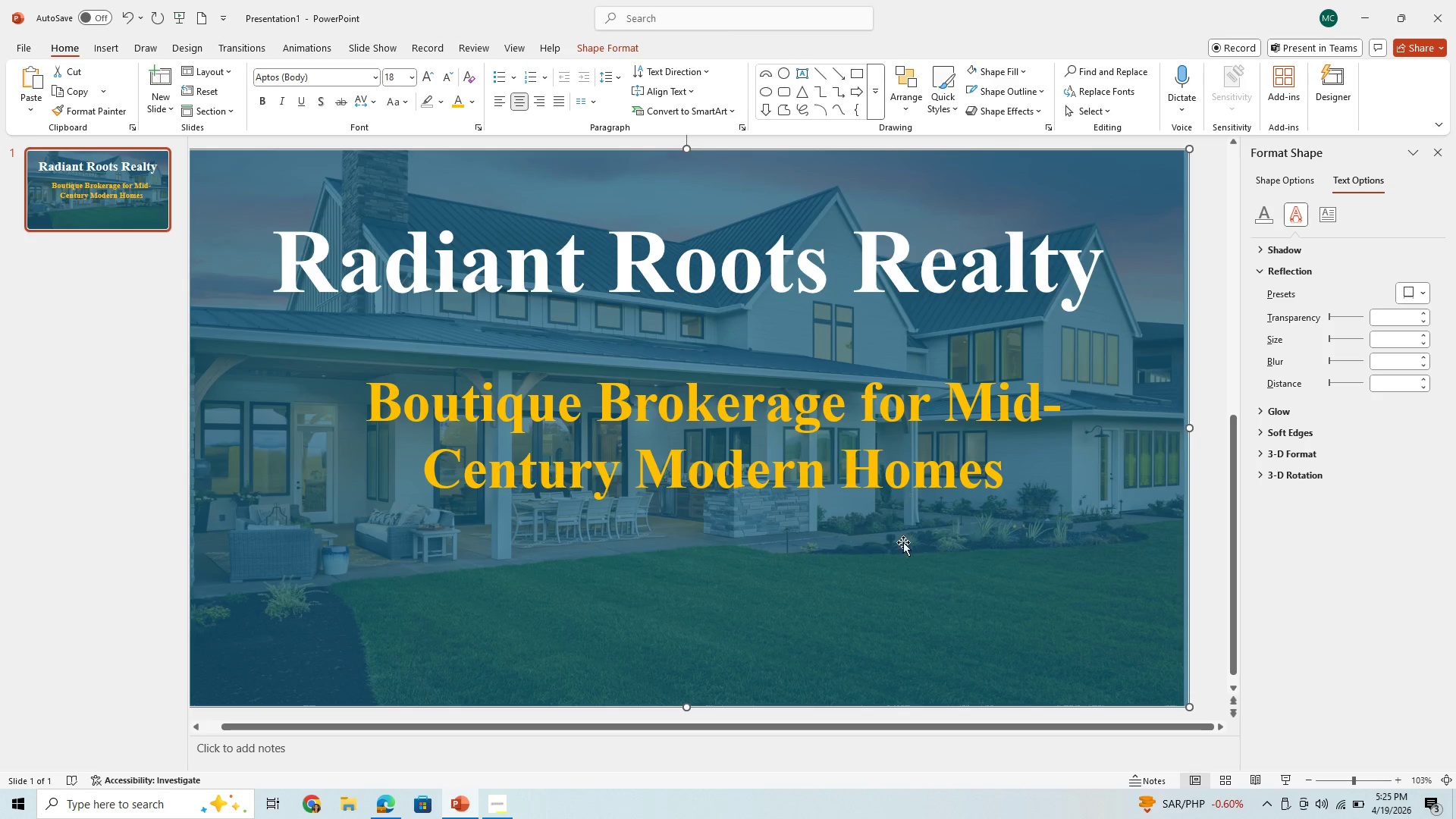 
left_click([913, 571])
 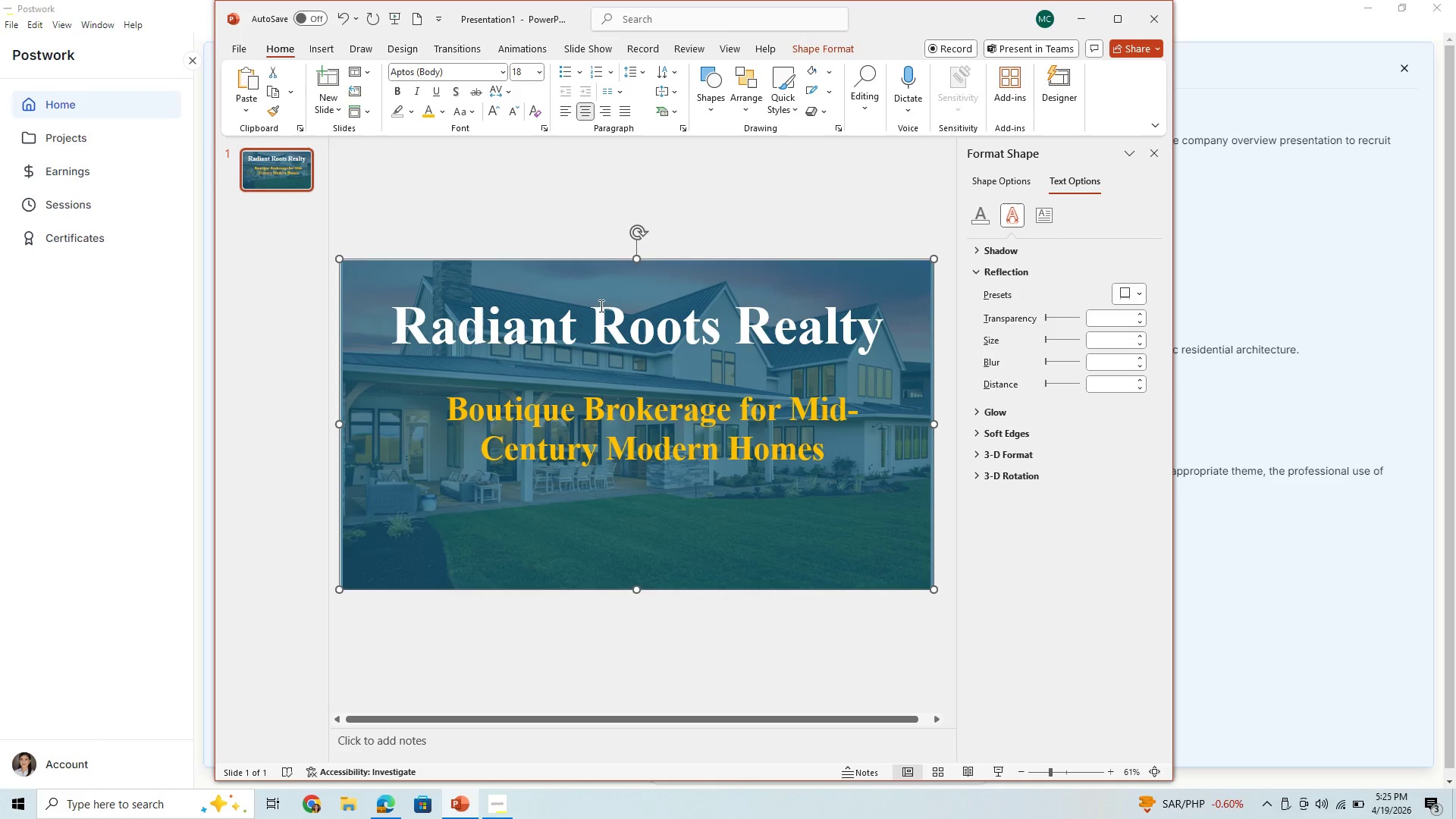 
wait(5.48)
 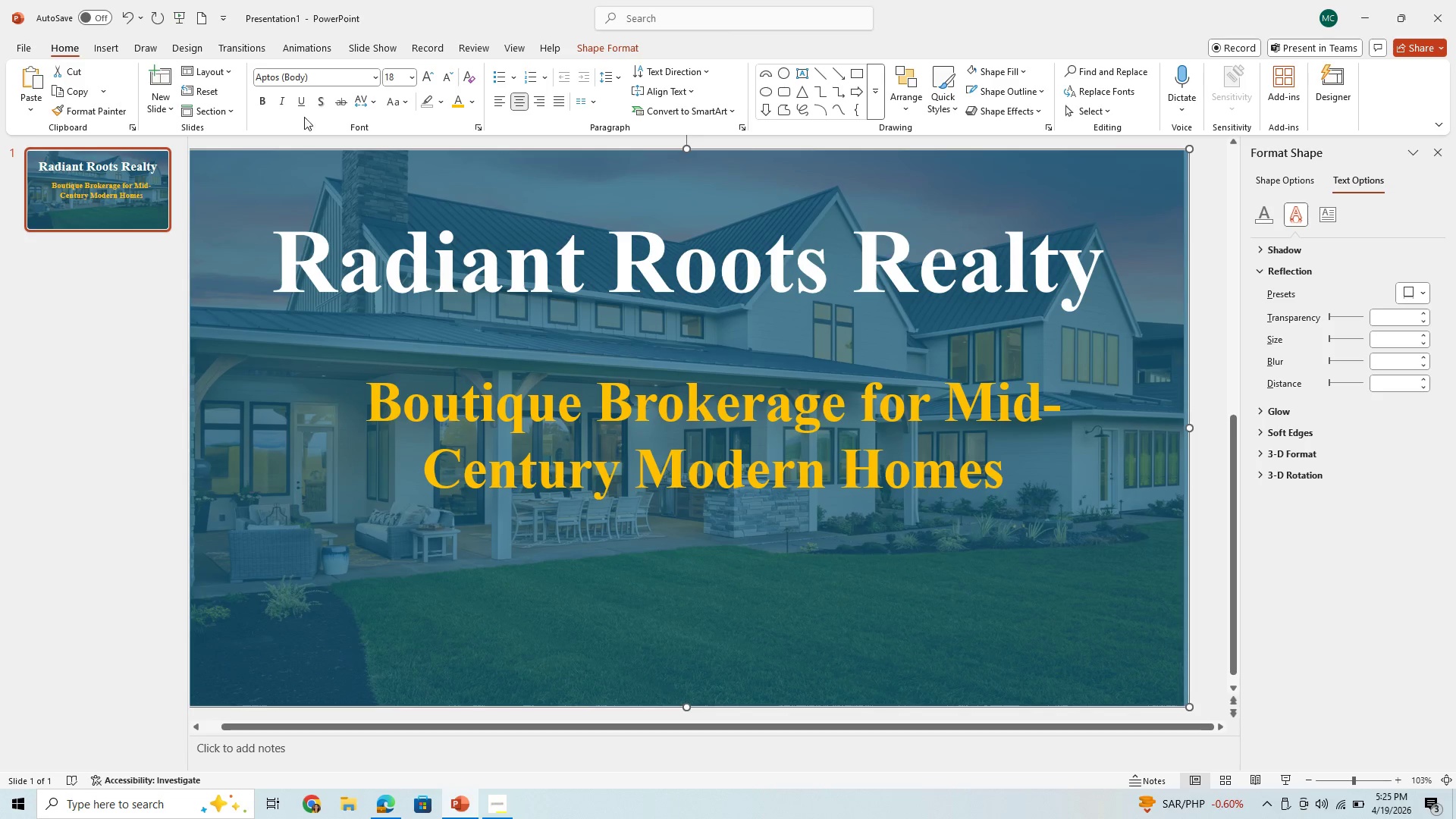 
left_click([1115, 17])
 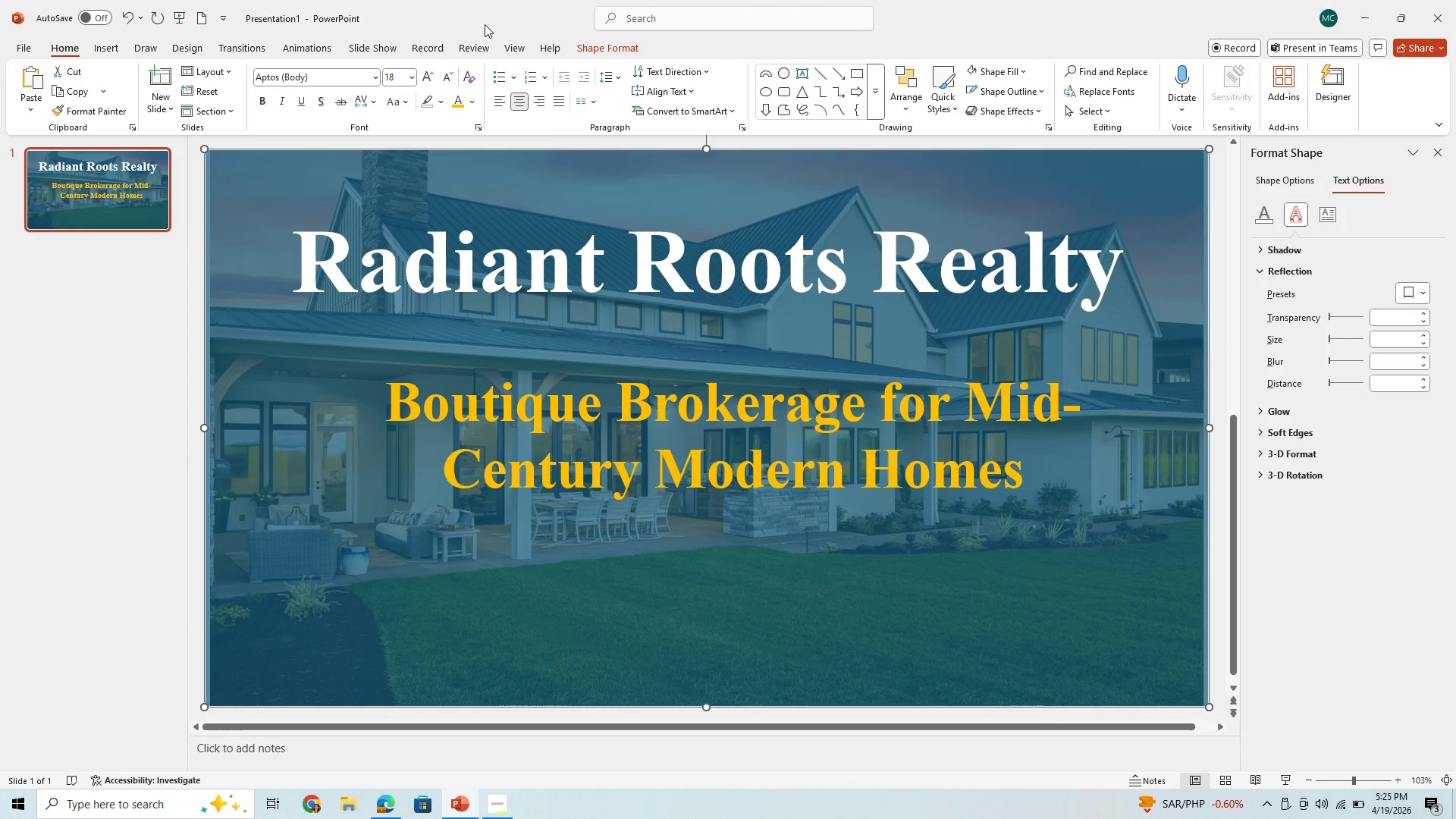 
left_click([711, 14])
 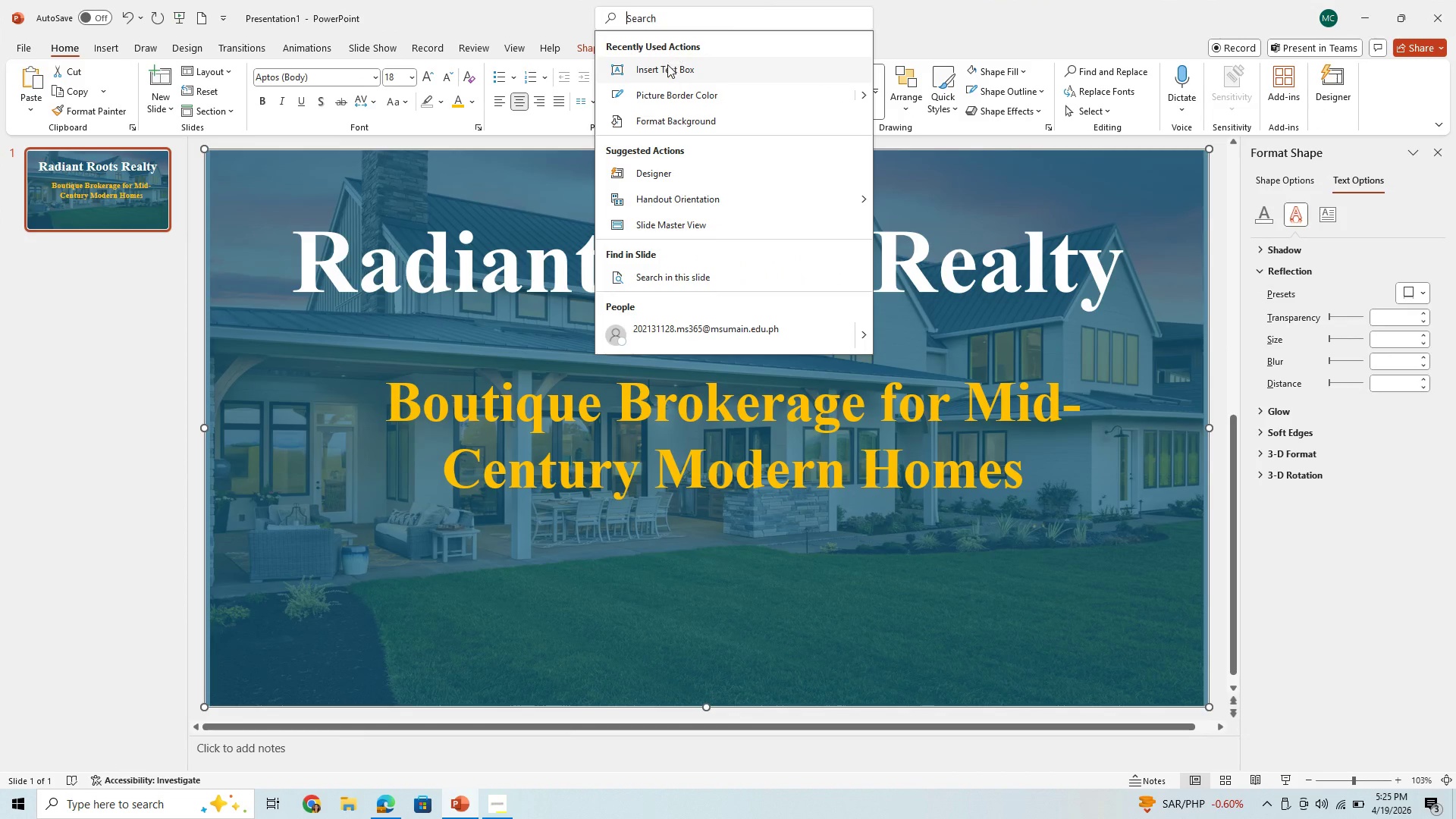 
left_click([667, 68])
 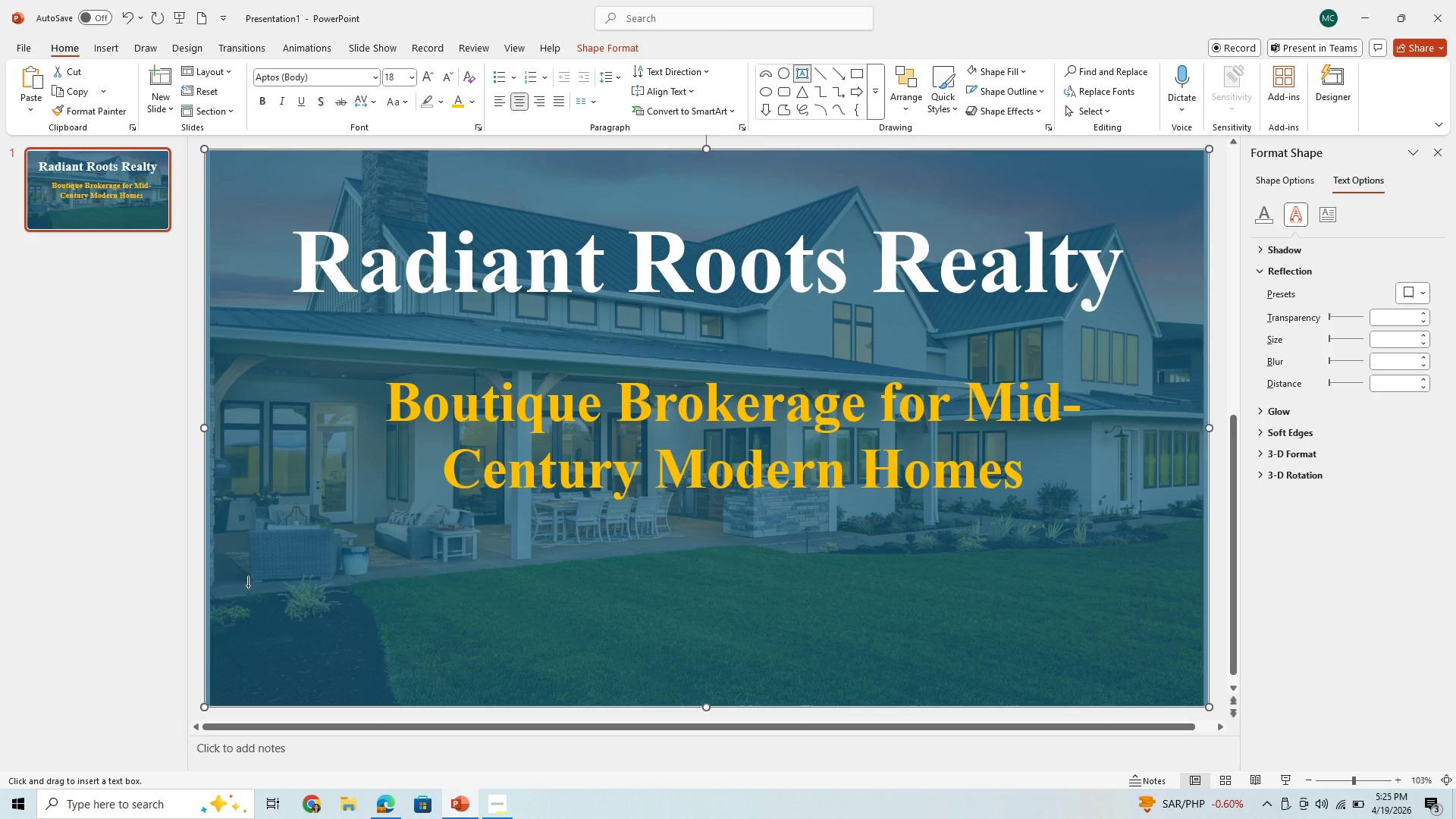 
left_click_drag(start_coordinate=[238, 591], to_coordinate=[1184, 670])
 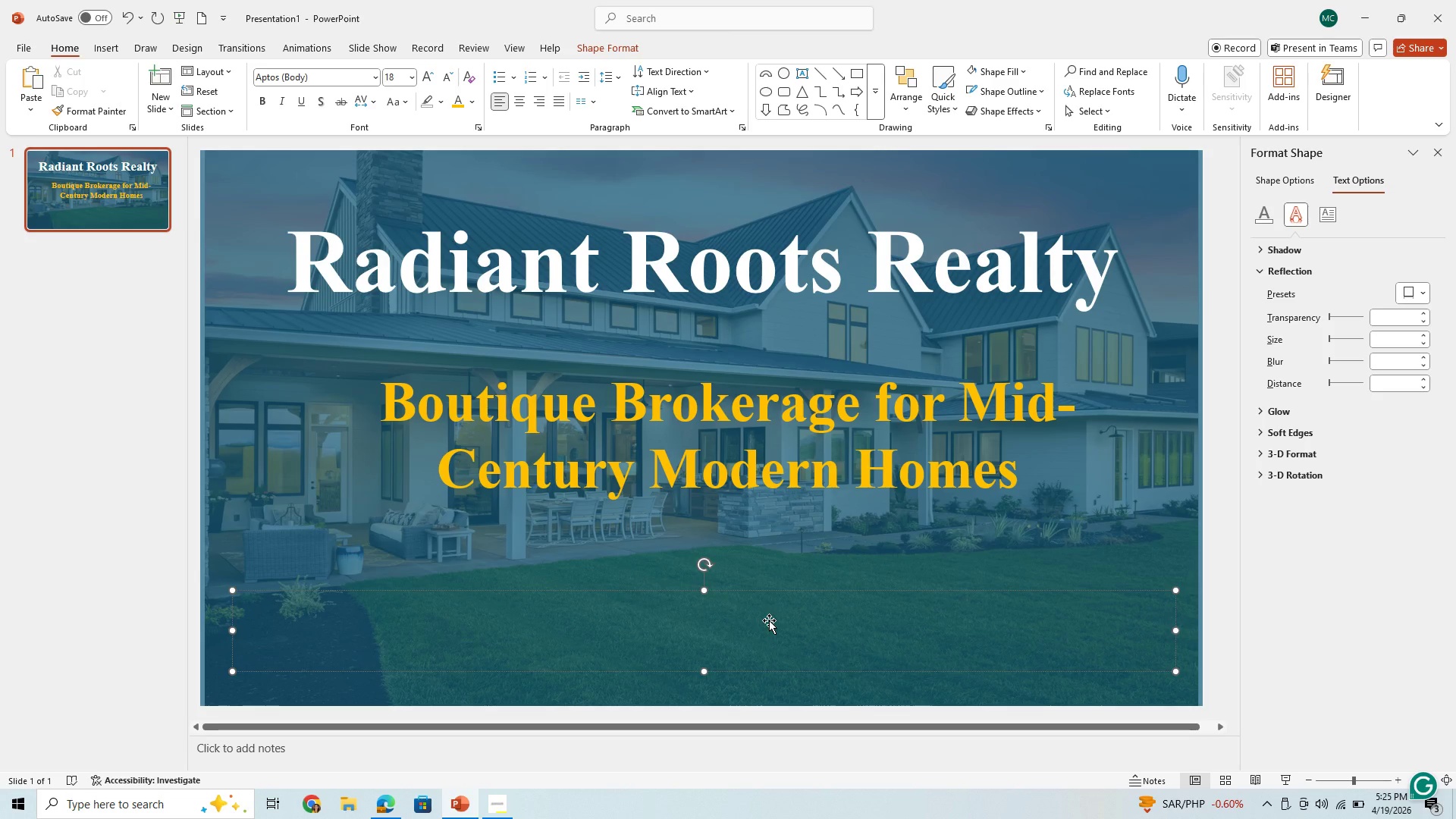 
double_click([769, 620])
 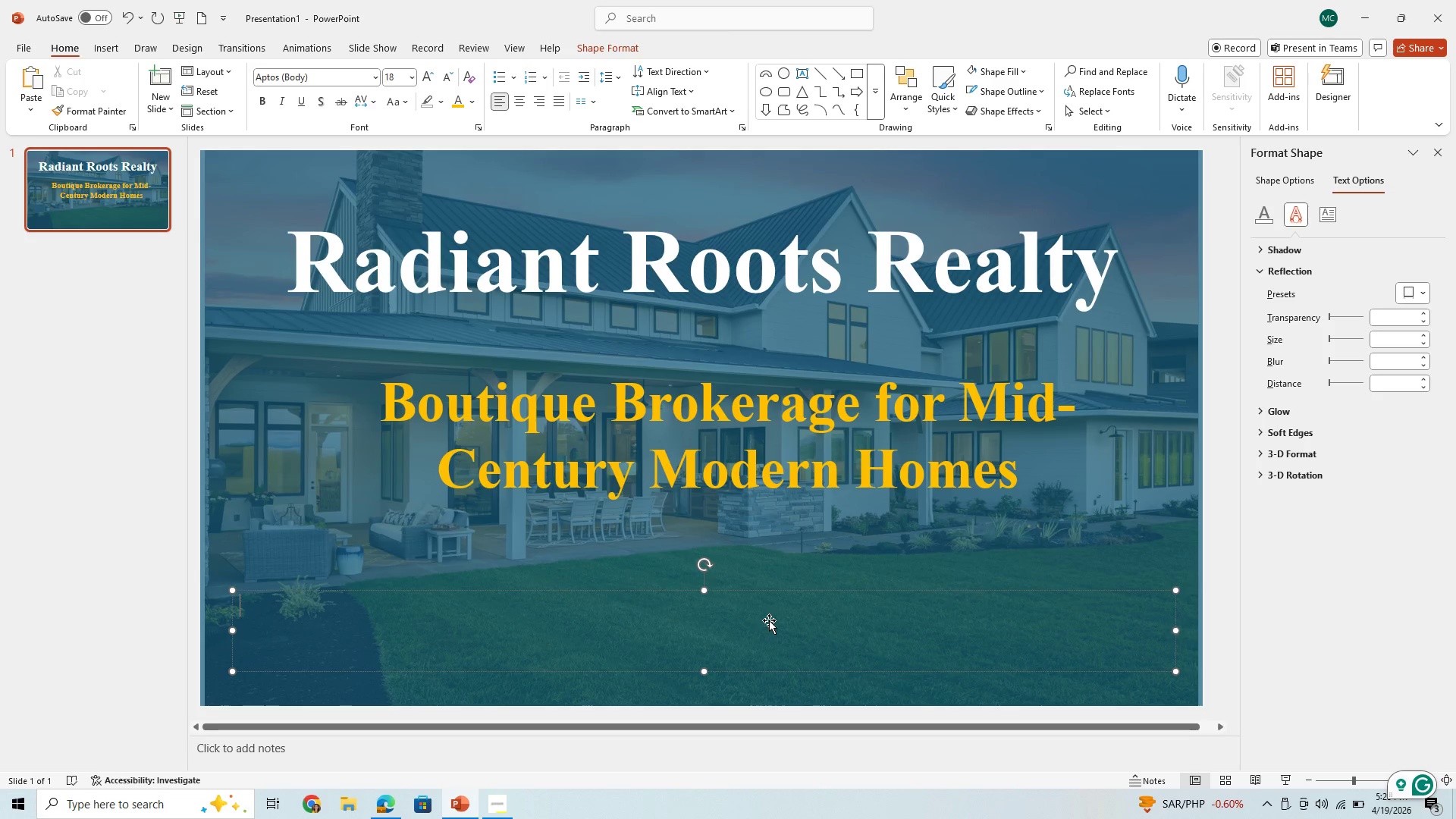 
type(Preserving History, Selling Design)
 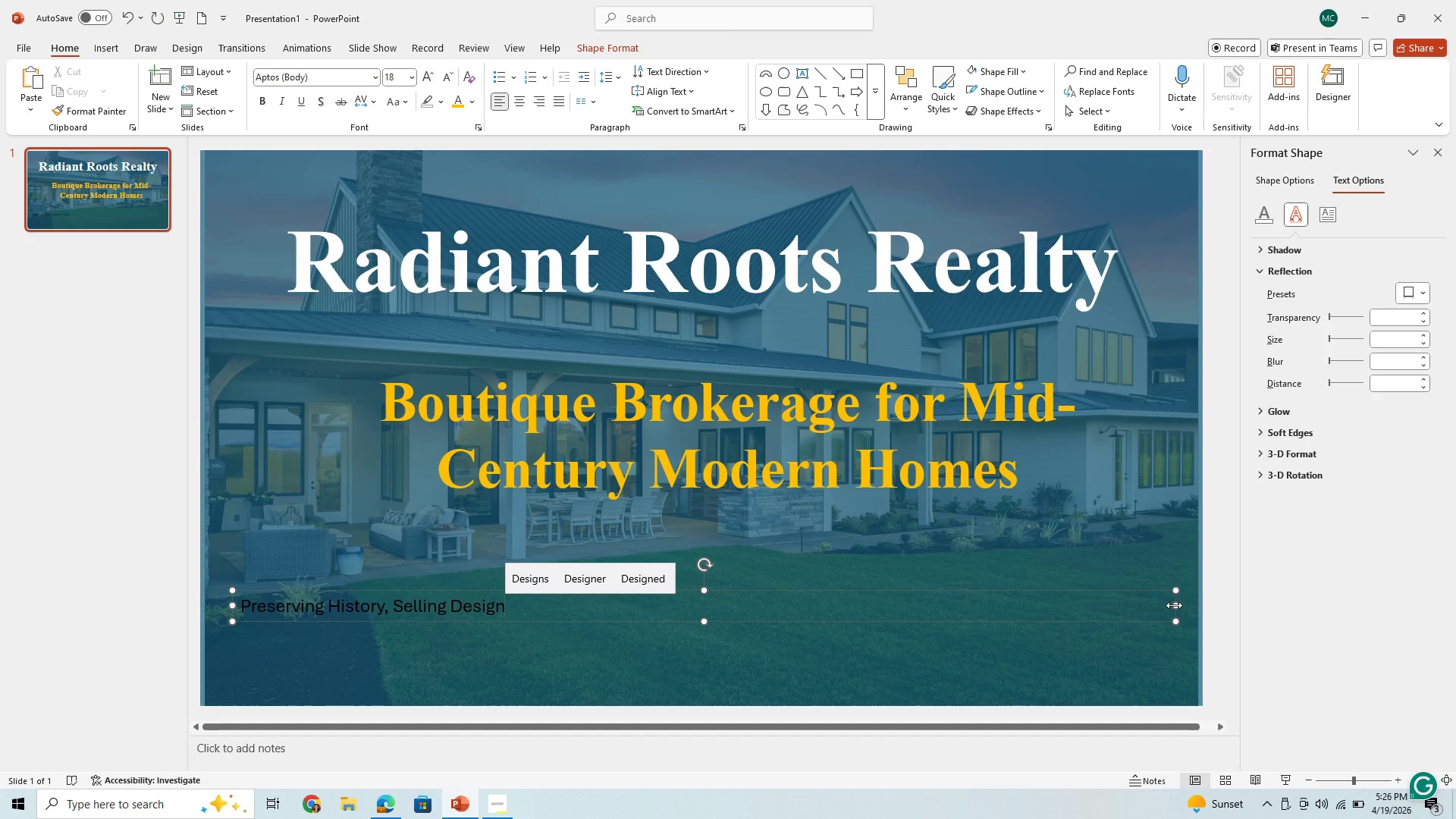 
left_click_drag(start_coordinate=[1174, 607], to_coordinate=[627, 634])
 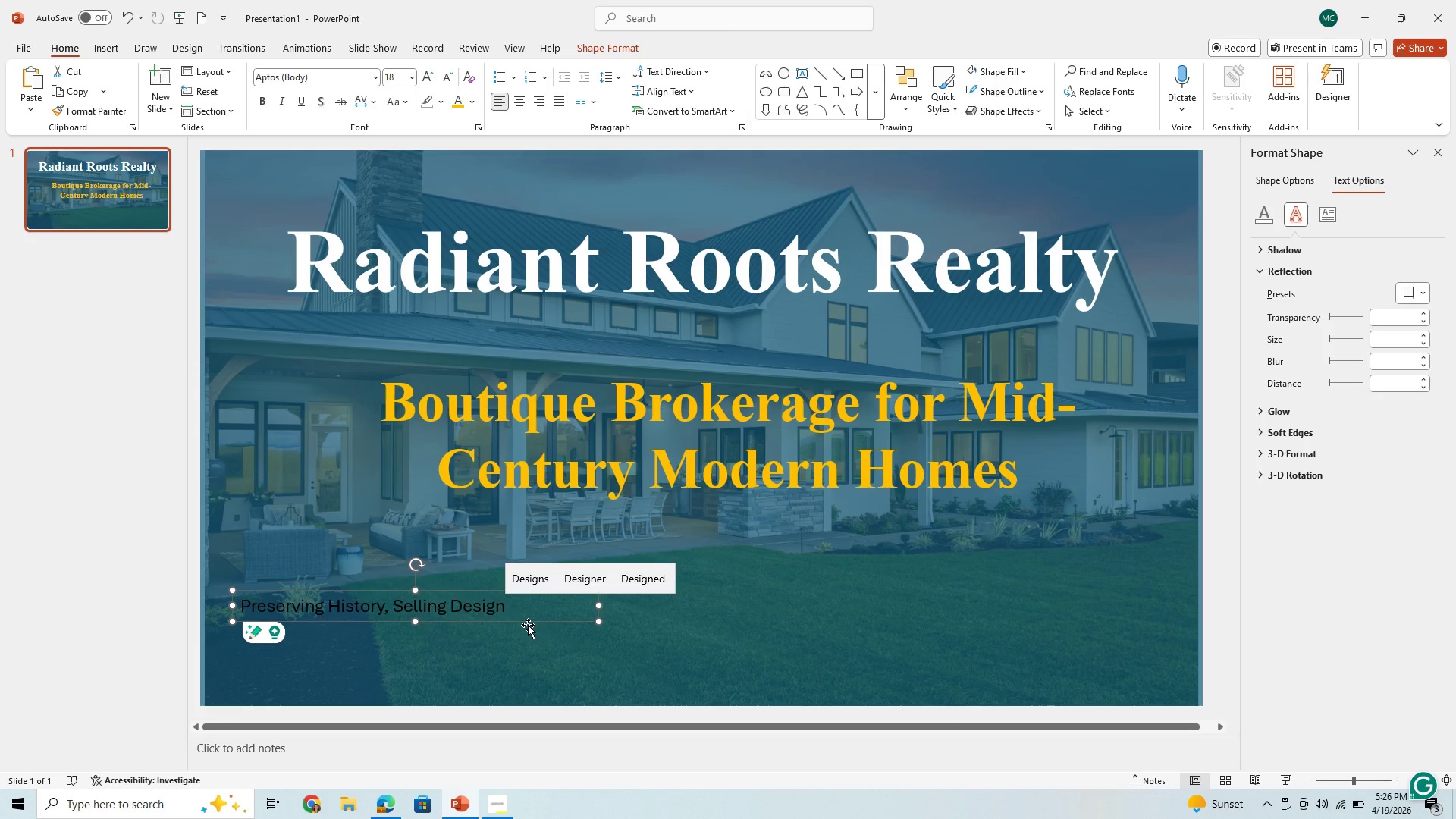 
left_click_drag(start_coordinate=[528, 625], to_coordinate=[538, 623])
 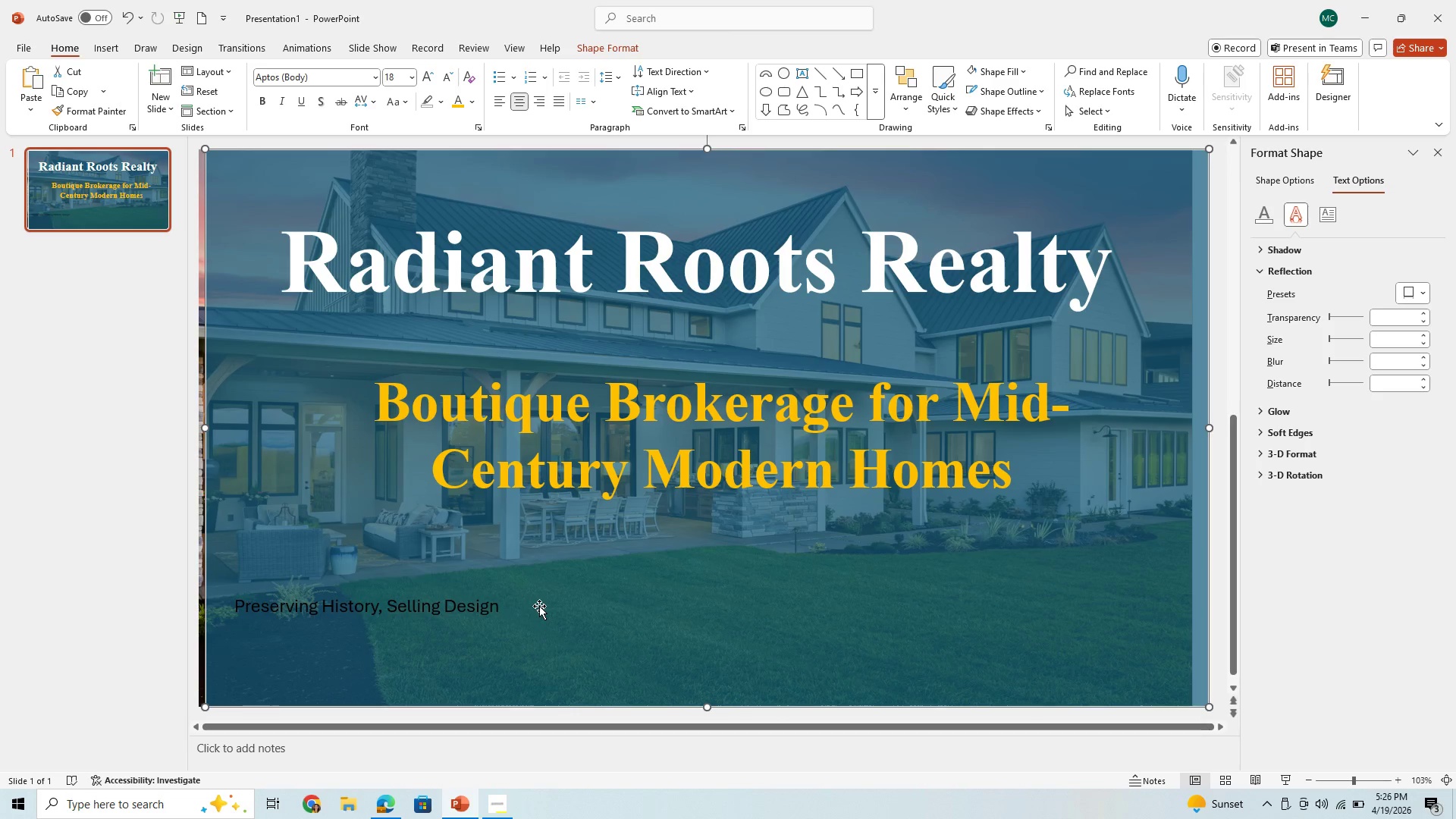 
left_click_drag(start_coordinate=[538, 607], to_coordinate=[887, 658])
 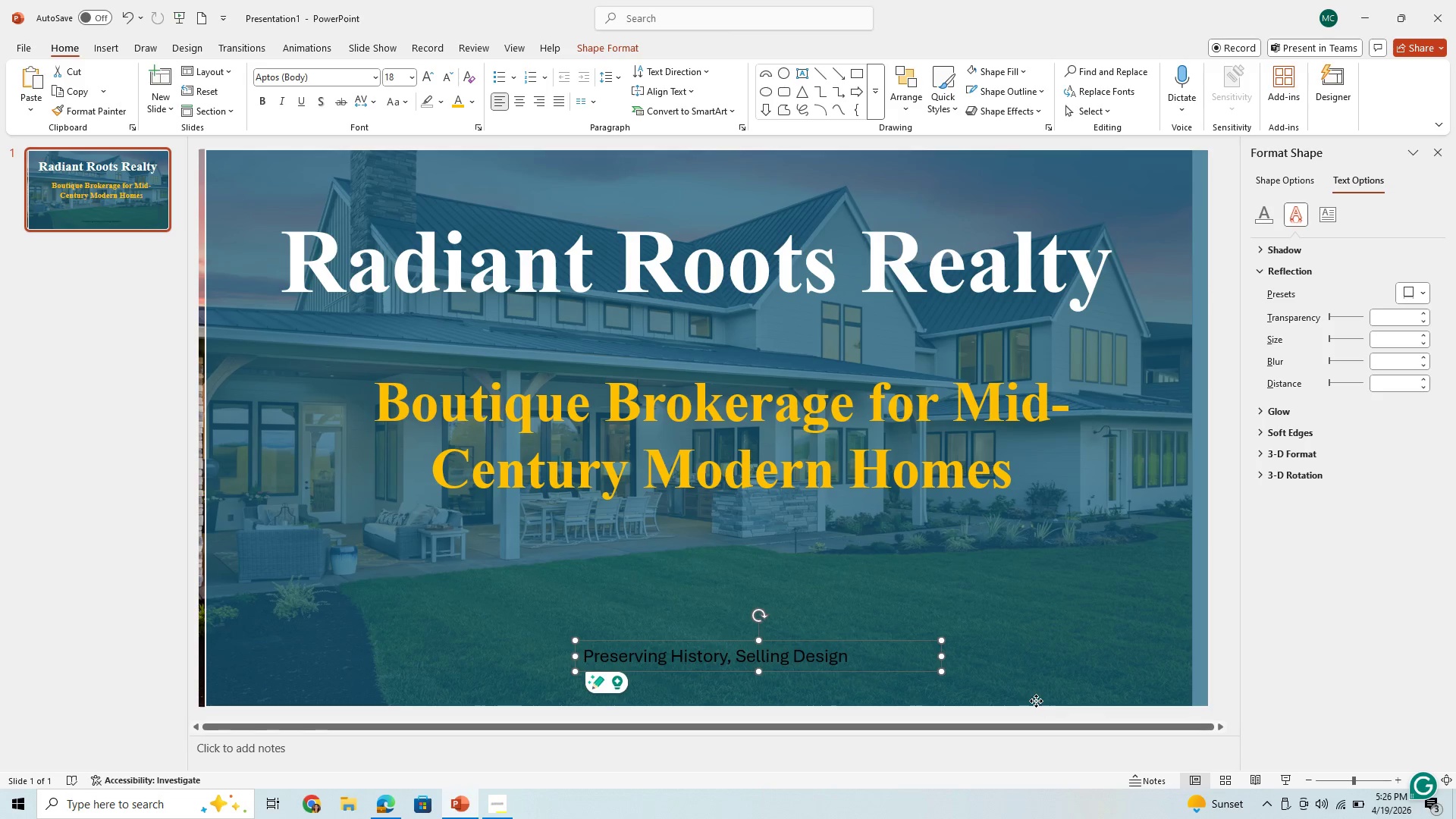 
left_click_drag(start_coordinate=[1034, 701], to_coordinate=[1025, 701])
 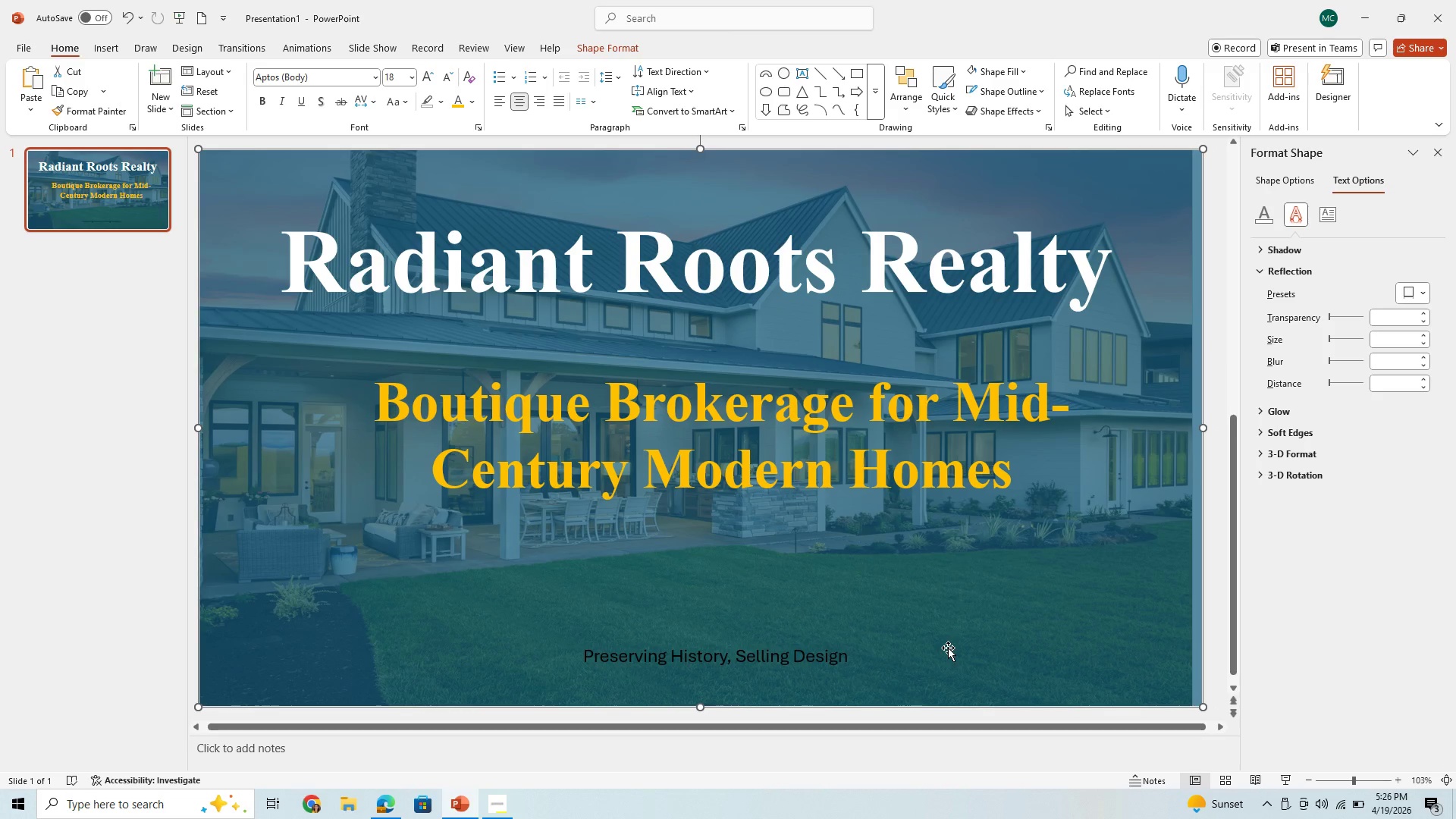 
left_click([943, 646])
 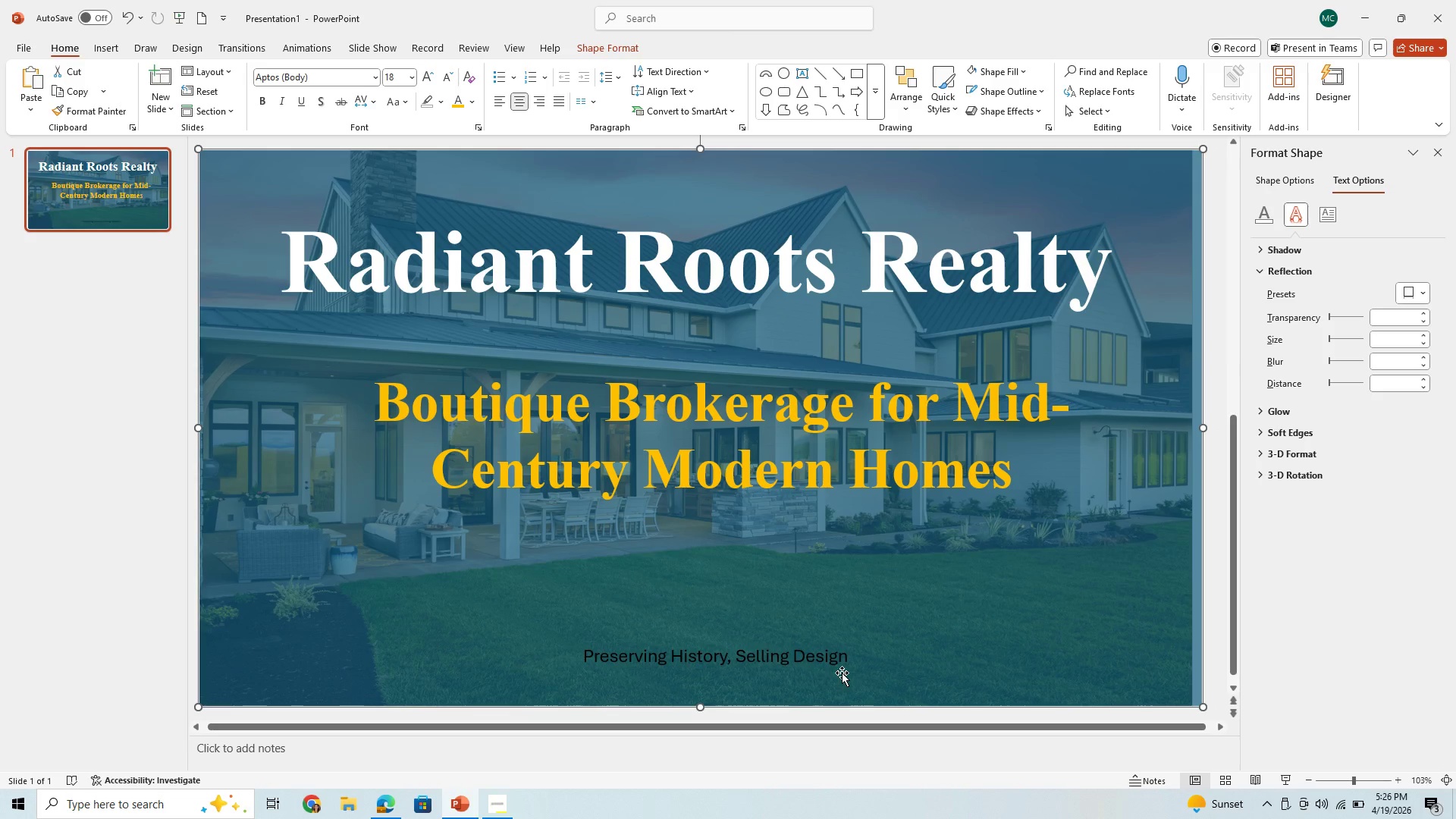 
left_click([837, 668])
 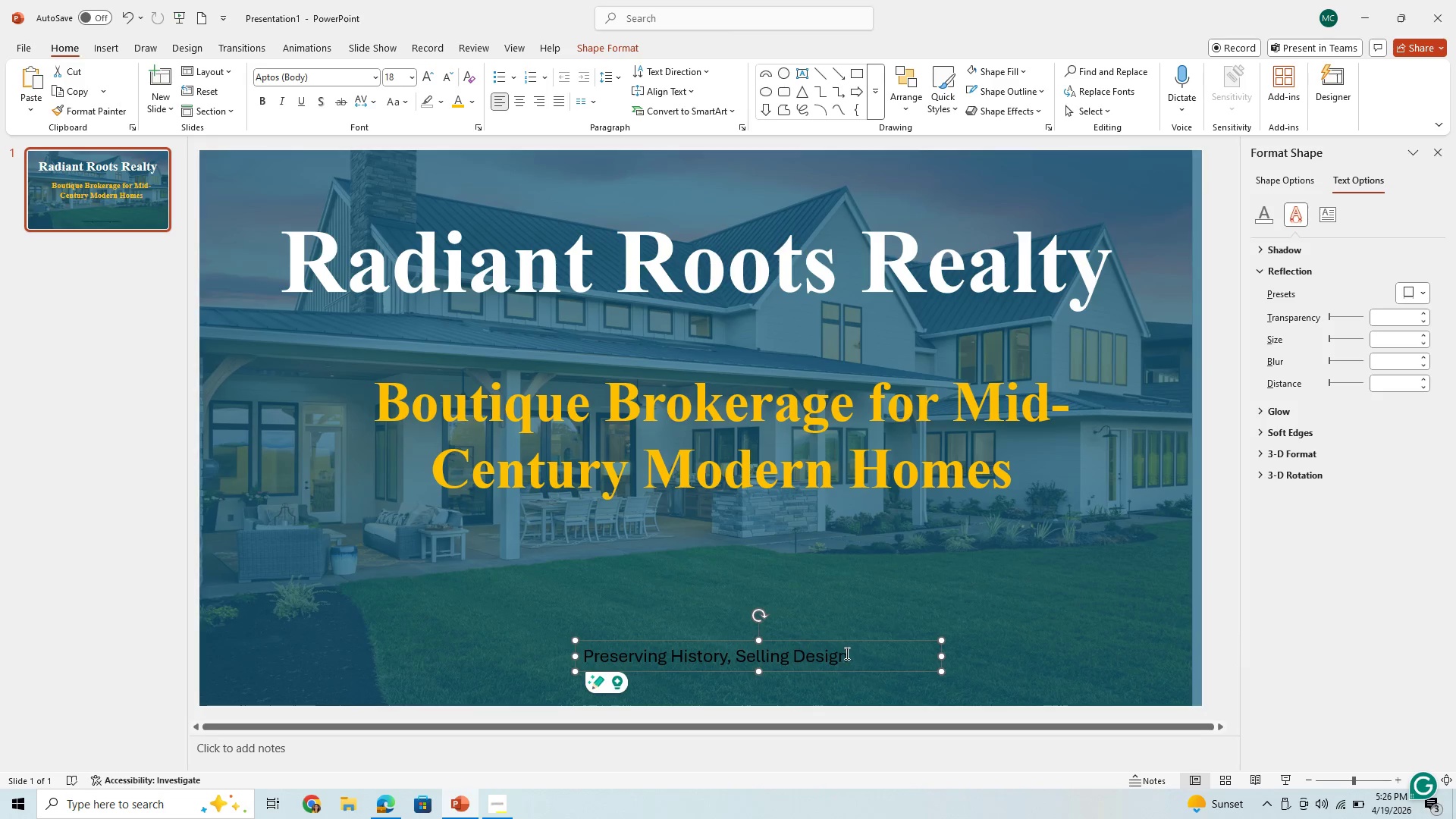 
wait(6.94)
 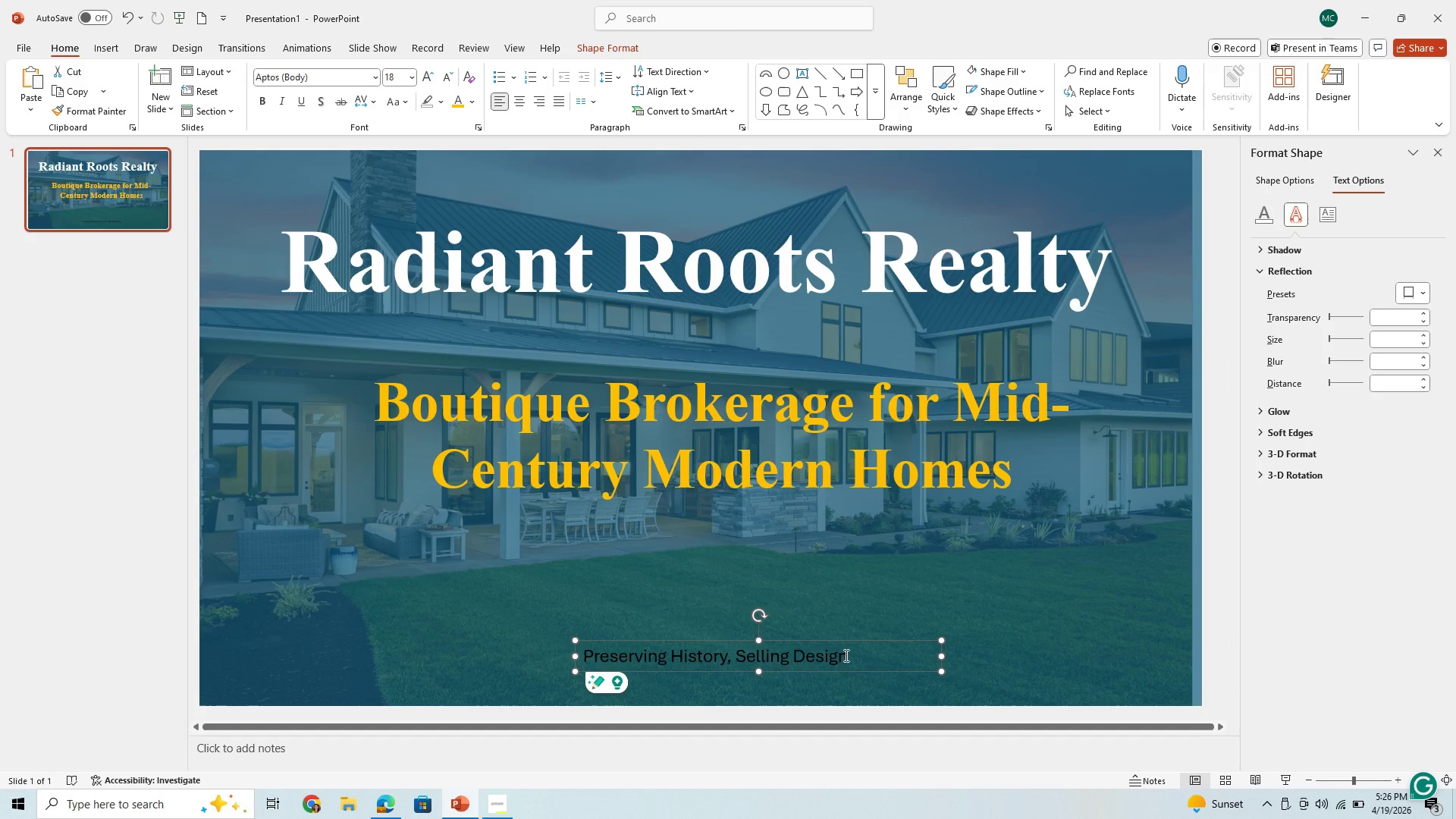 
left_click([850, 657])
 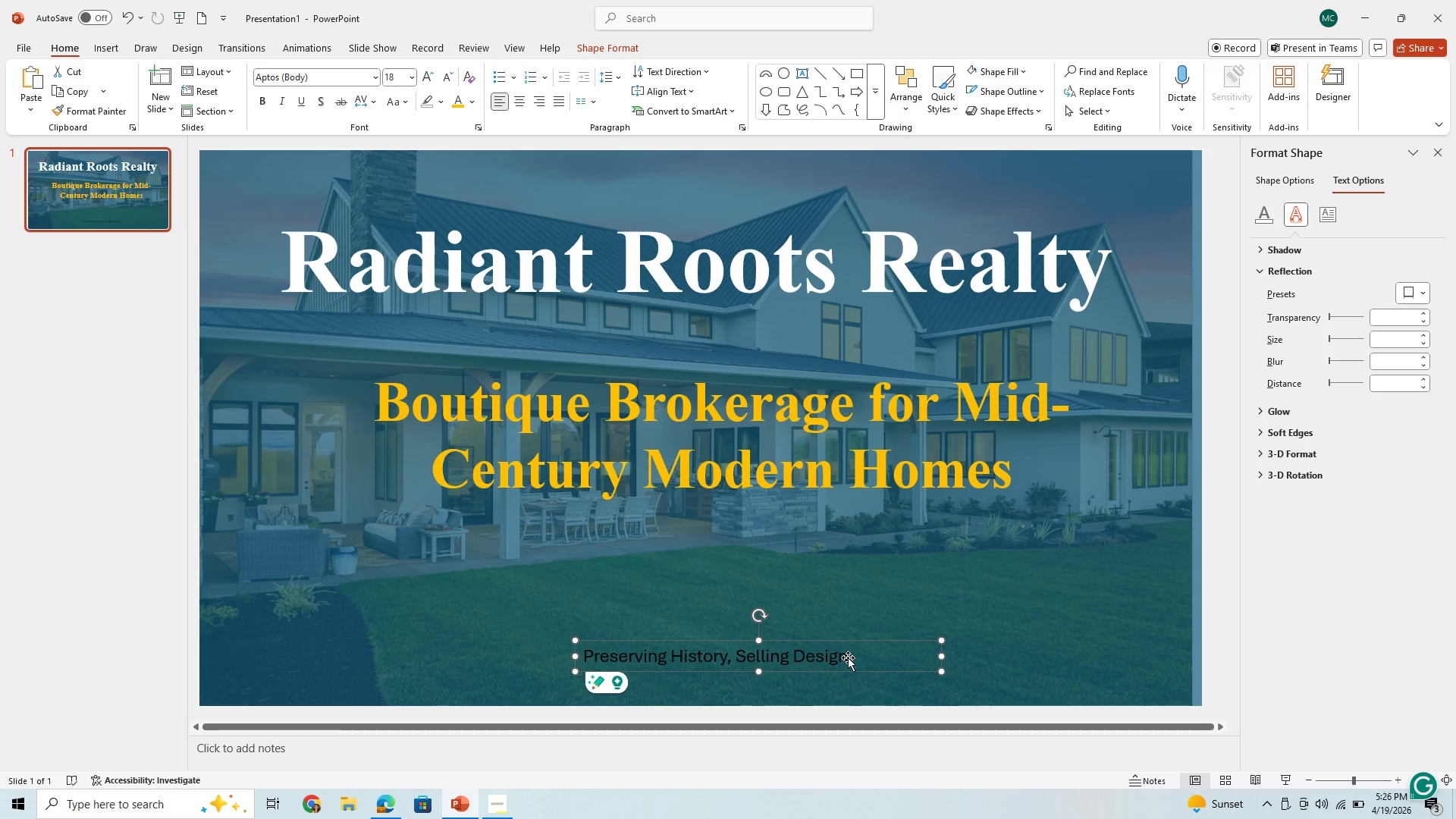 
double_click([848, 657])
 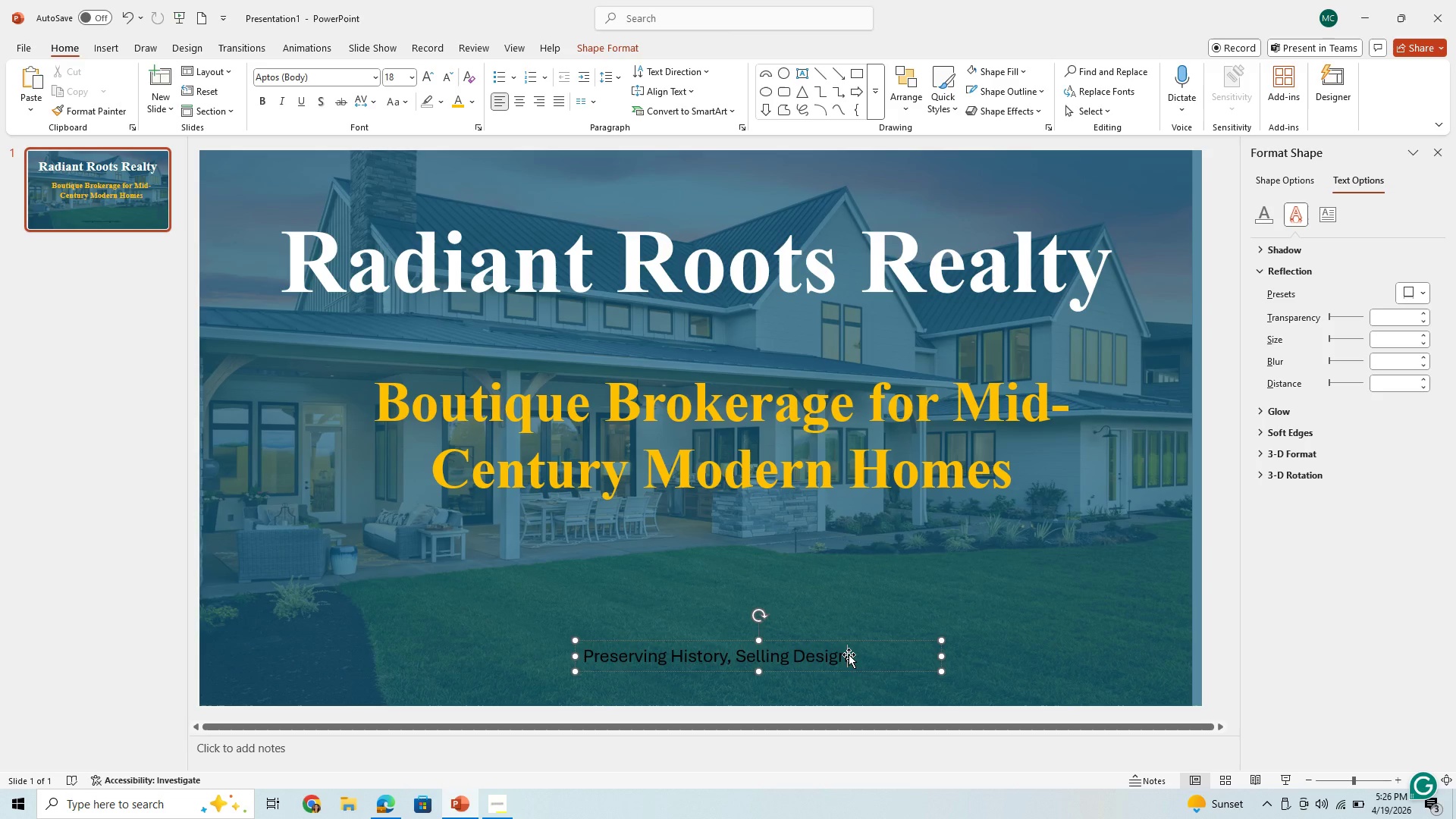 
left_click_drag(start_coordinate=[848, 657], to_coordinate=[811, 661])
 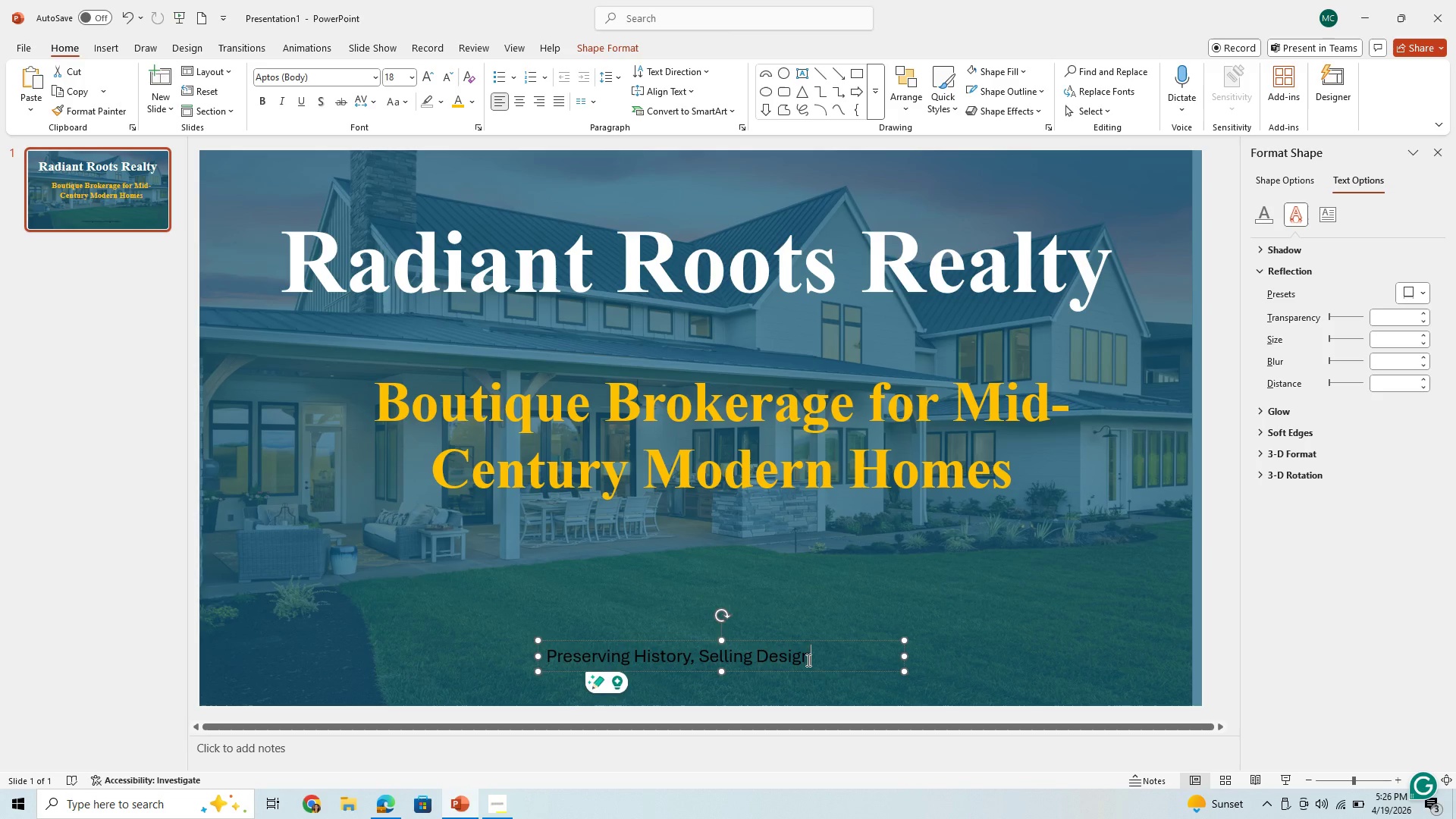 
left_click([807, 660])
 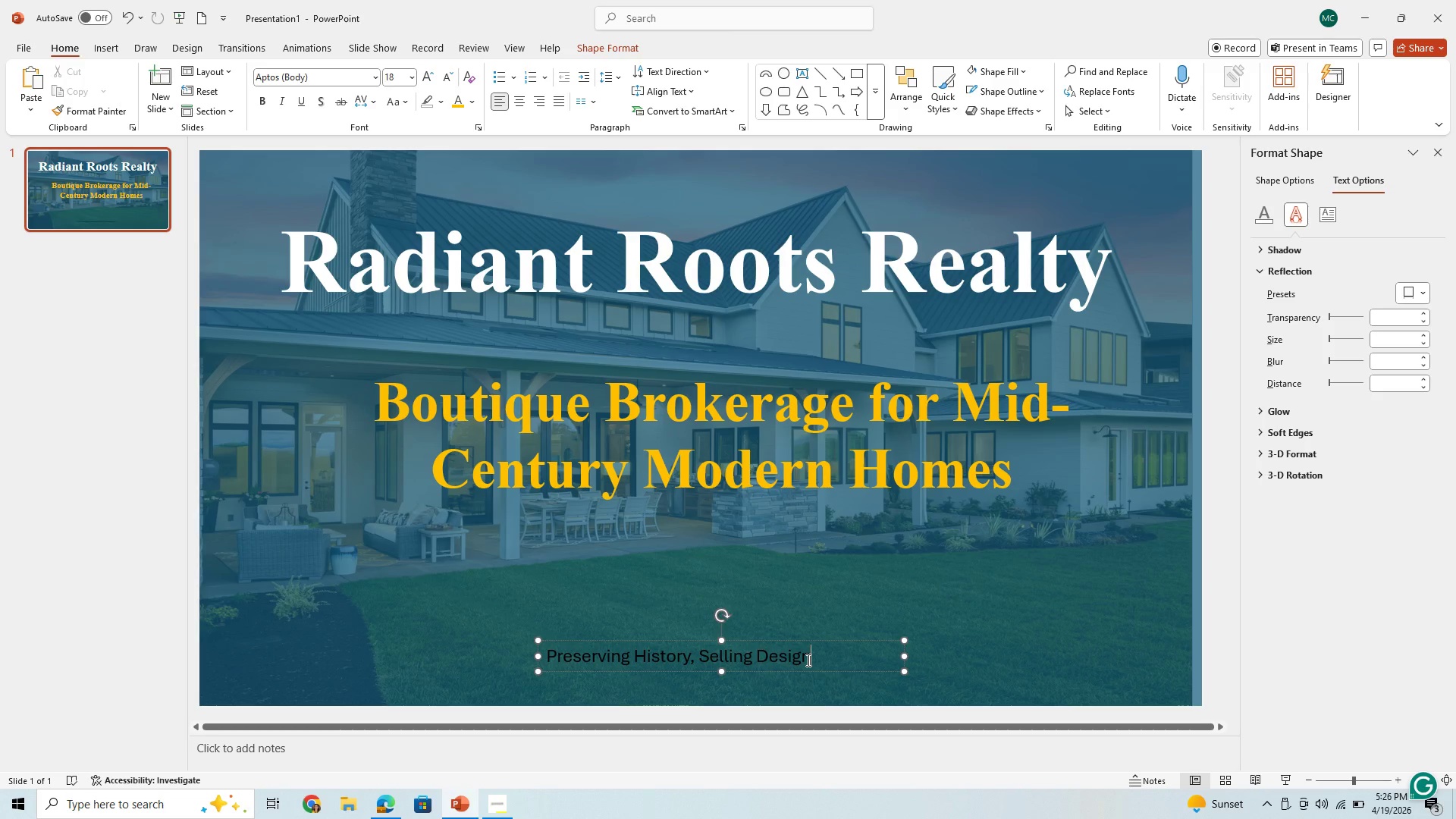 
left_click_drag(start_coordinate=[807, 660], to_coordinate=[590, 679])
 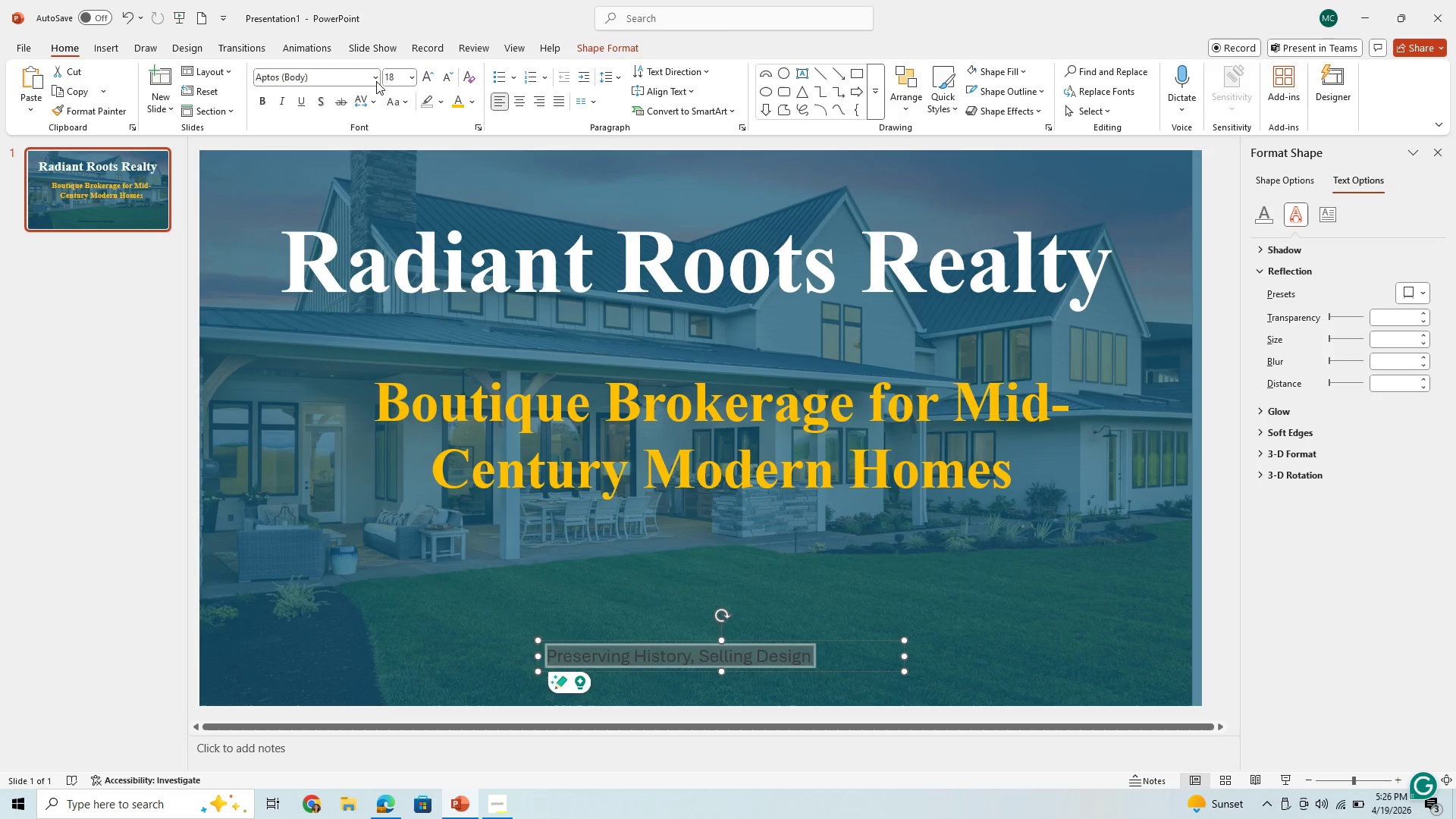 
left_click([376, 81])
 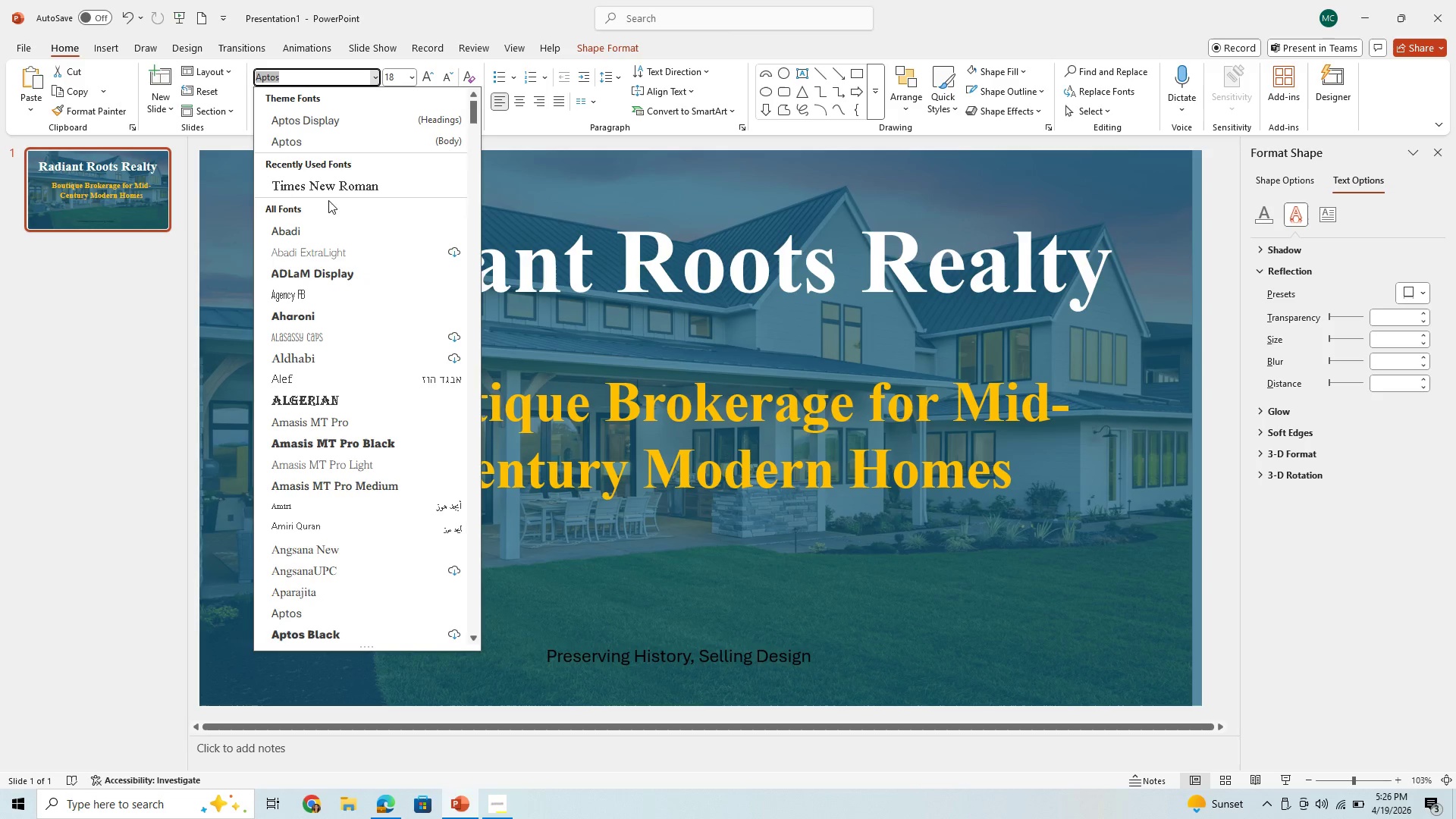 
left_click([332, 191])
 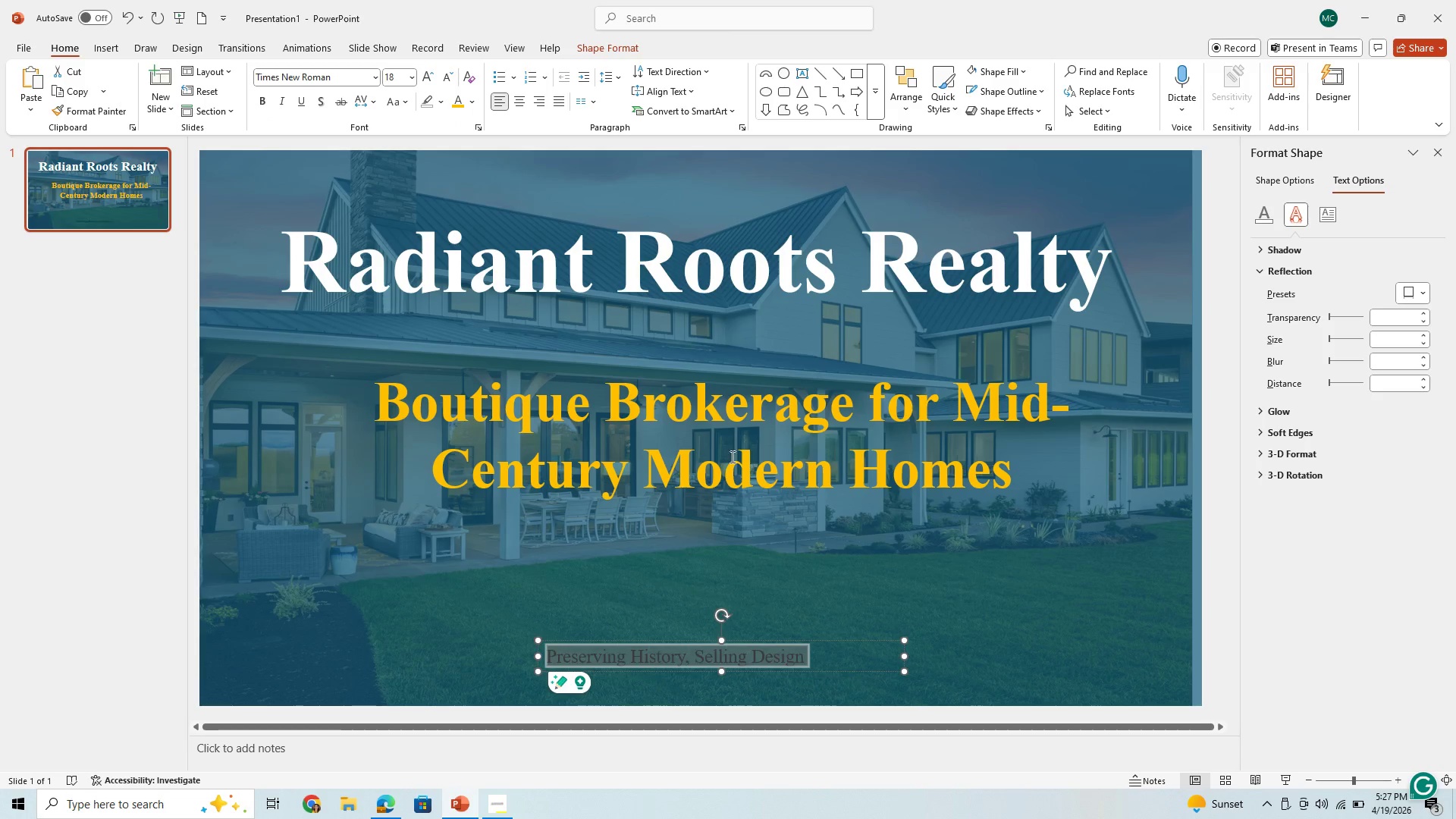 
wait(5.66)
 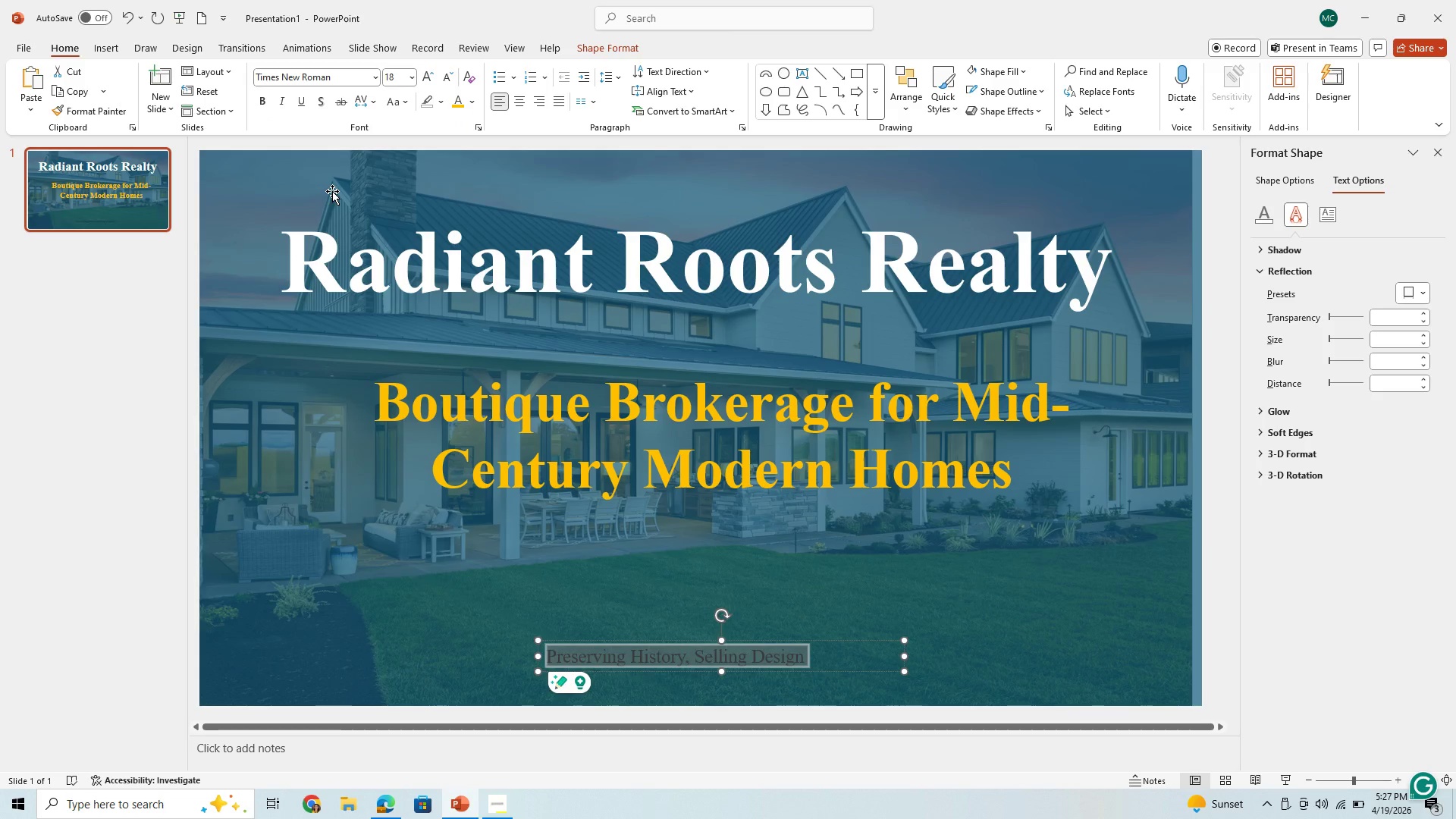 
left_click([413, 74])
 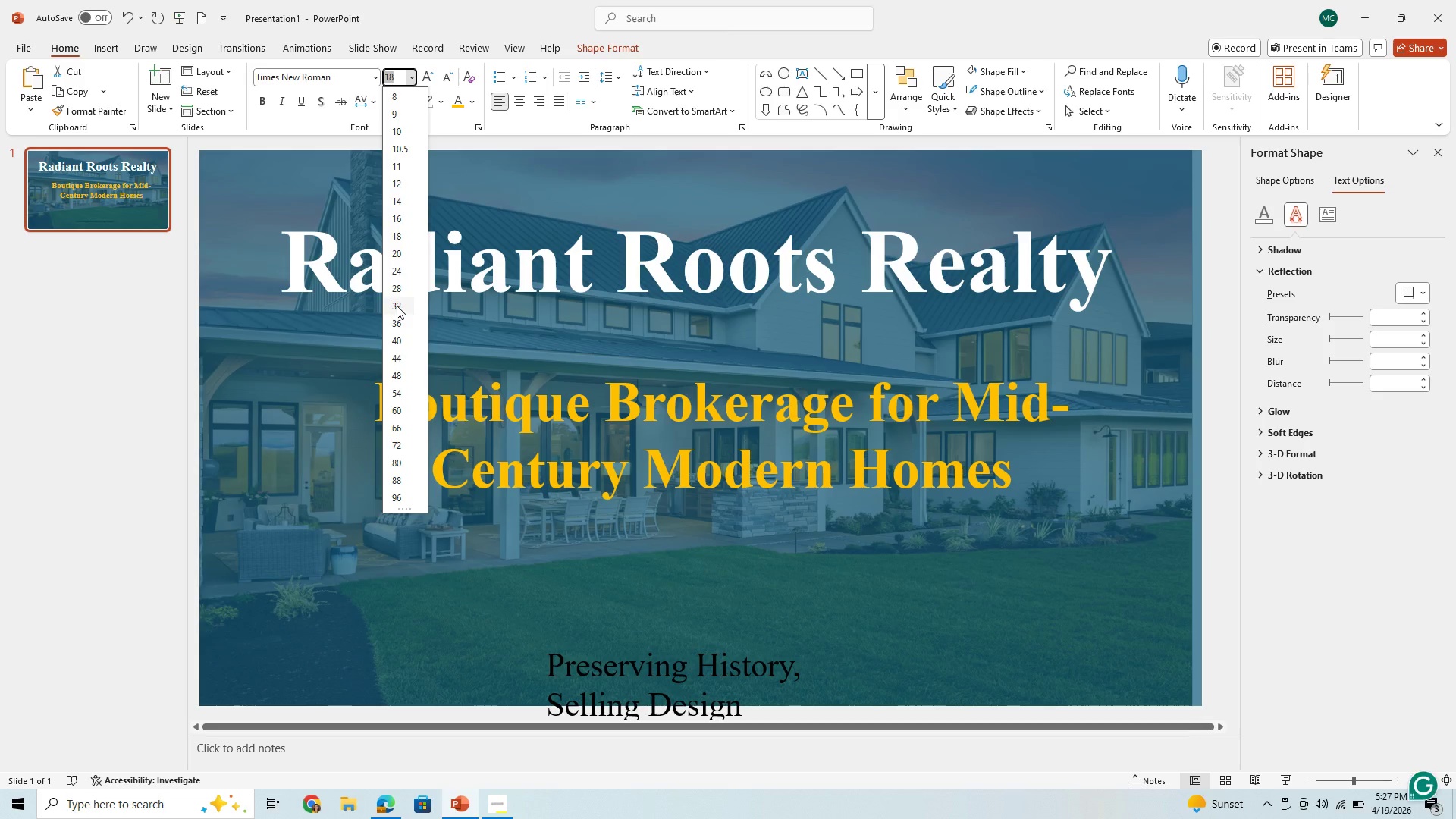 
left_click([397, 306])
 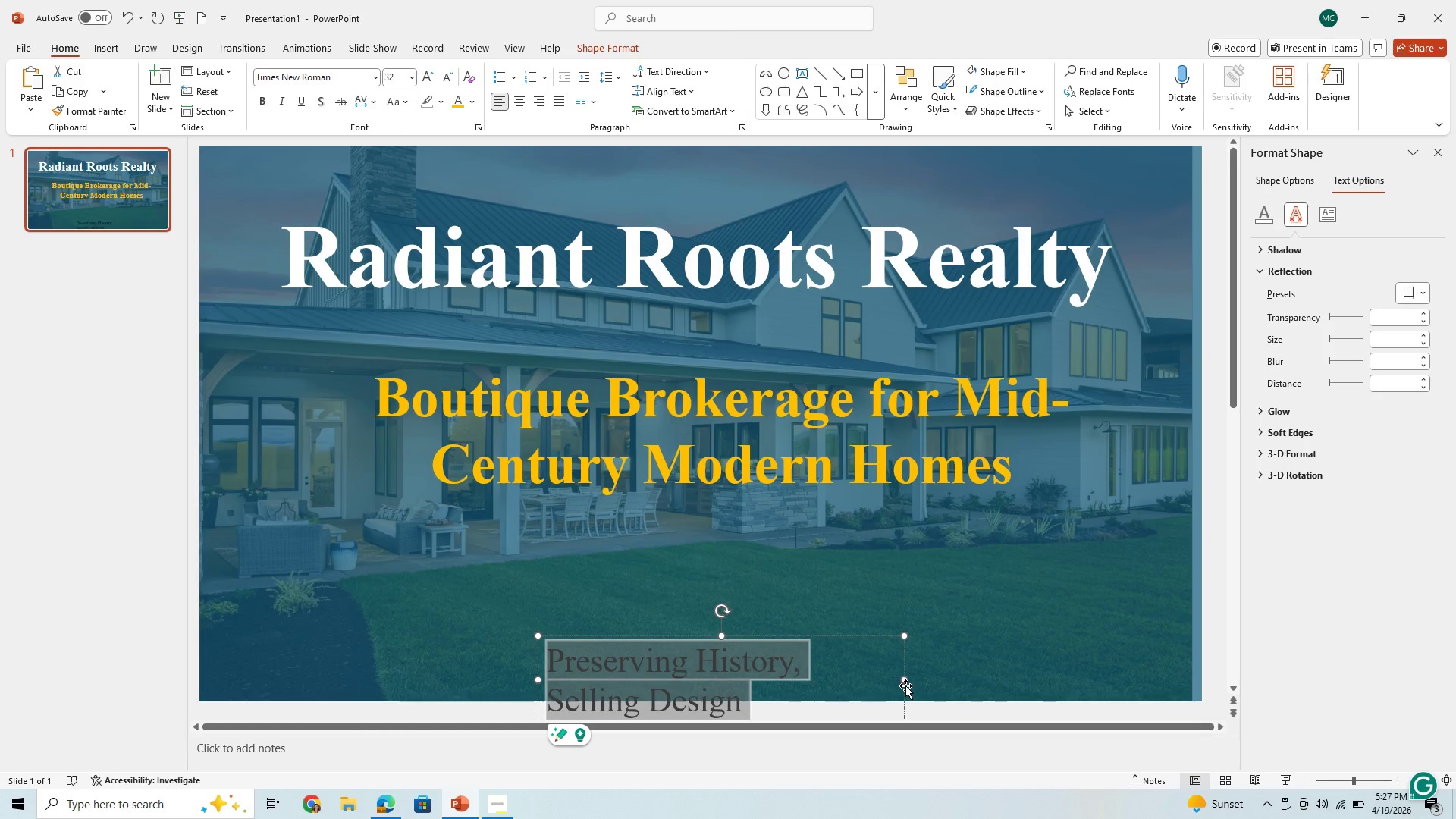 
left_click_drag(start_coordinate=[905, 679], to_coordinate=[1094, 636])
 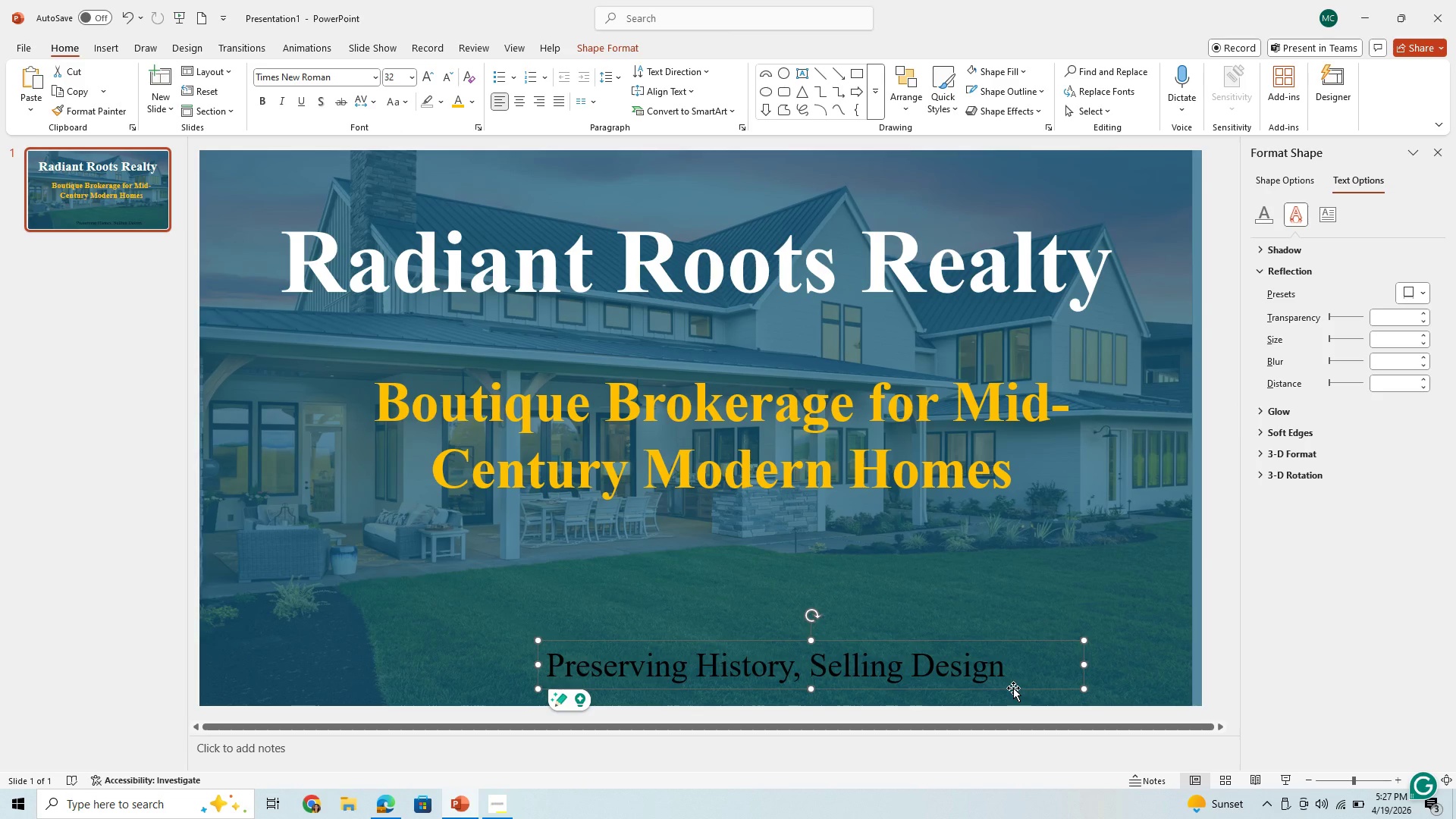 
left_click_drag(start_coordinate=[1013, 688], to_coordinate=[929, 660])
 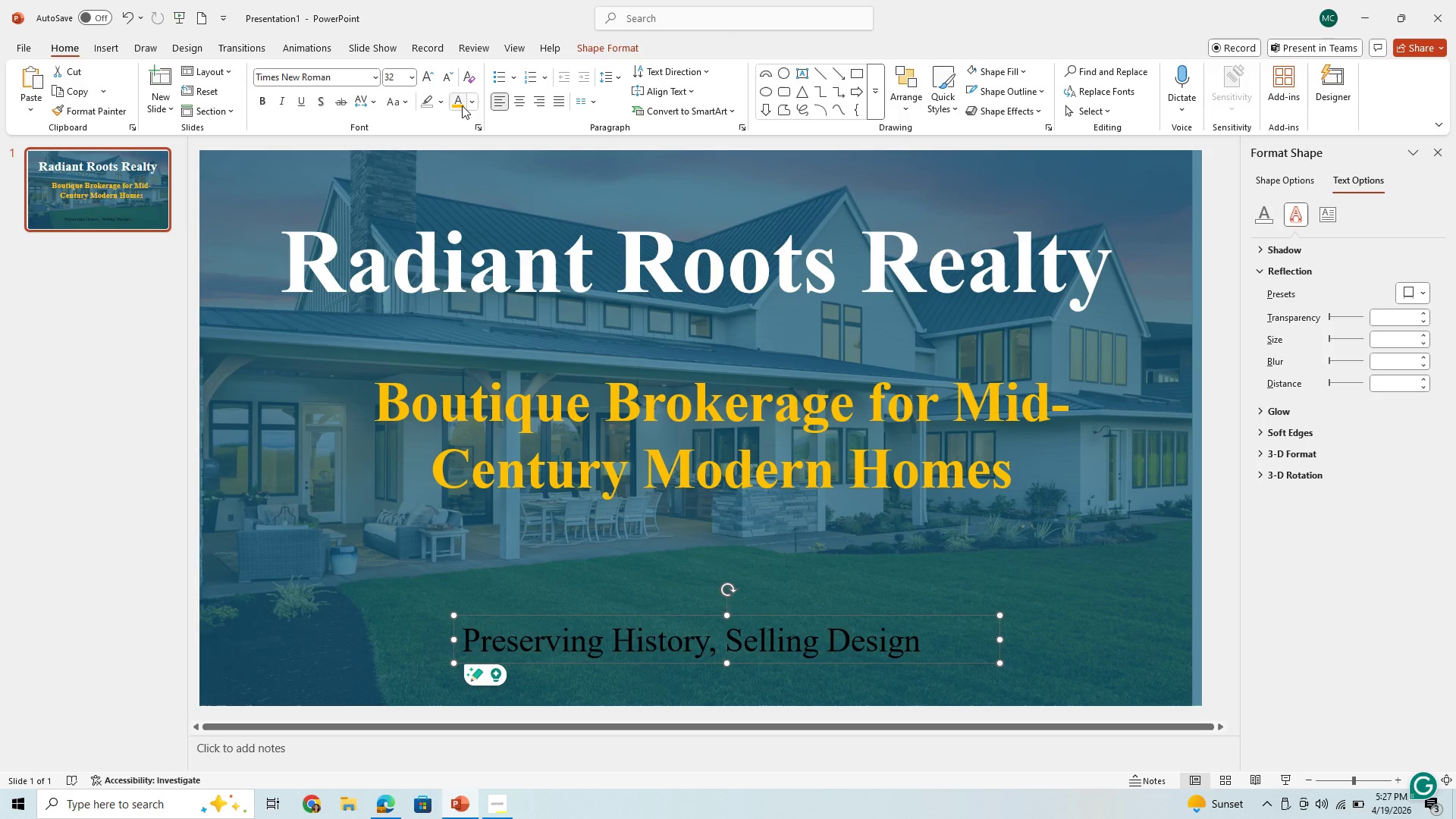 
left_click_drag(start_coordinate=[470, 102], to_coordinate=[462, 180])
 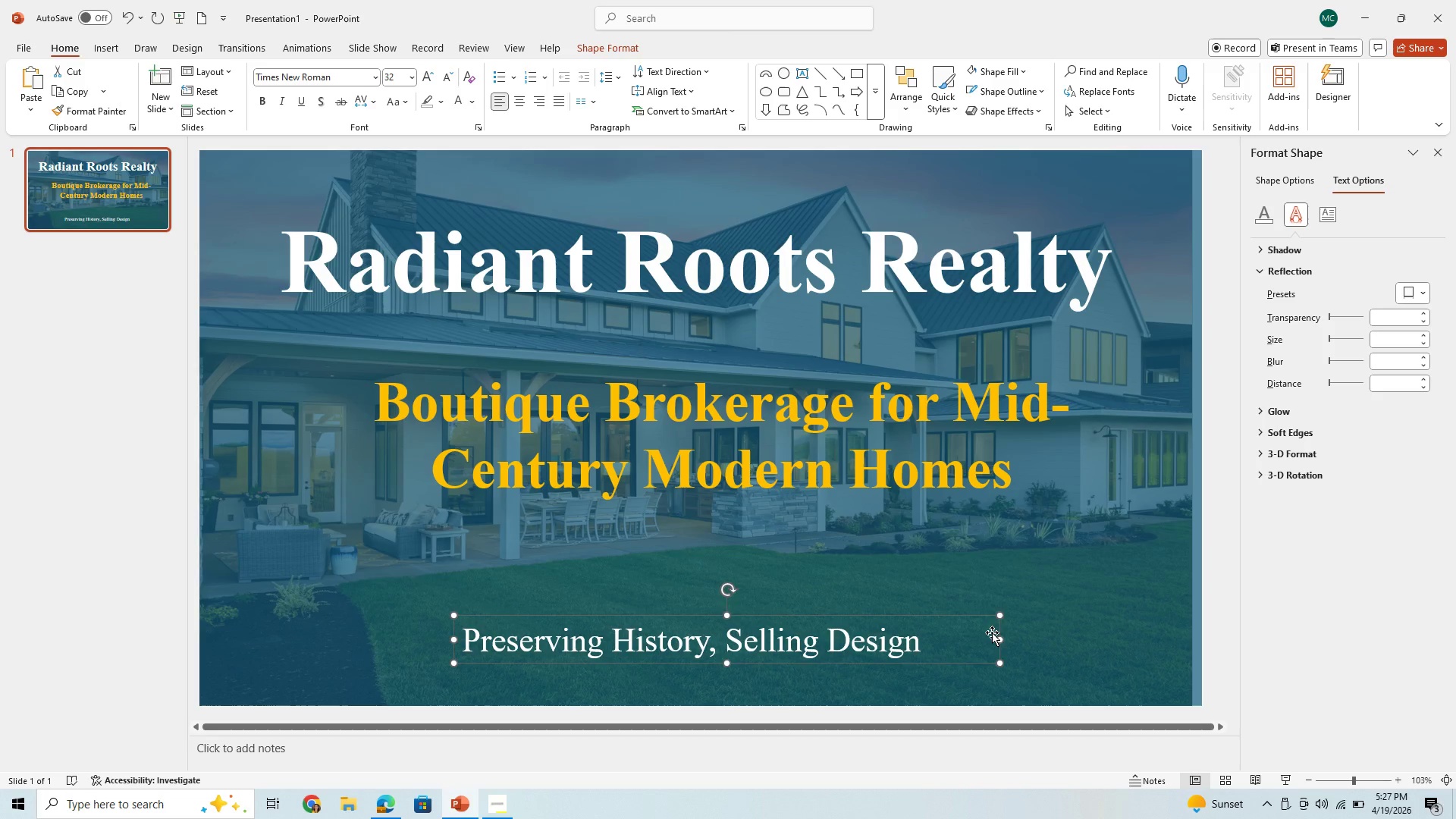 
left_click([462, 180])
 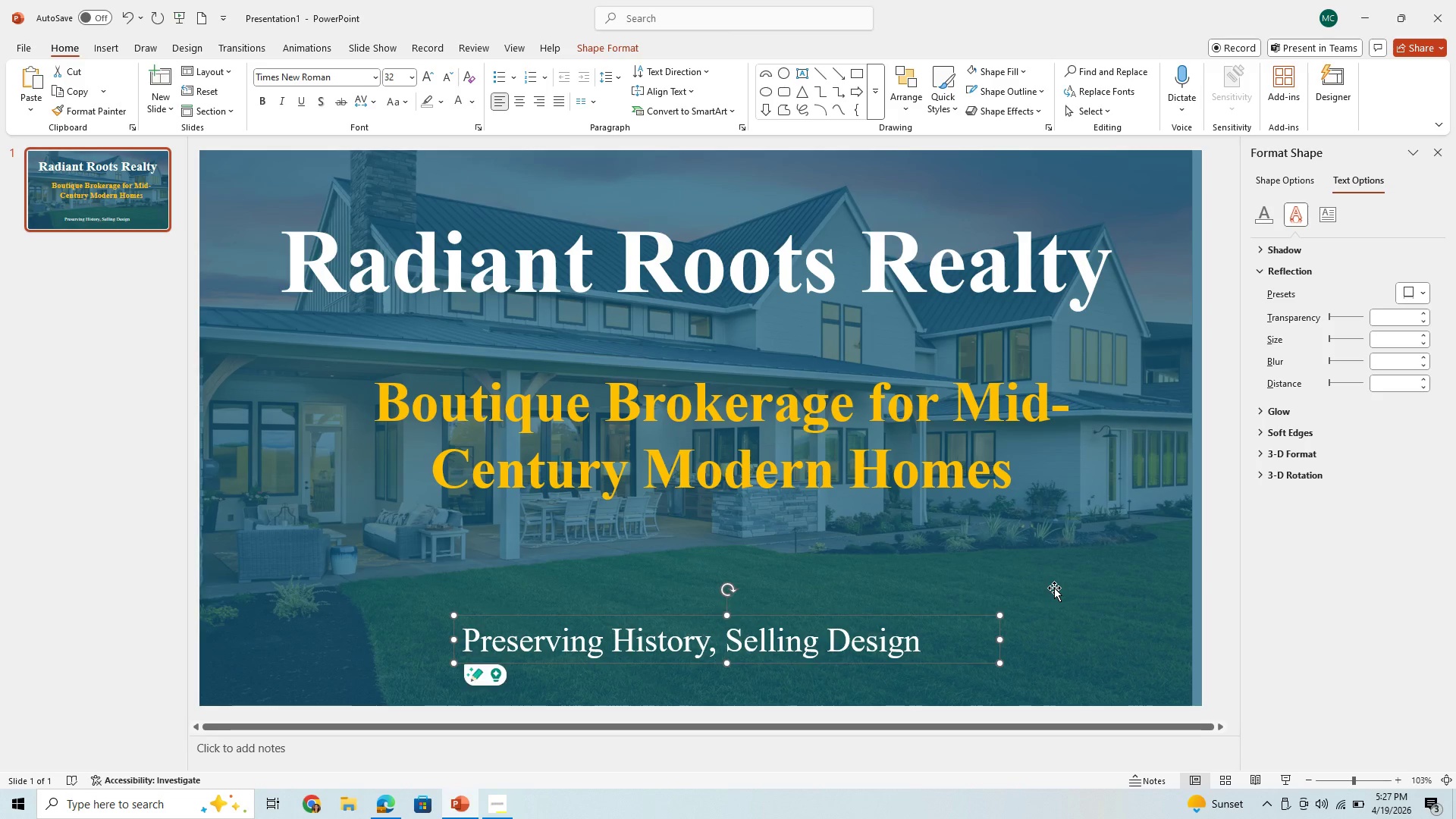 
left_click([1054, 588])
 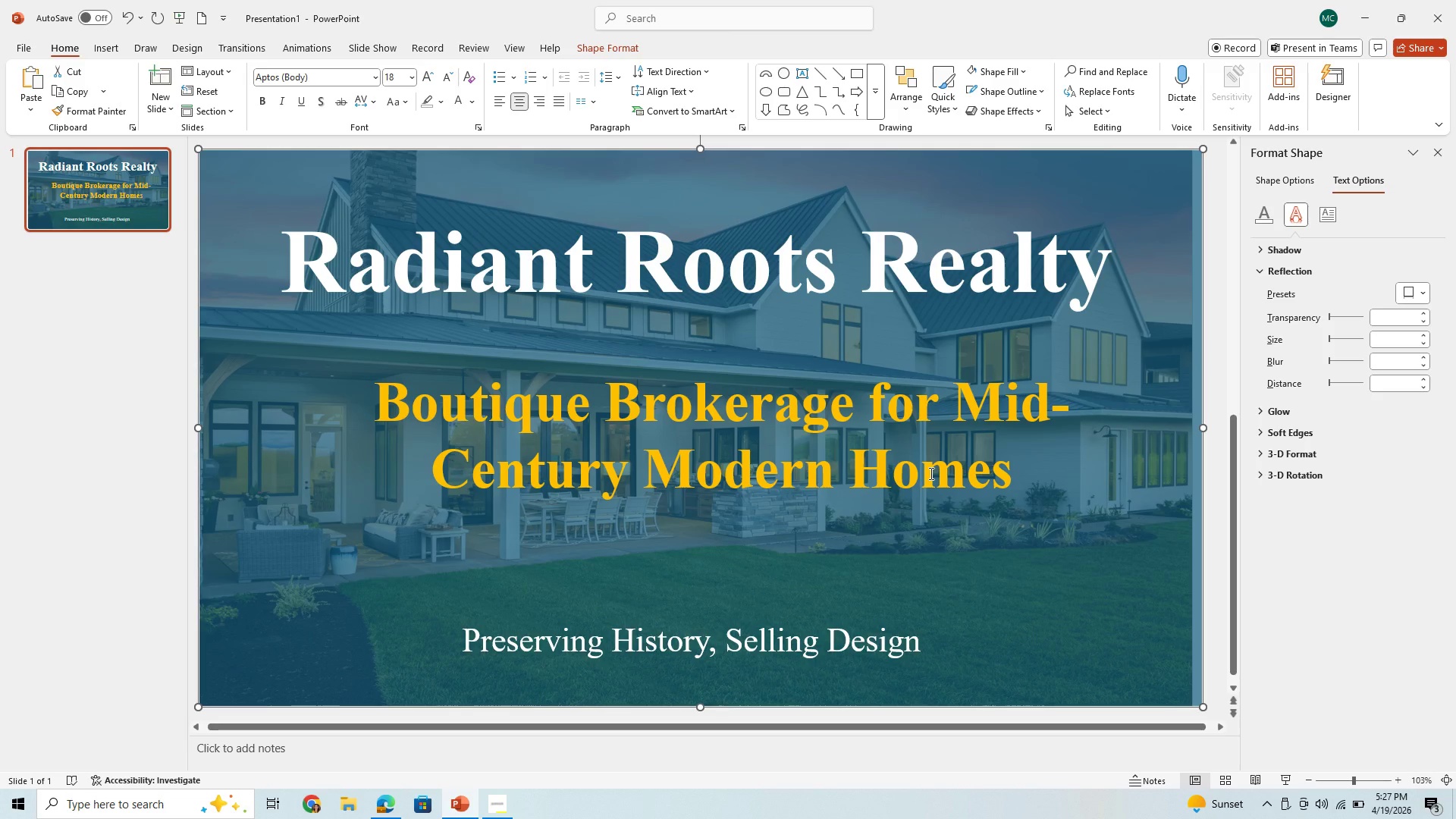 
left_click([930, 473])
 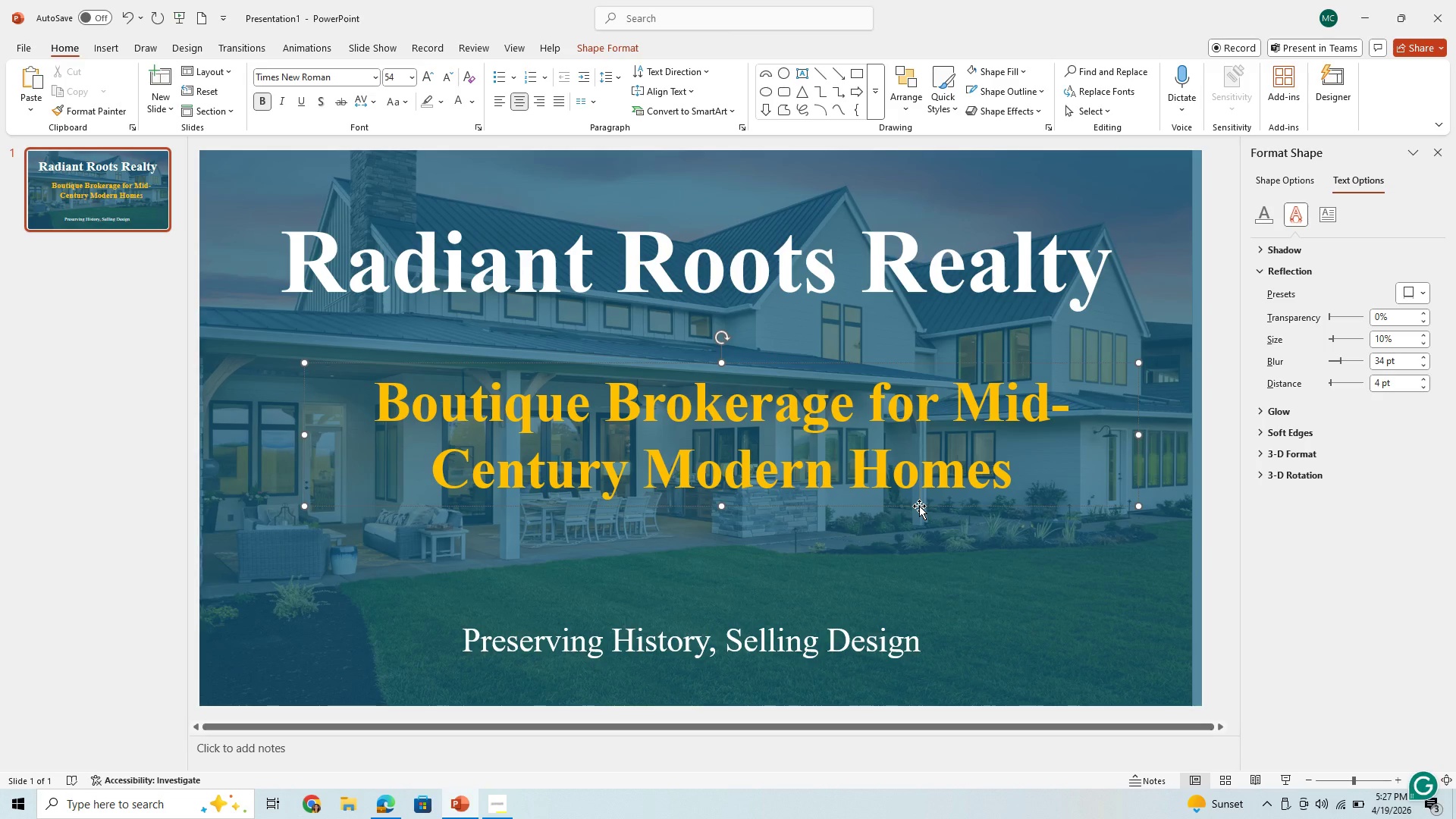 
left_click_drag(start_coordinate=[919, 506], to_coordinate=[915, 529])
 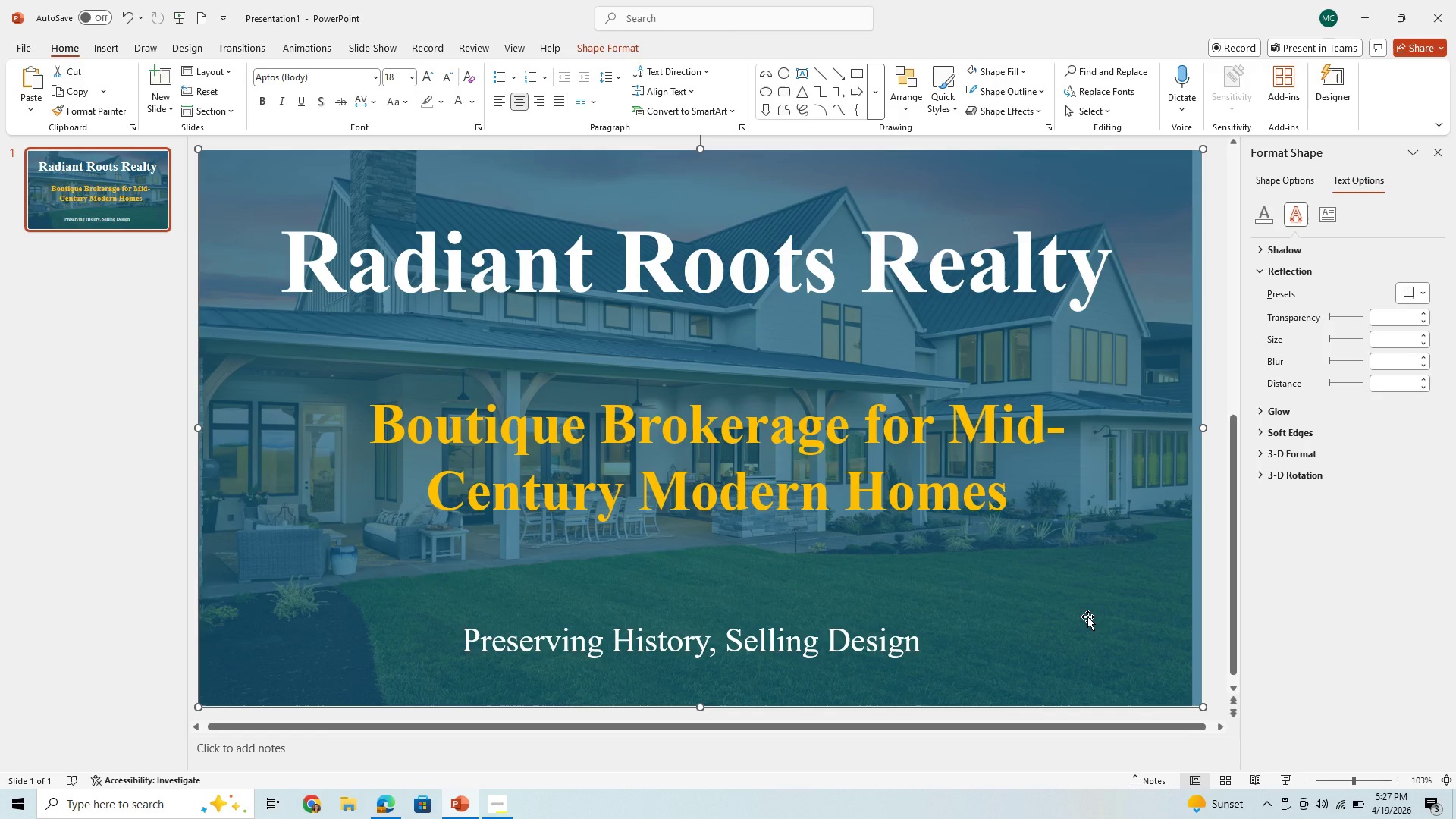 
left_click_drag(start_coordinate=[1088, 620], to_coordinate=[1081, 622])
 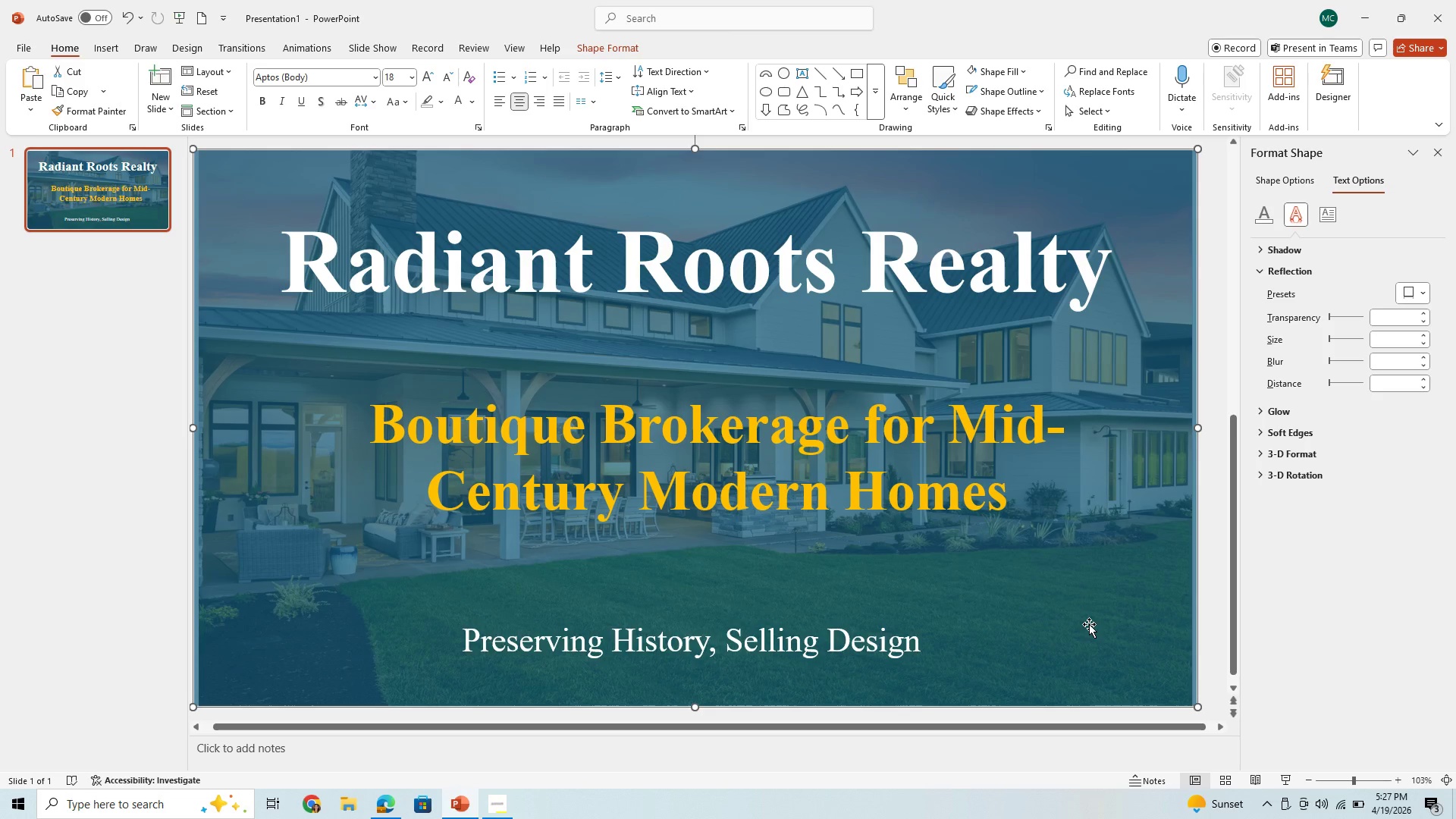 
left_click([1088, 626])
 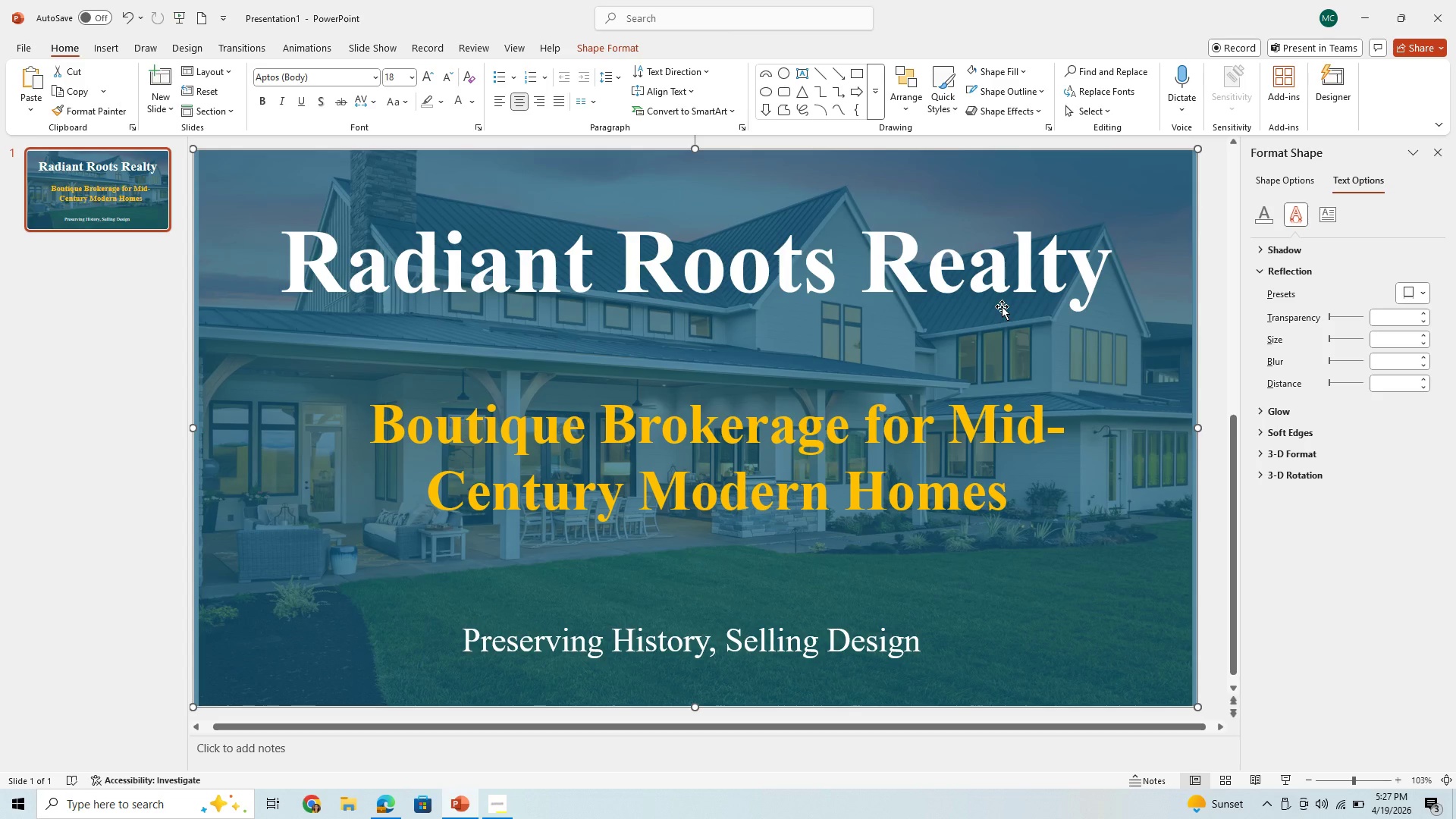 
left_click([1017, 284])
 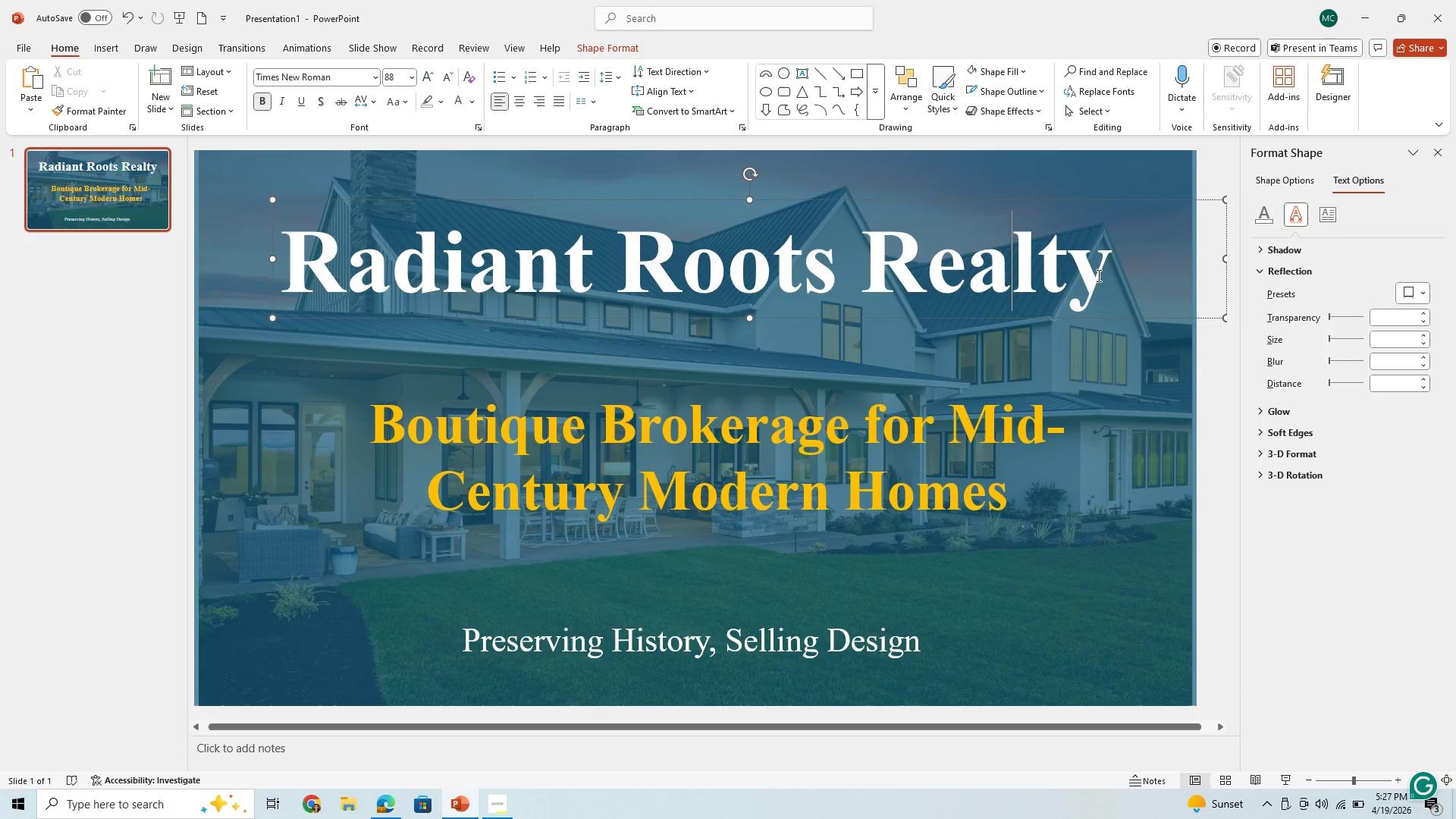 
left_click([1097, 275])
 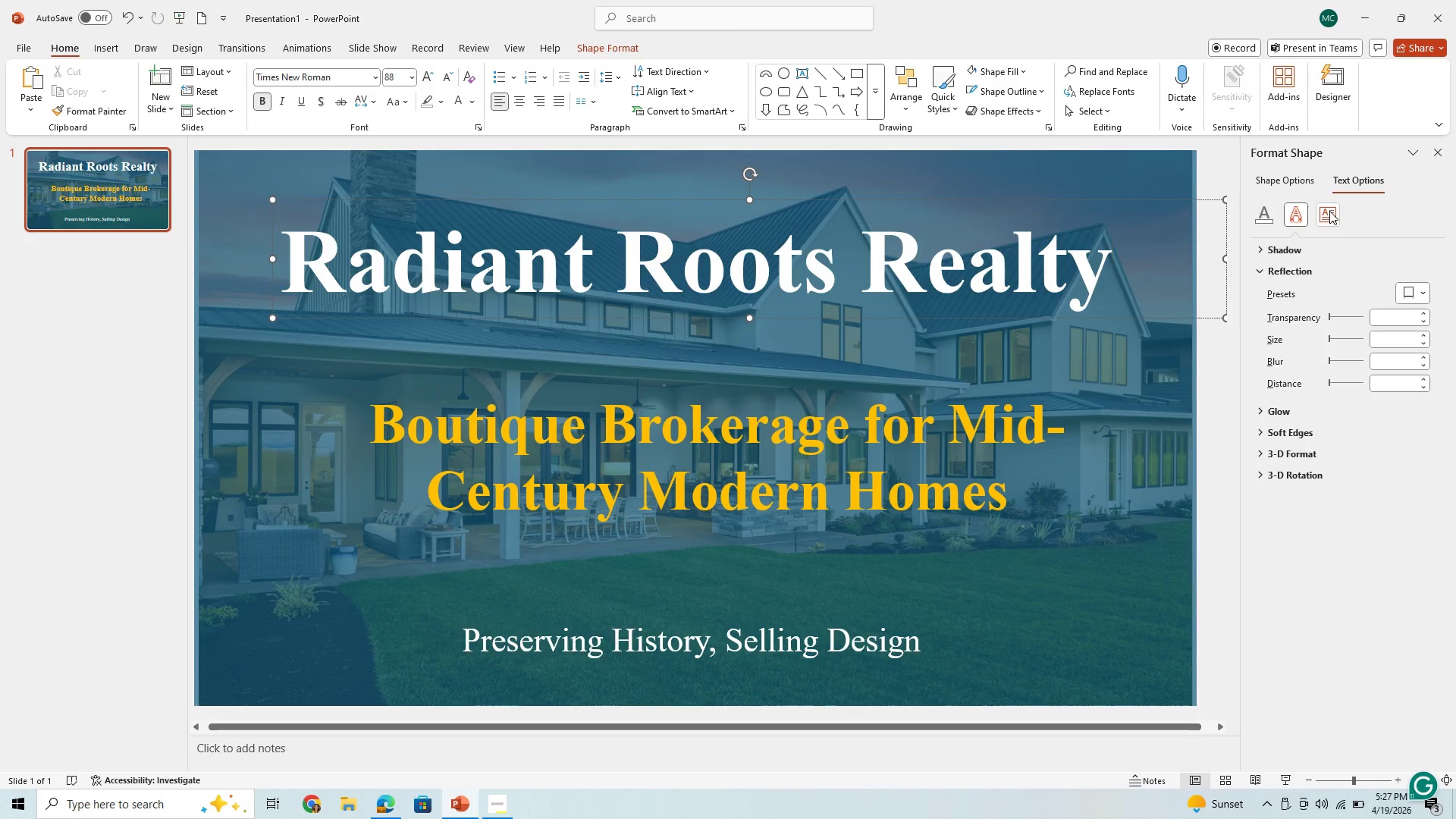 
left_click([1329, 211])
 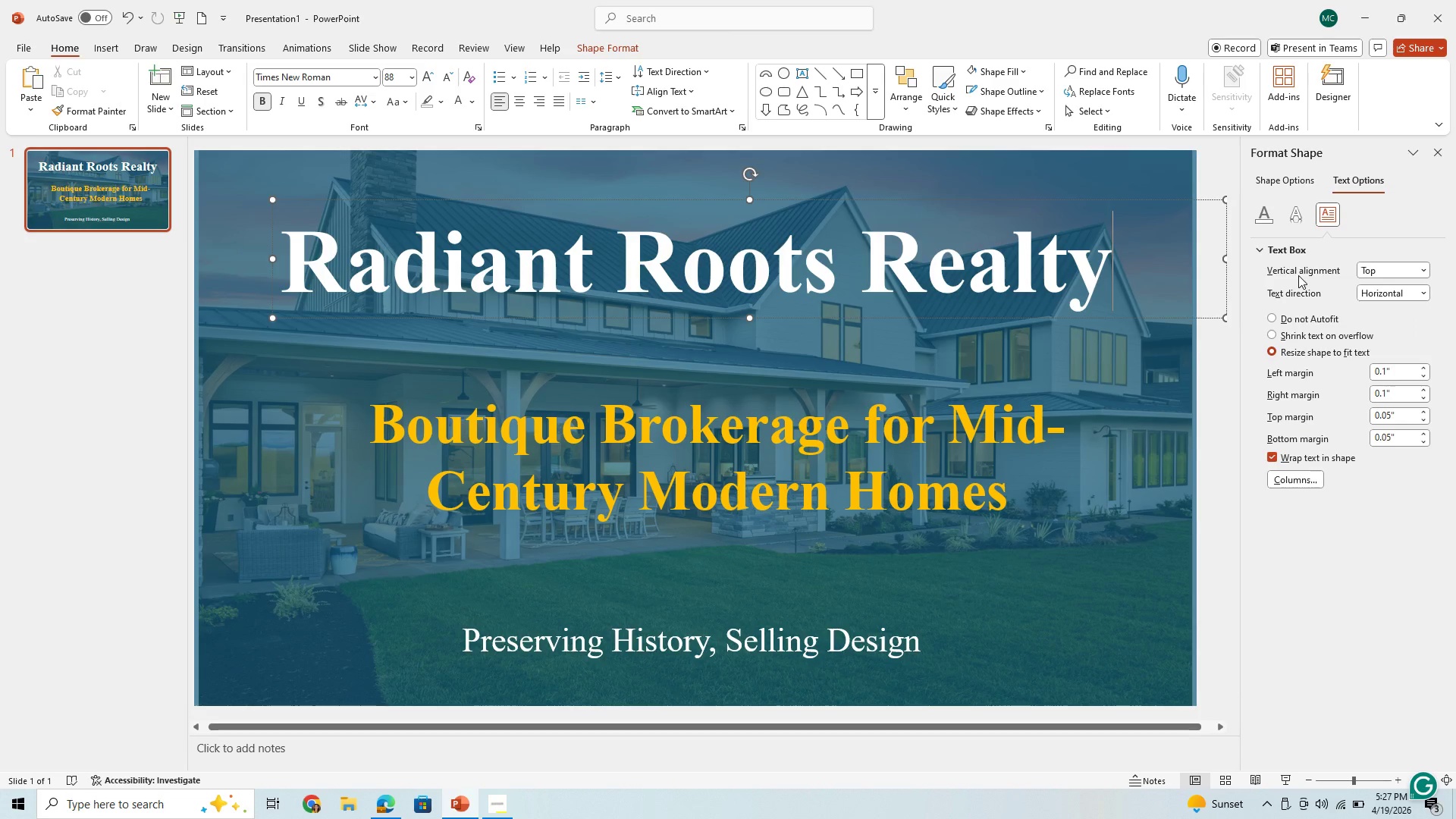 
wait(5.64)
 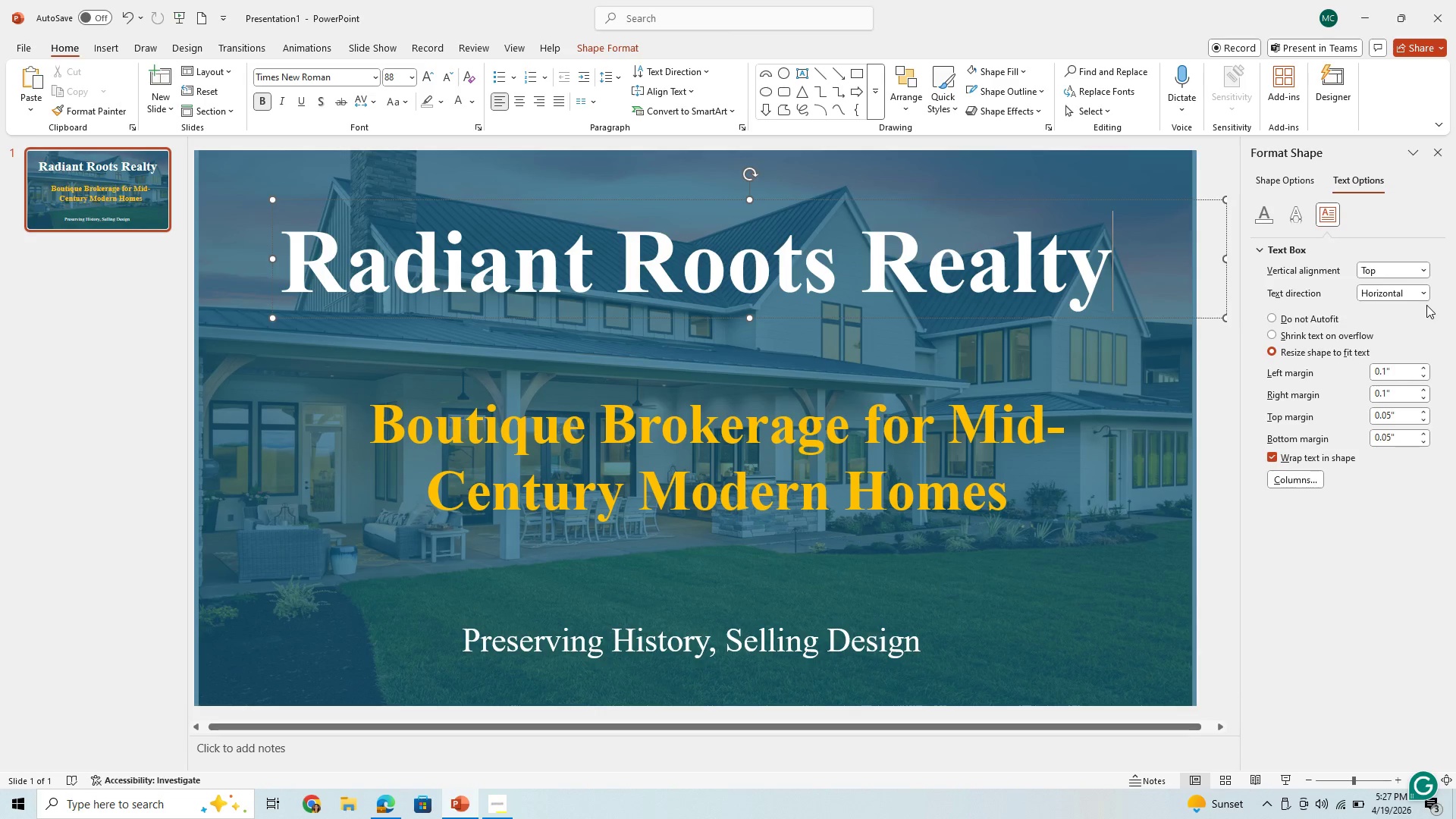 
left_click([1290, 207])
 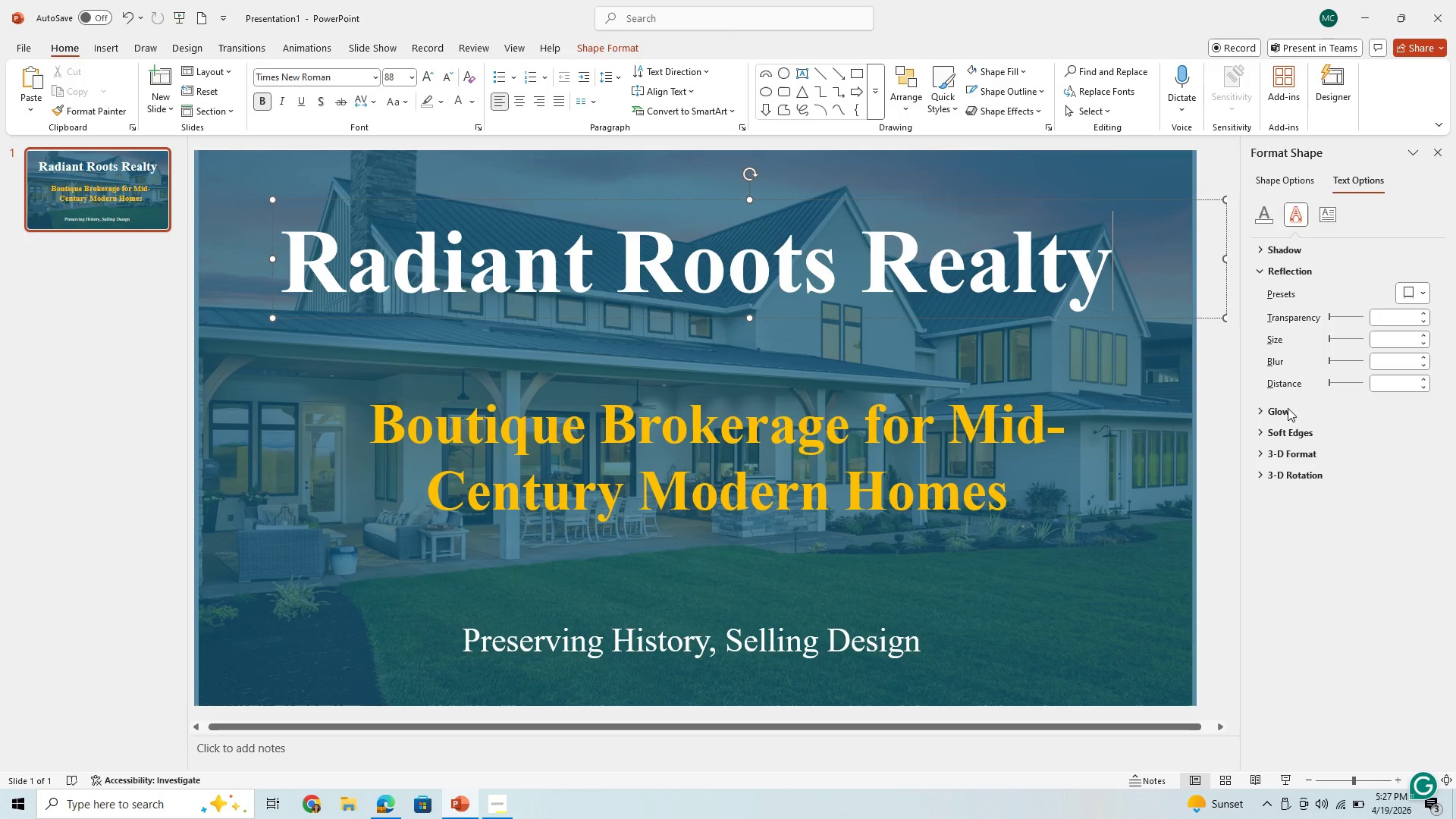 
left_click([1283, 413])
 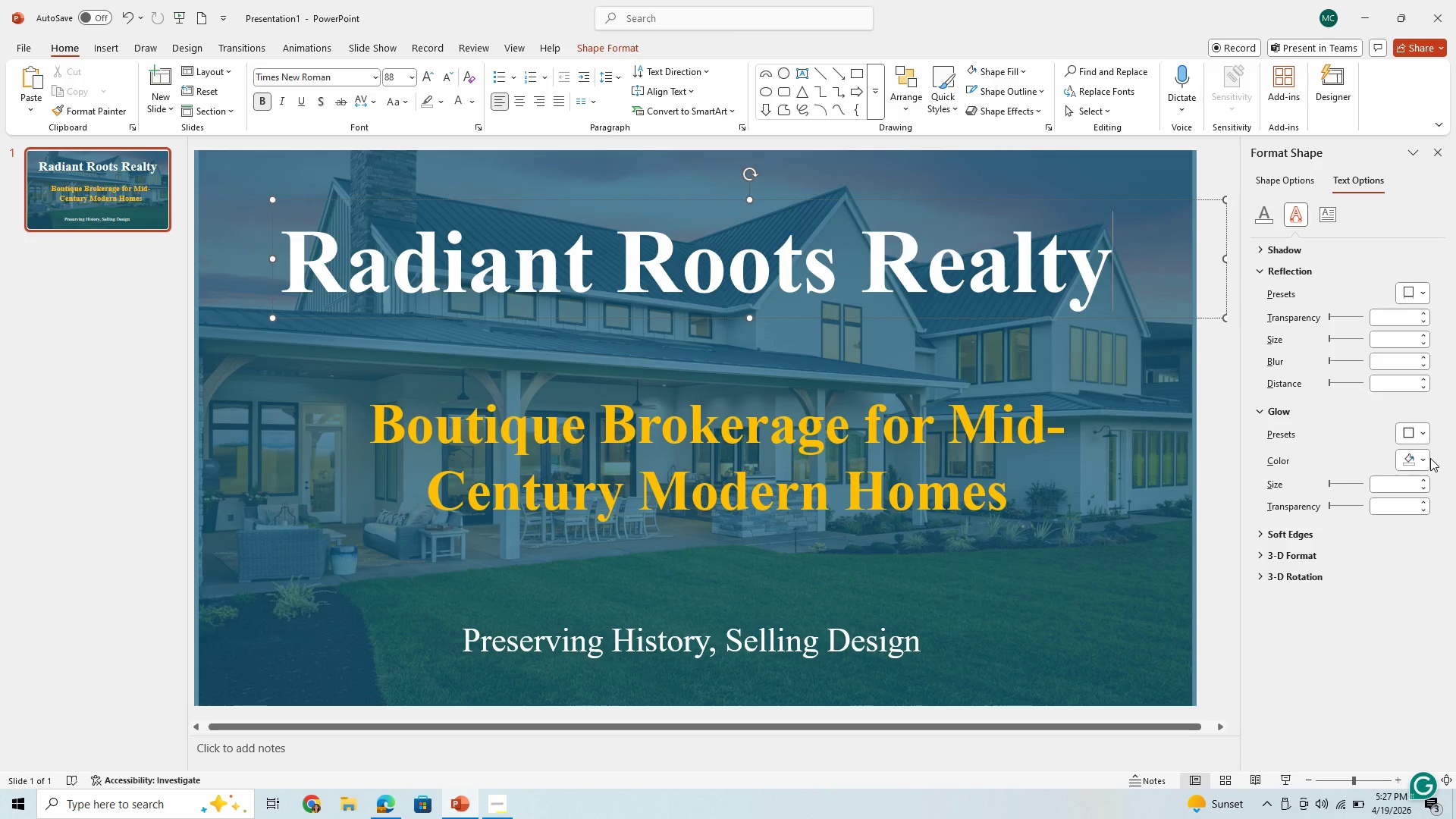 
left_click([1425, 462])
 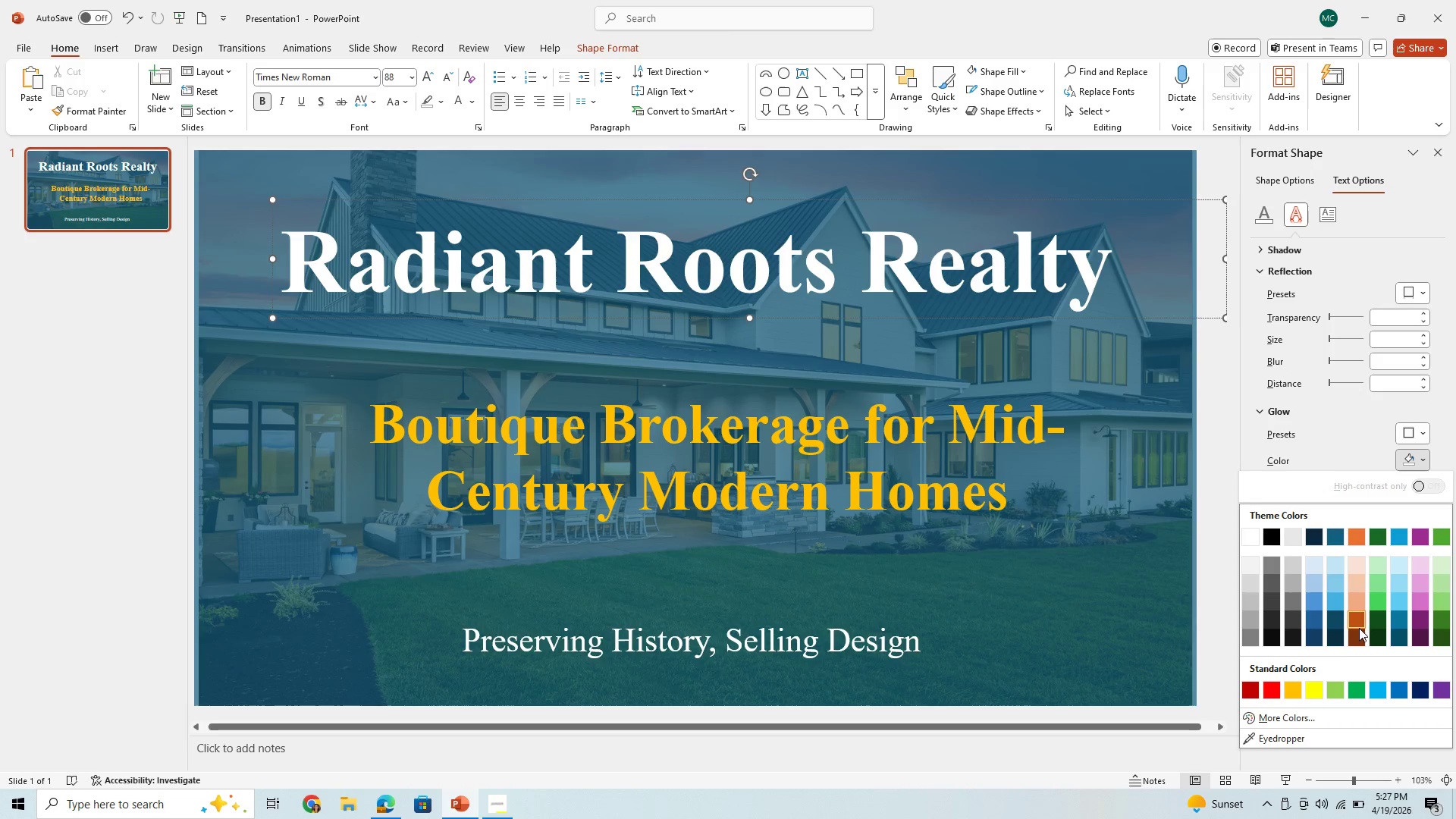 
wait(6.97)
 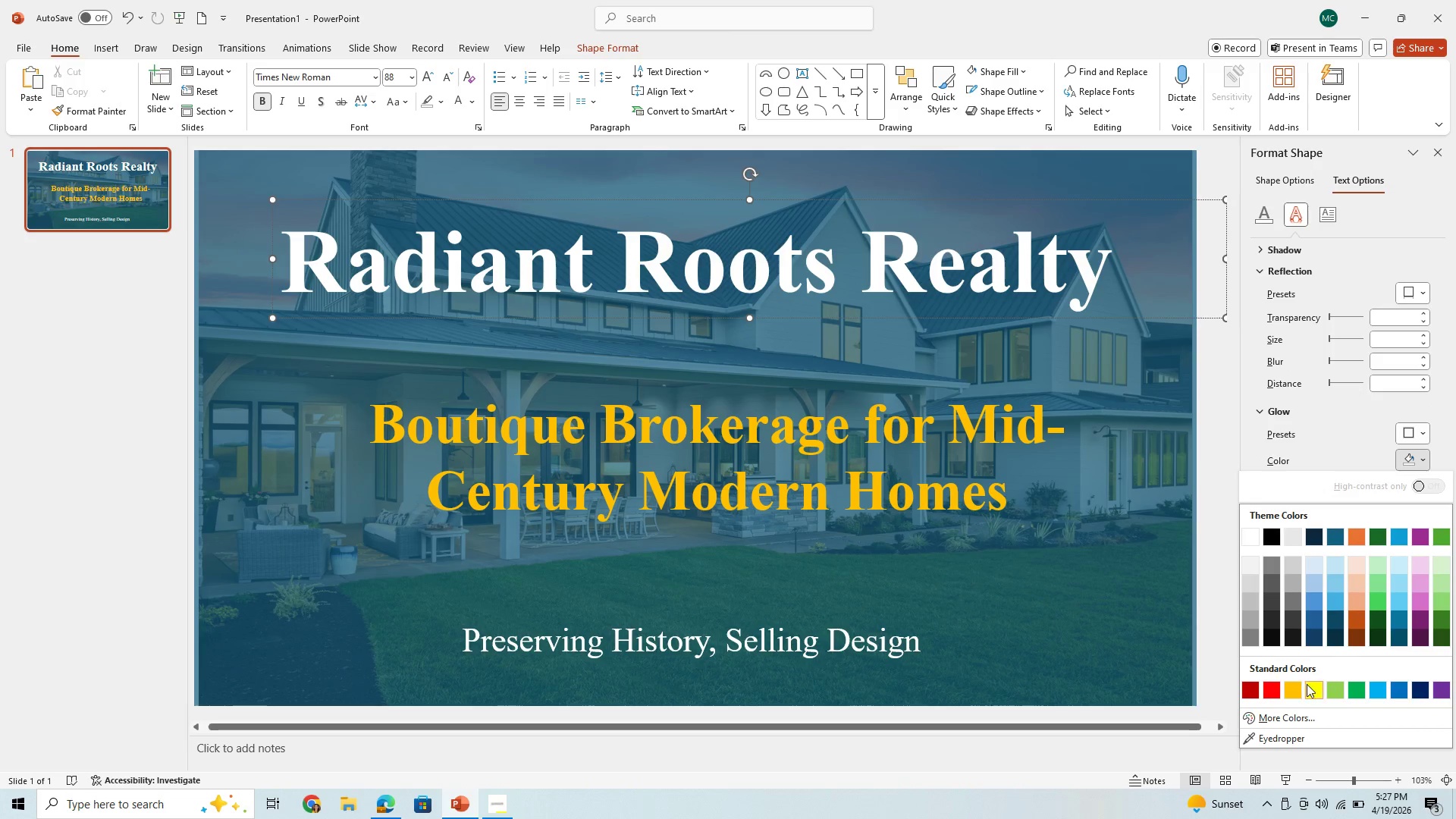 
left_click([1291, 691])
 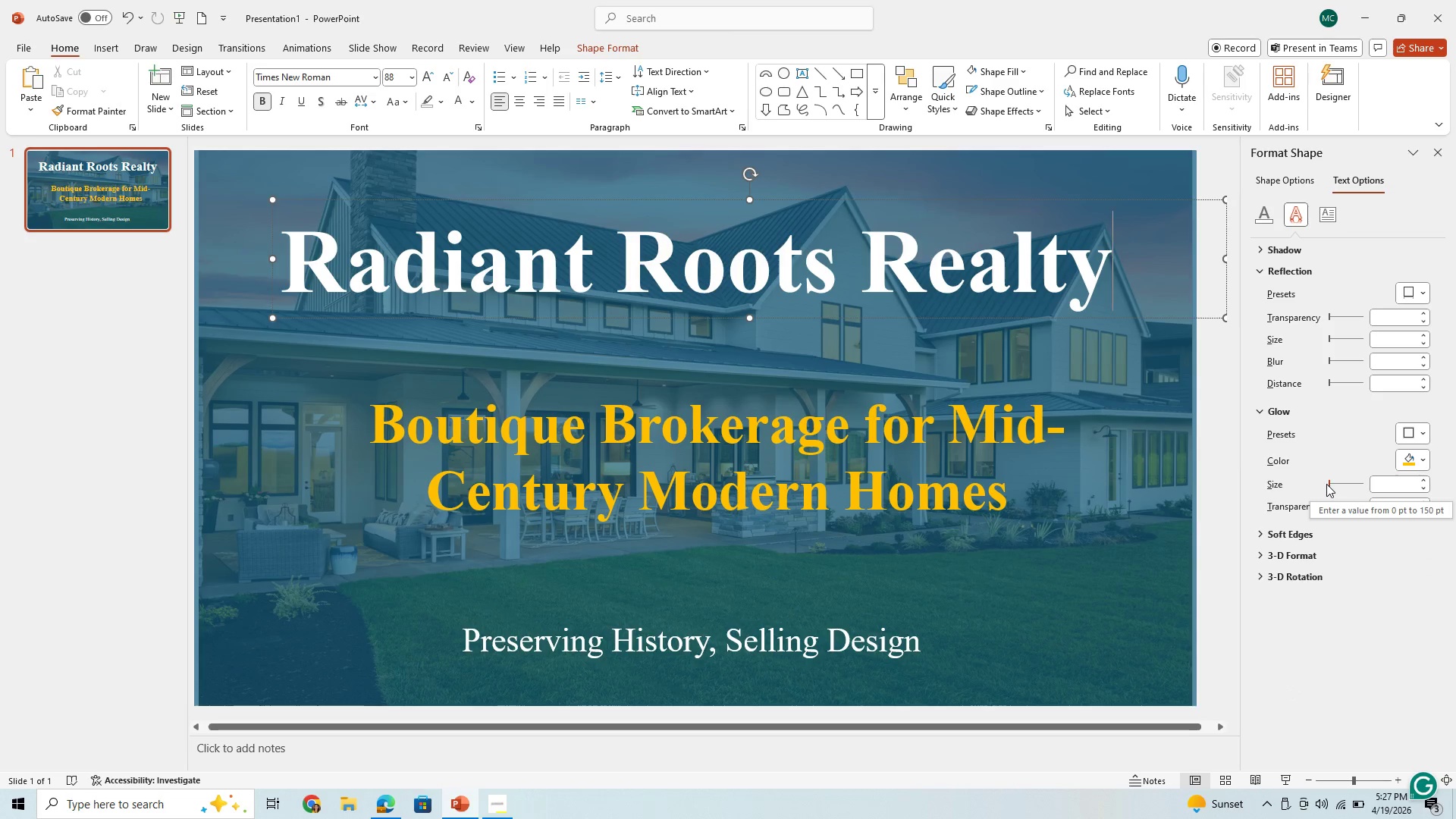 
left_click_drag(start_coordinate=[1331, 484], to_coordinate=[1339, 488])
 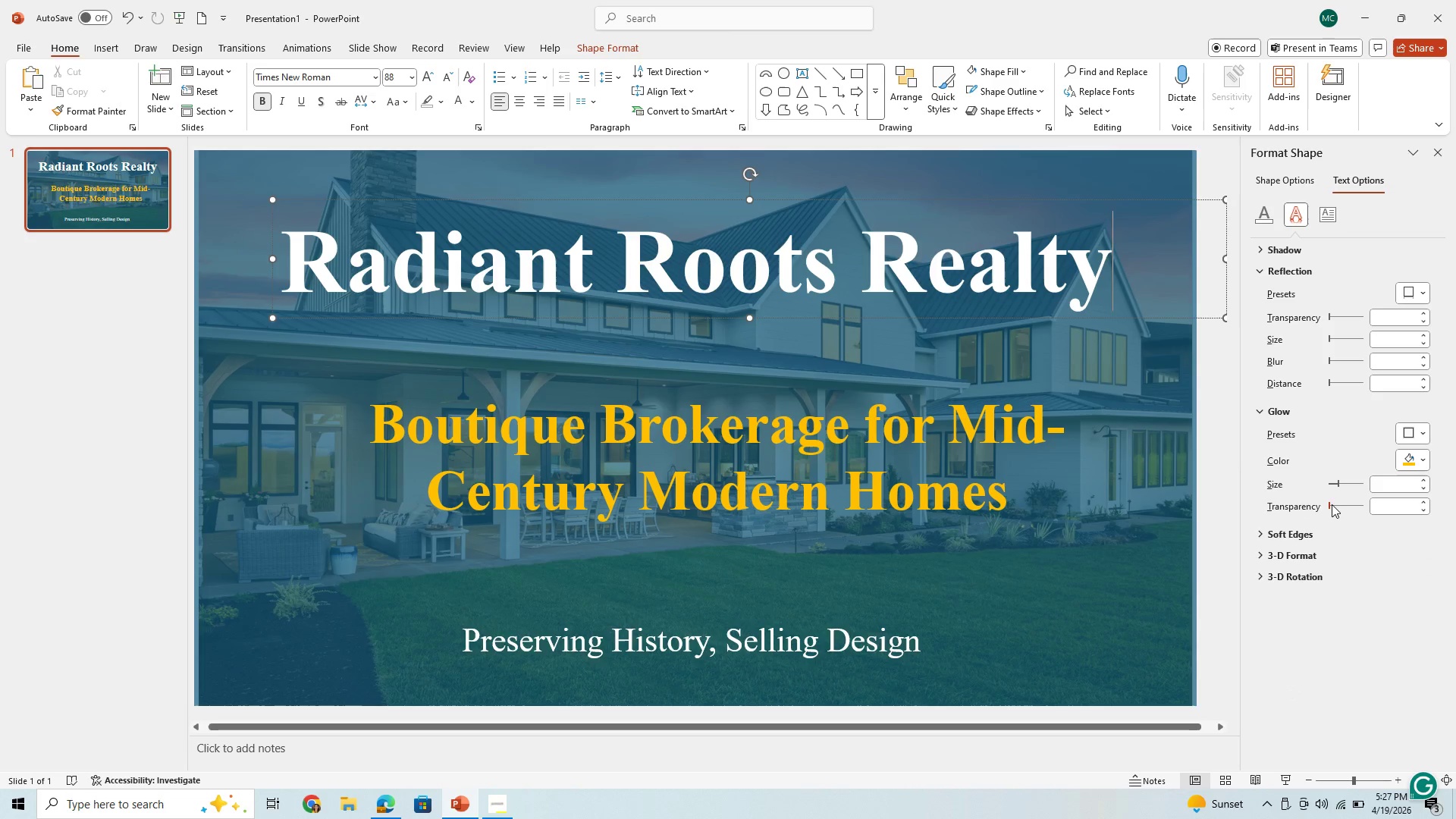 
left_click_drag(start_coordinate=[1329, 504], to_coordinate=[1360, 502])
 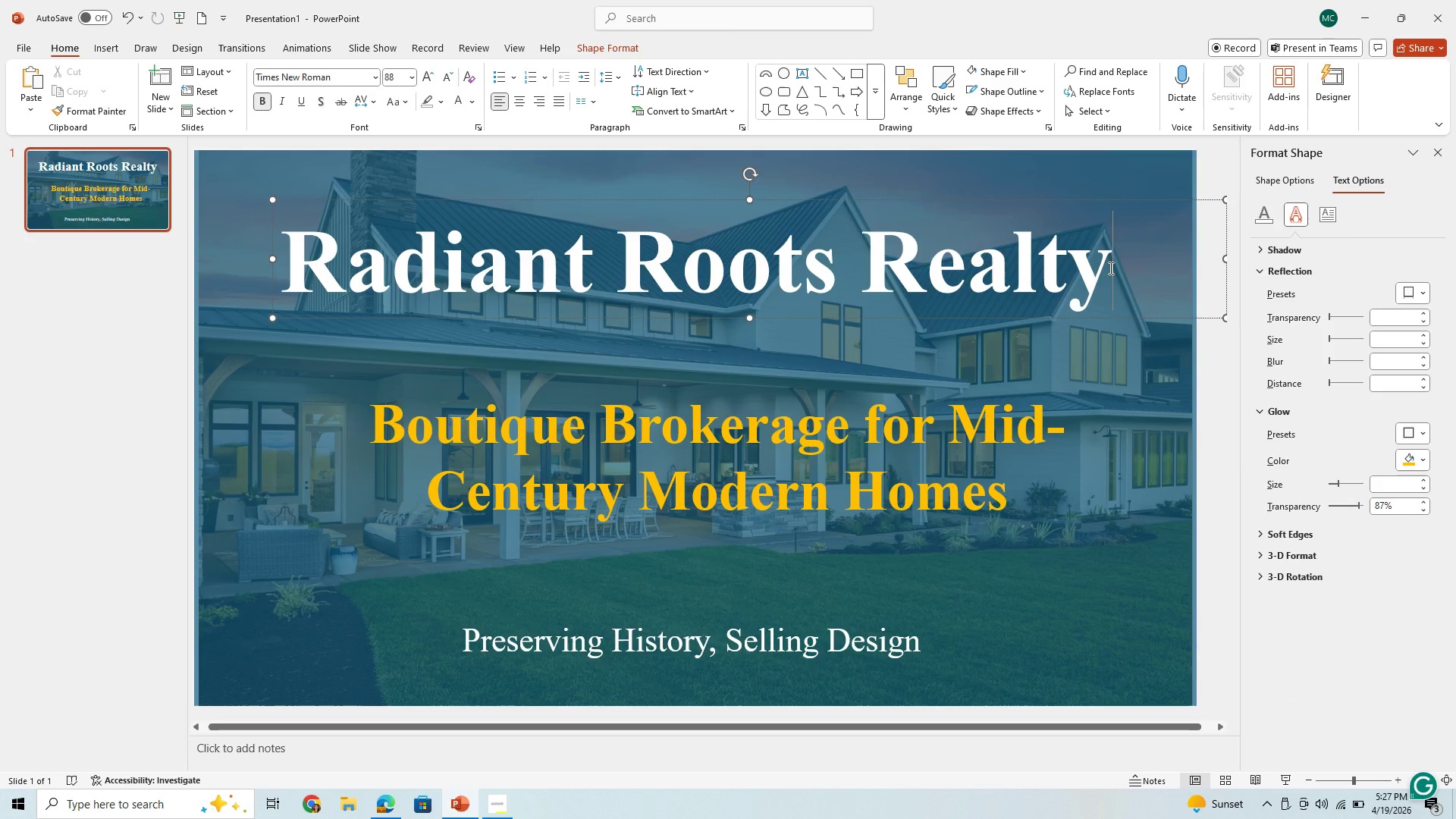 
left_click_drag(start_coordinate=[1109, 268], to_coordinate=[461, 265])
 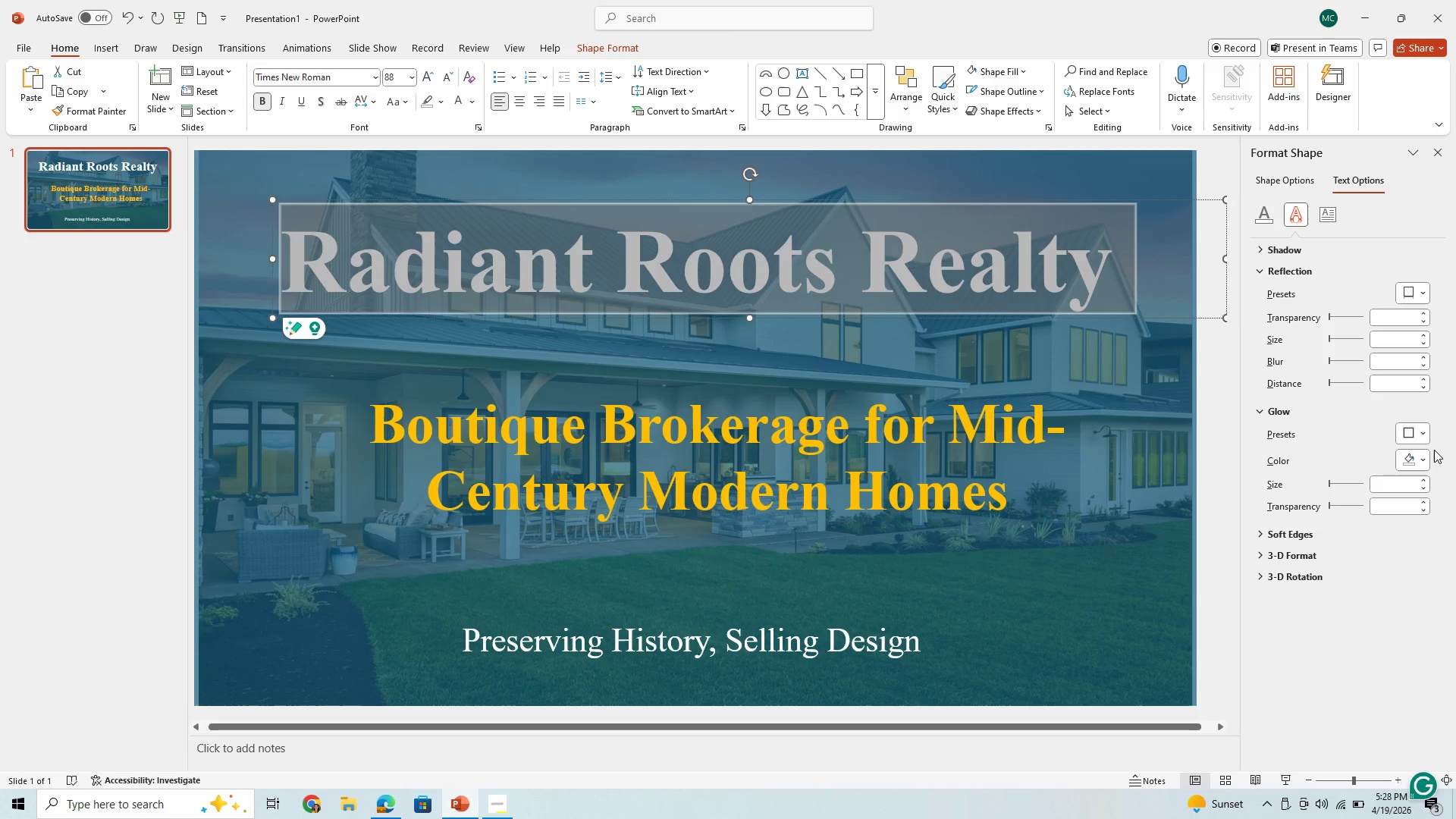 
left_click([1432, 453])
 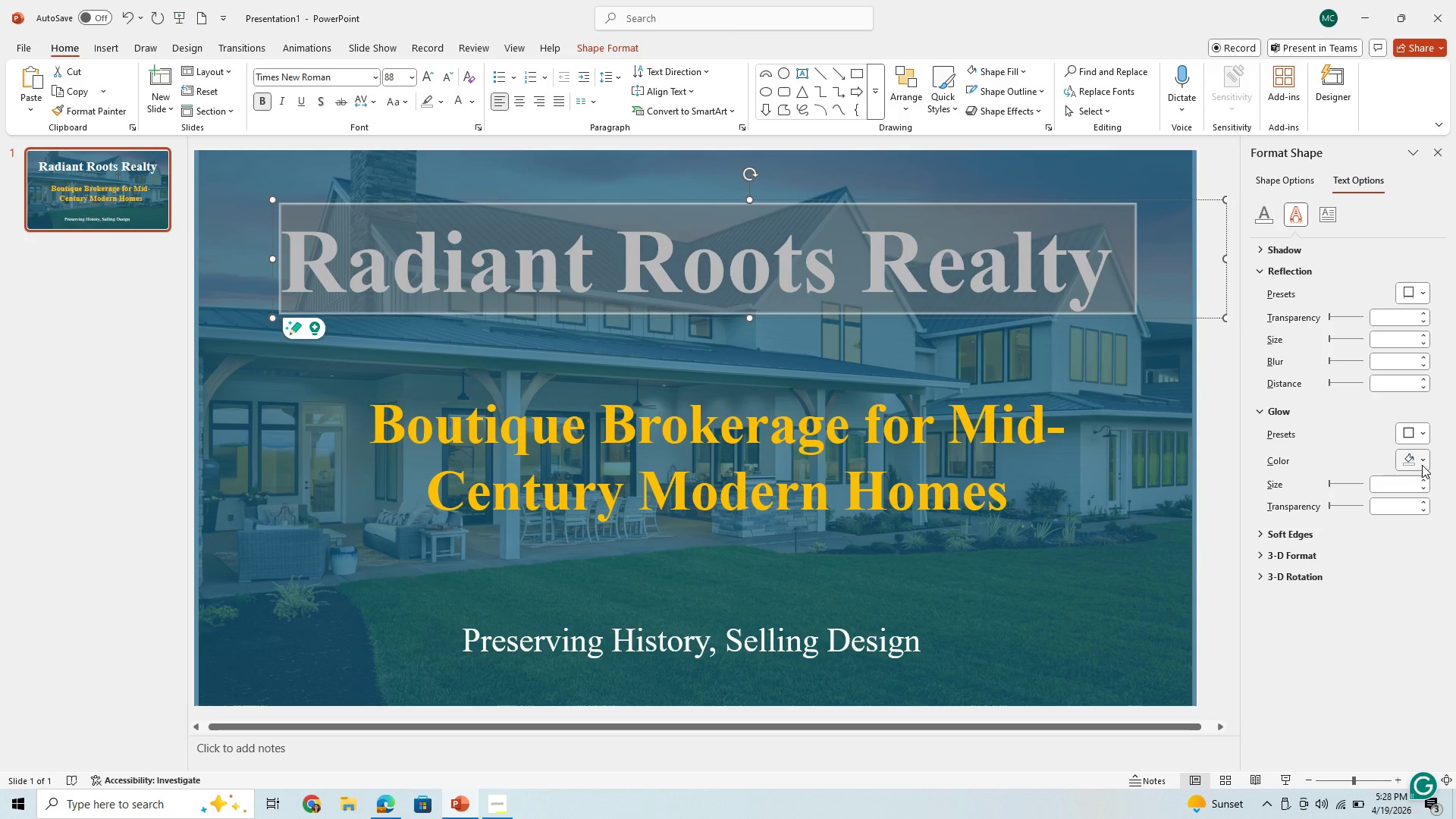 
left_click([1422, 465])
 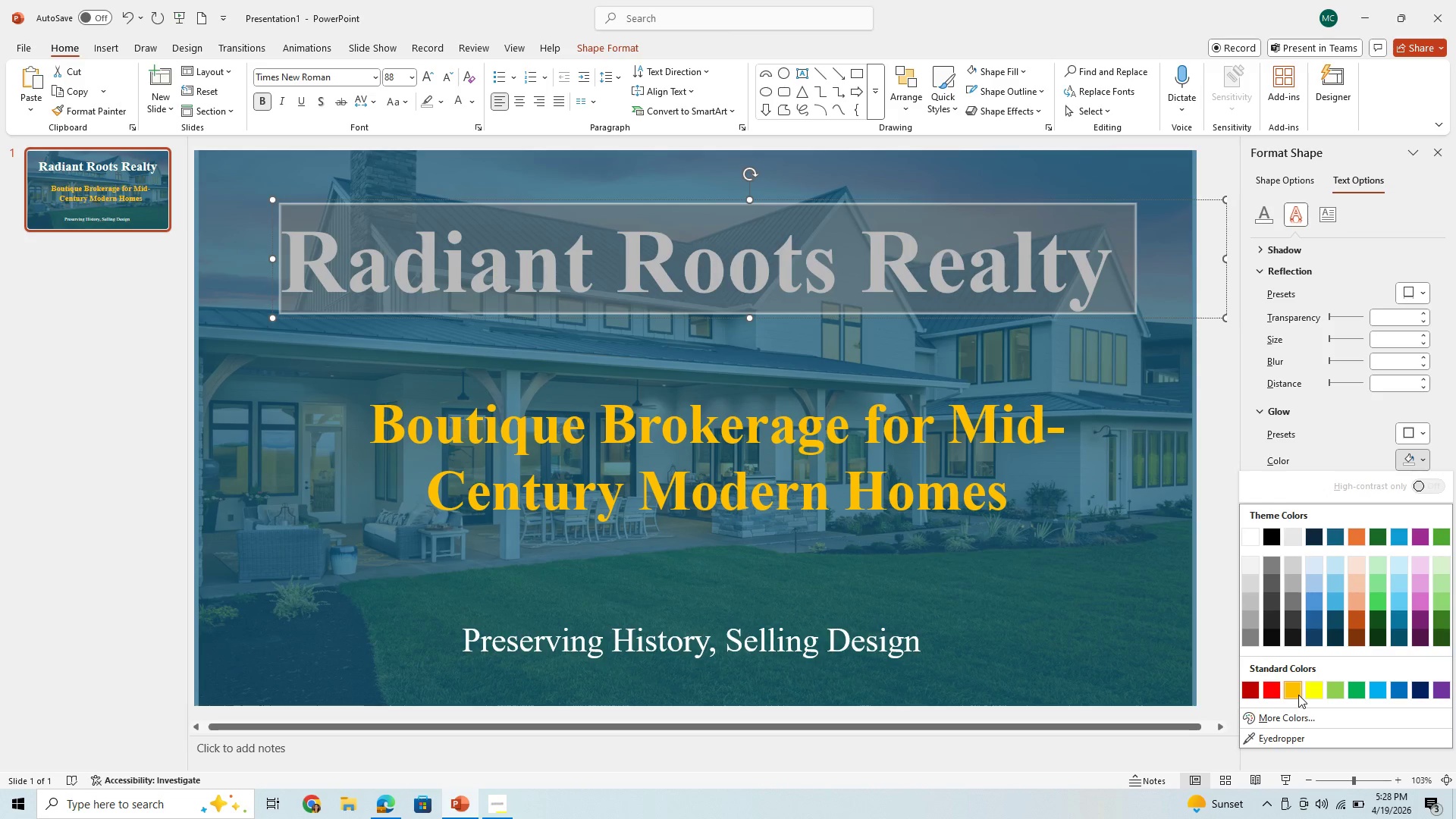 
left_click([1298, 695])
 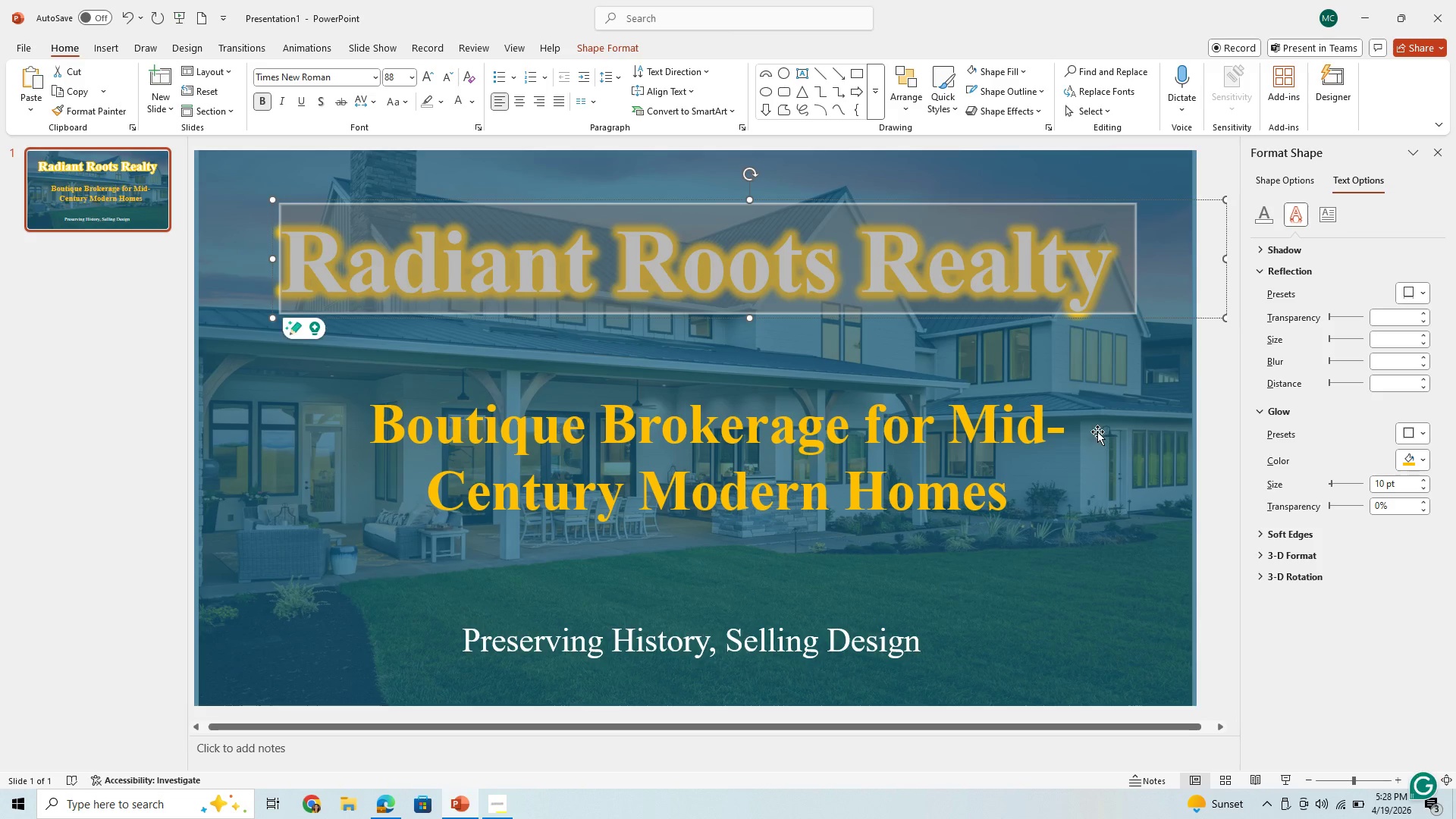 
left_click([1097, 431])
 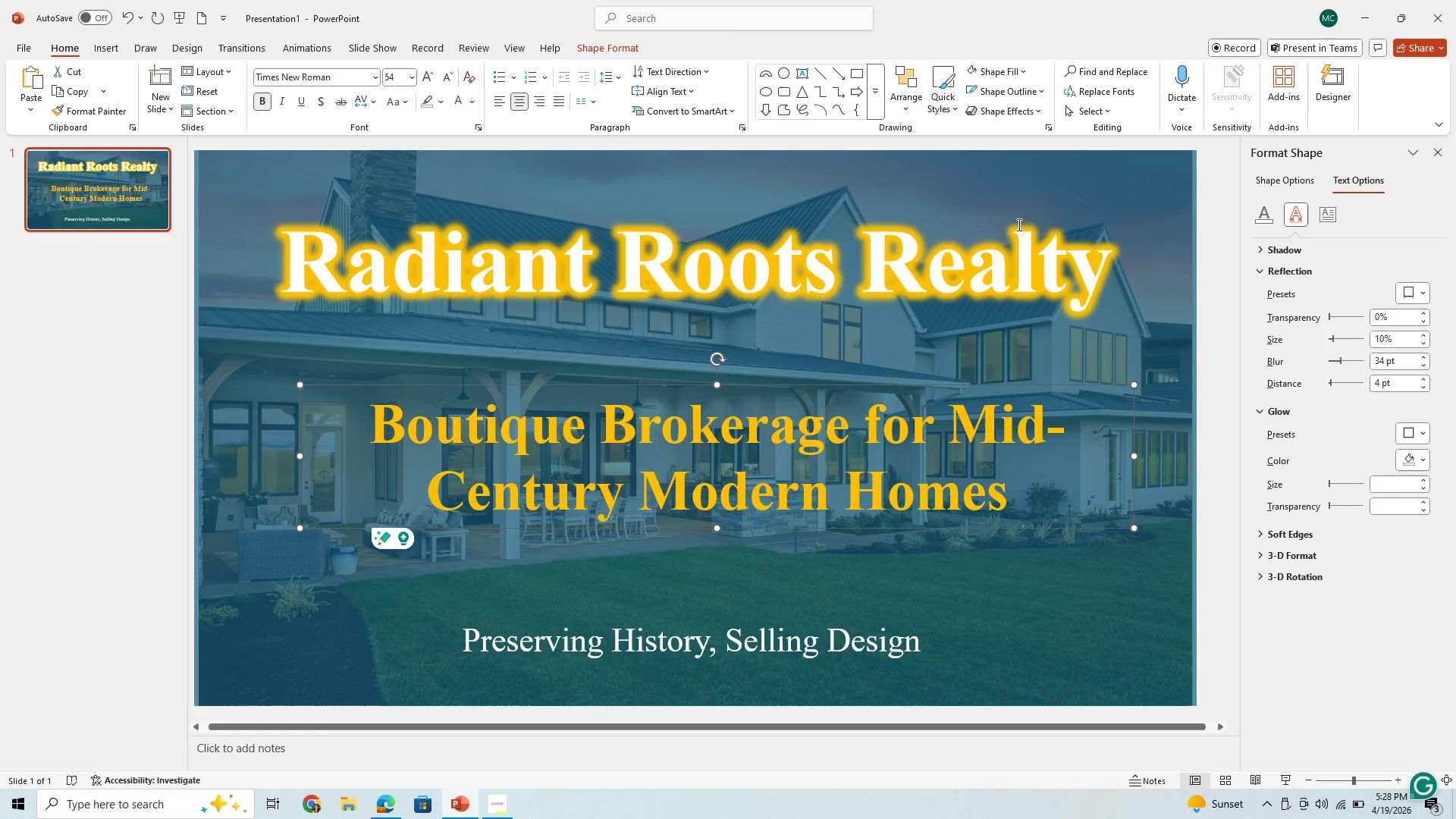 
left_click([1029, 271])
 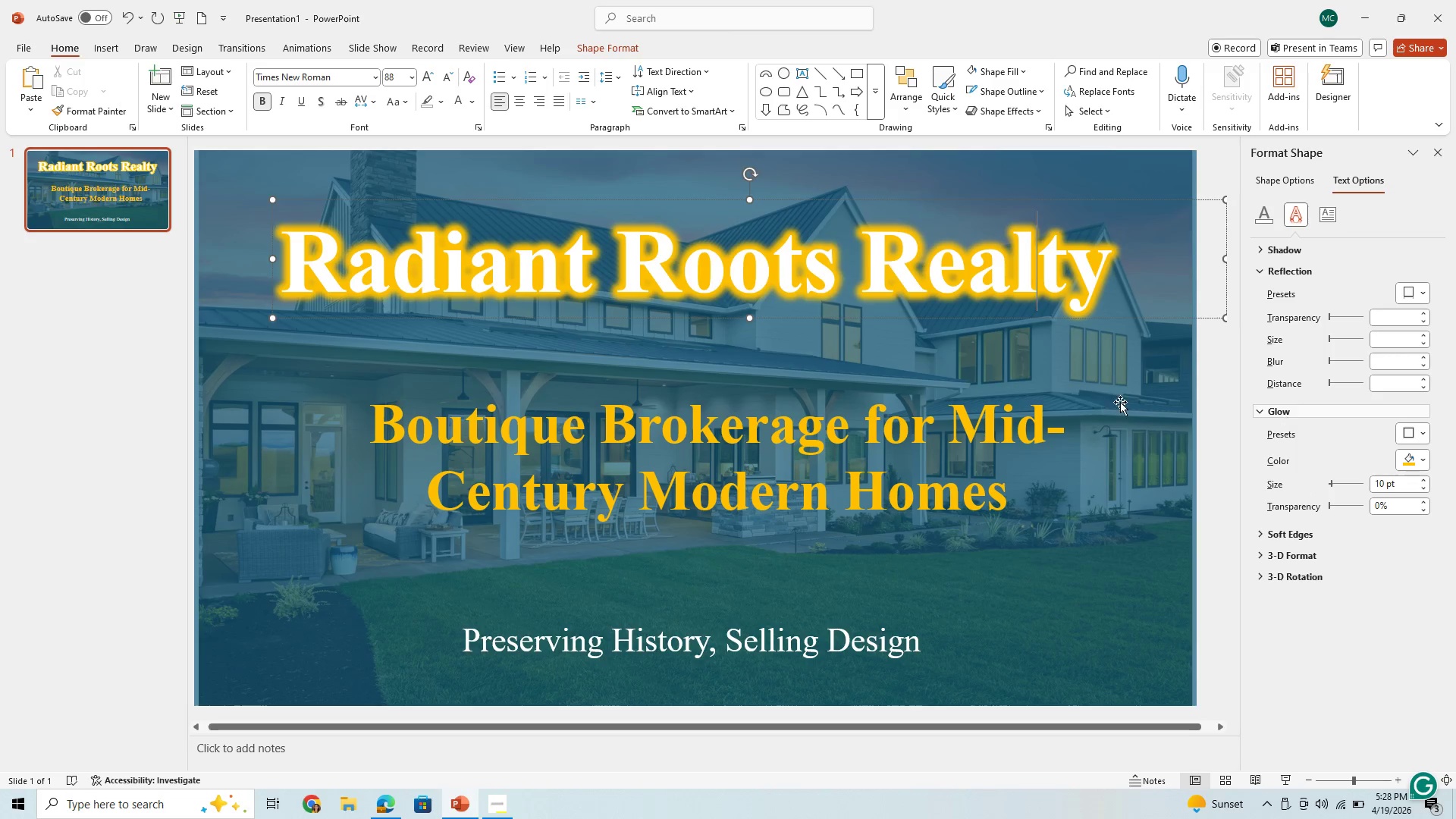 
left_click([711, 331])
 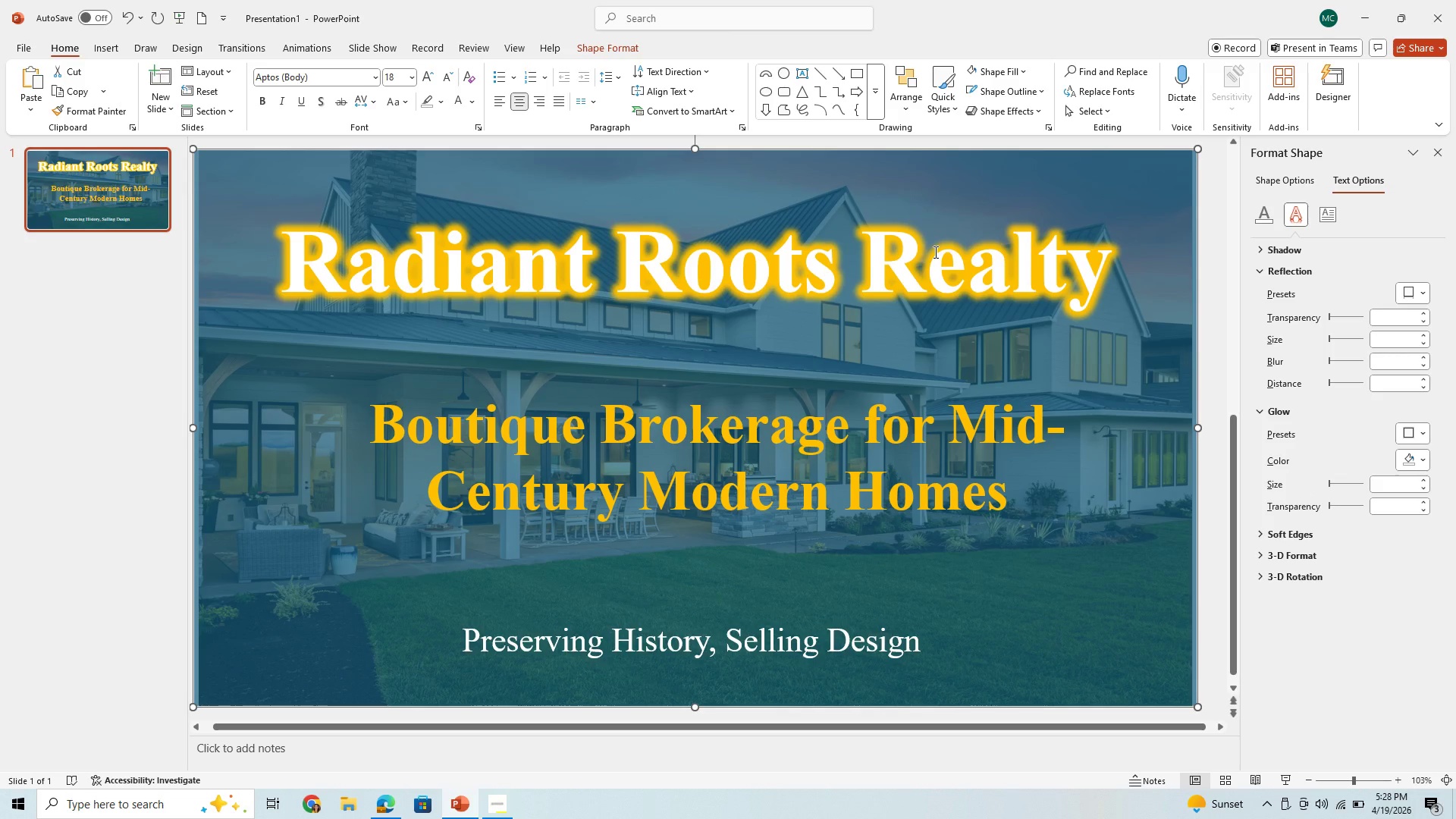 
left_click([948, 248])
 